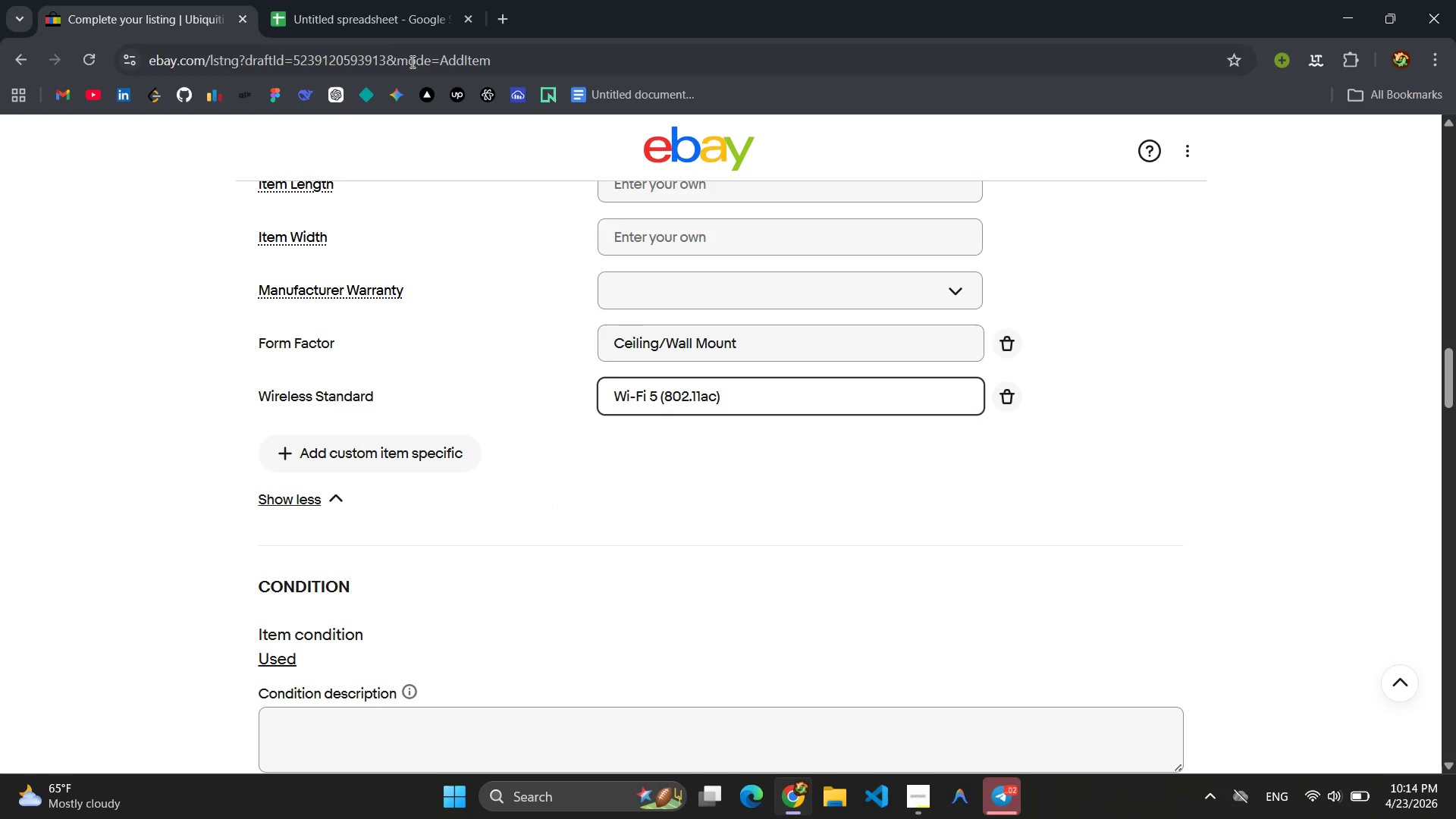 
left_click([345, 0])
 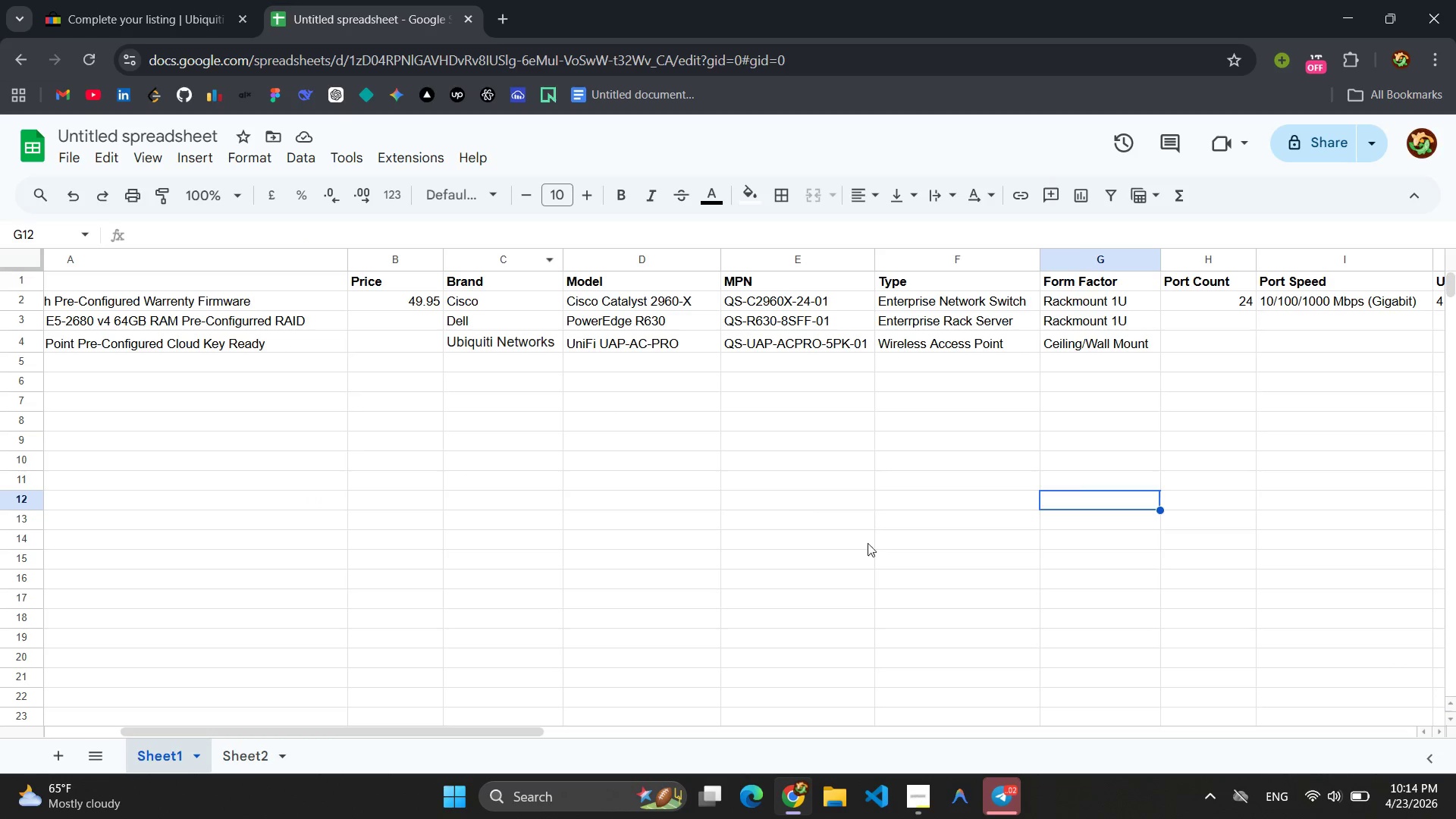 
left_click([1018, 538])
 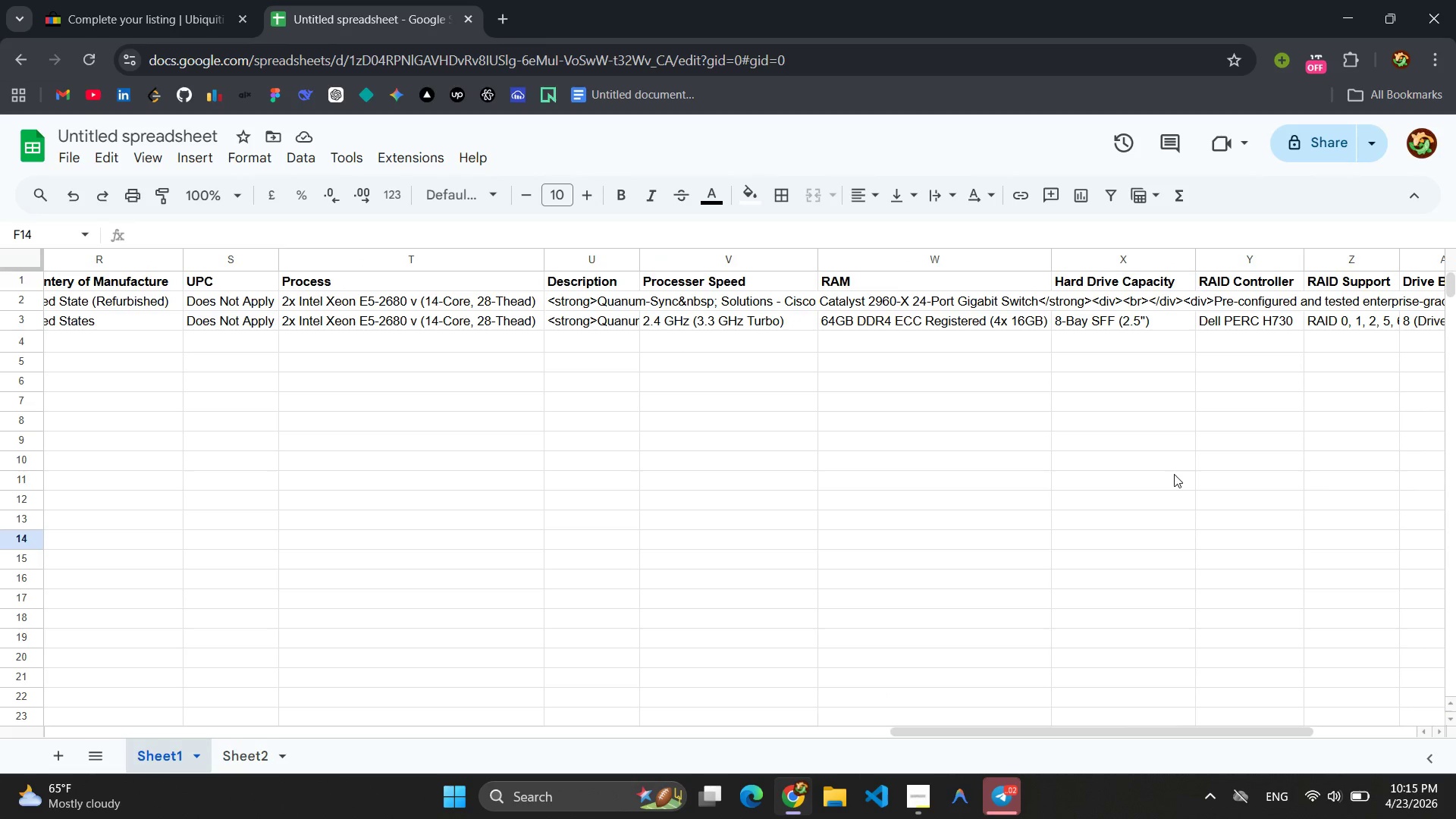 
wait(12.55)
 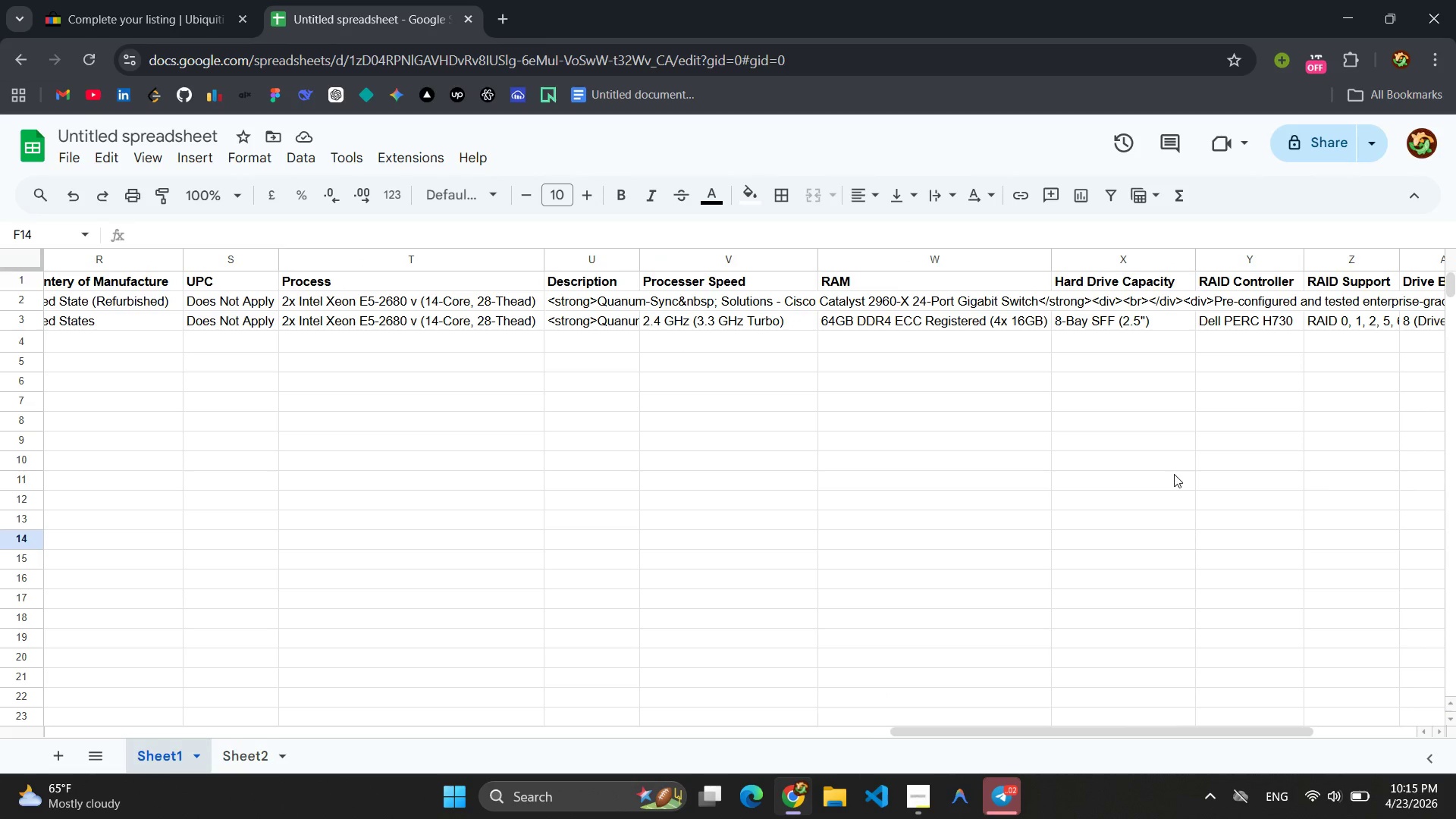 
right_click([1308, 261])
 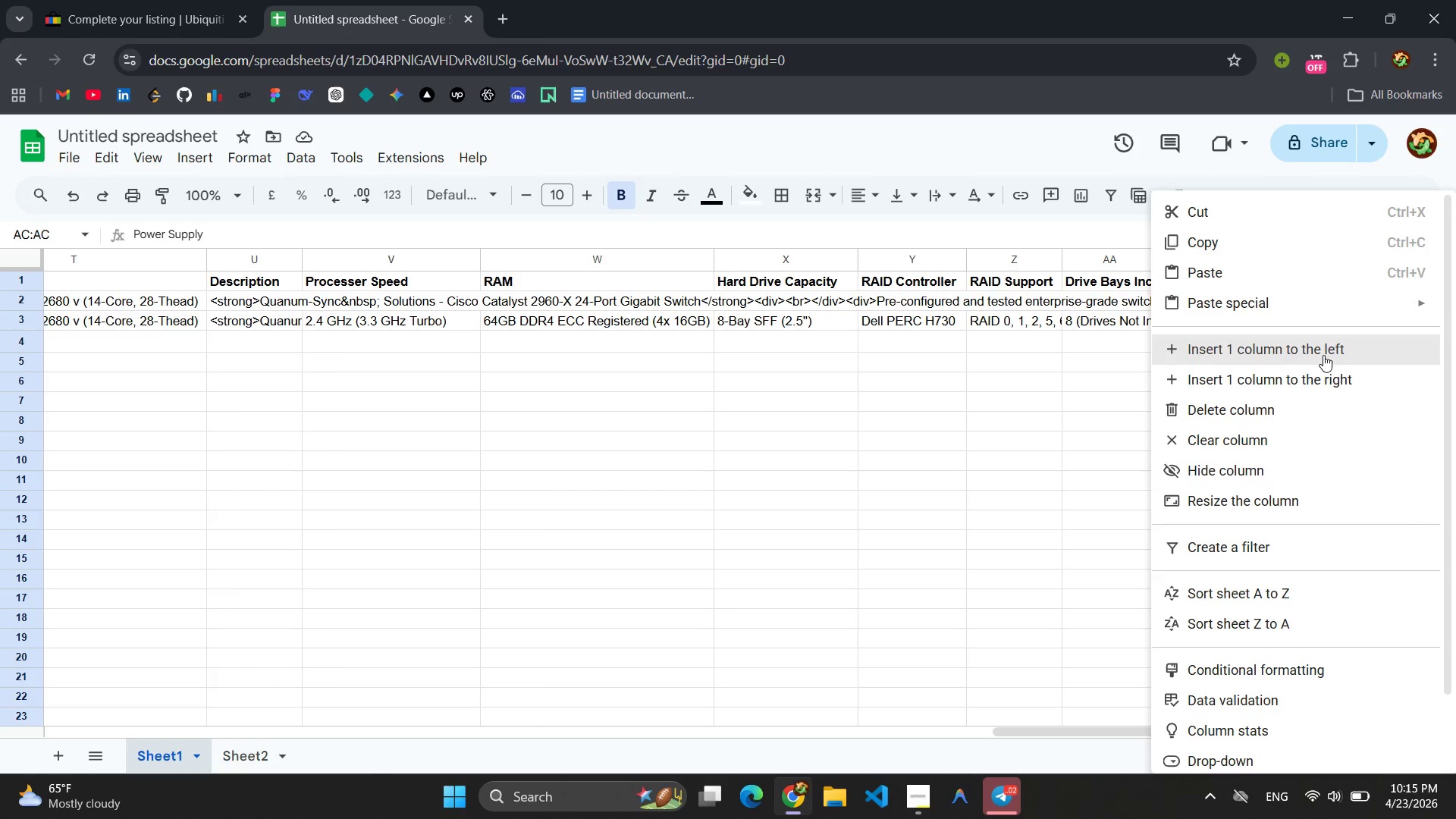 
left_click([1323, 355])
 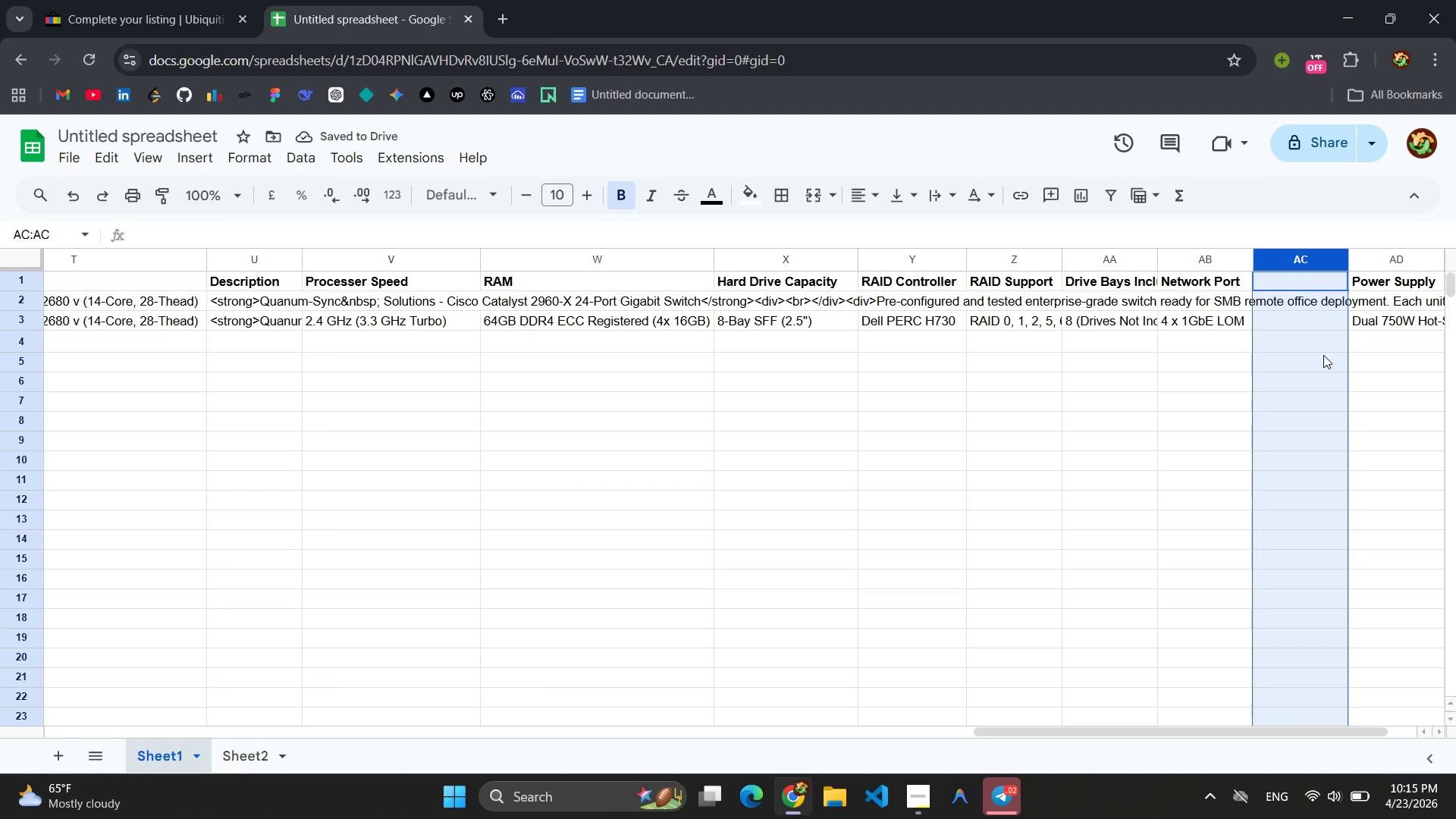 
wait(5.78)
 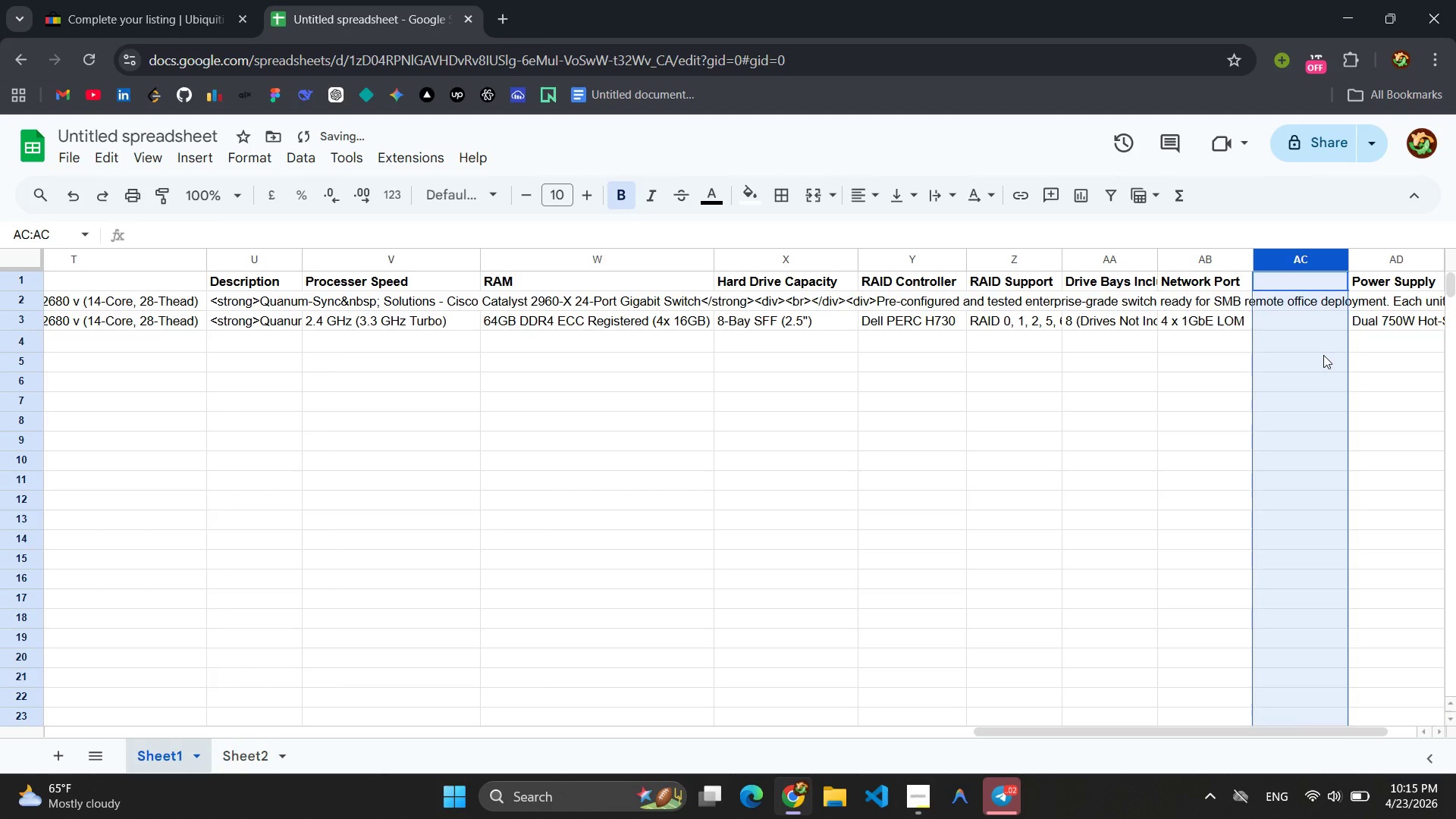 
left_click([1114, 493])
 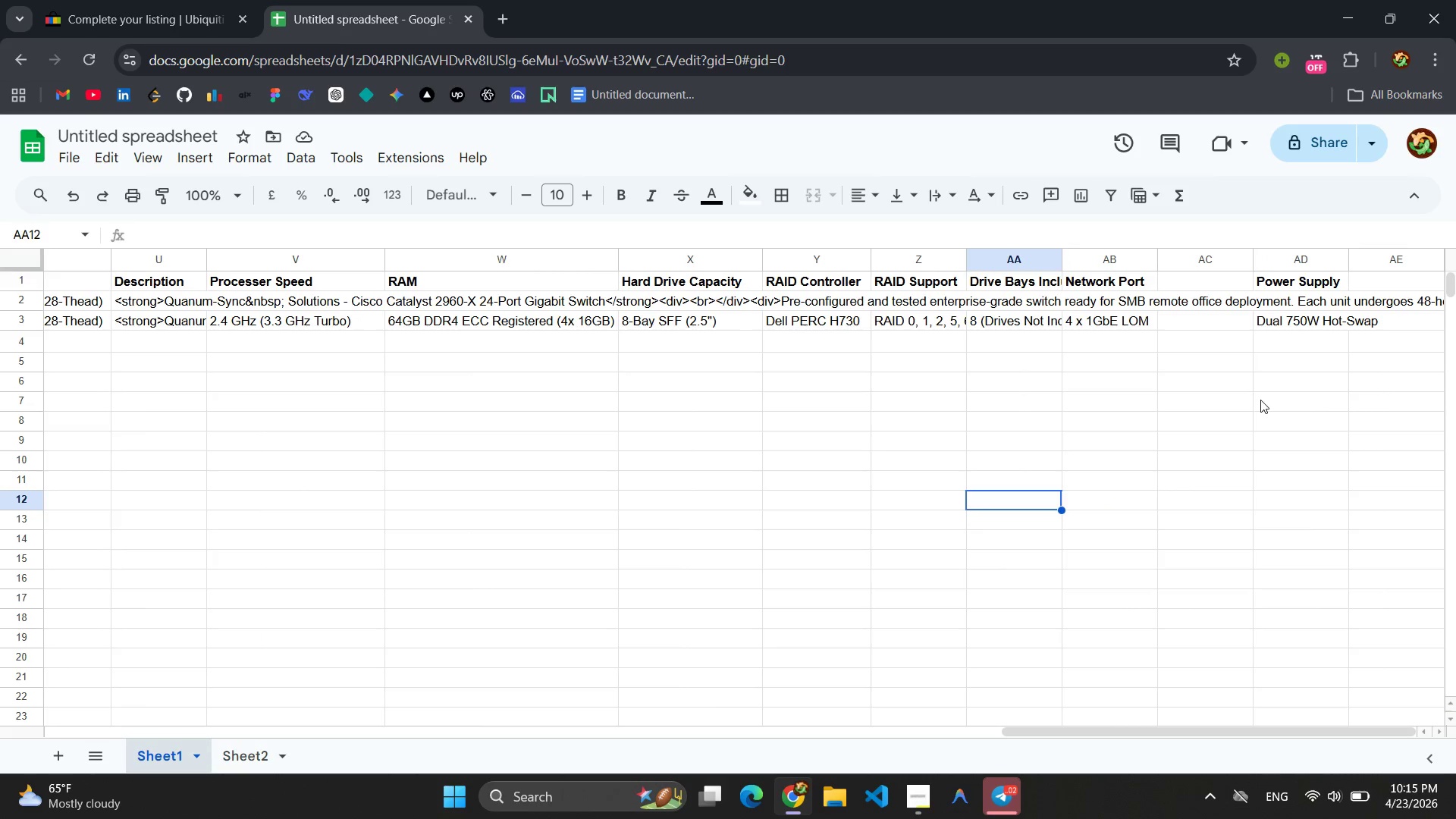 
left_click([1218, 265])
 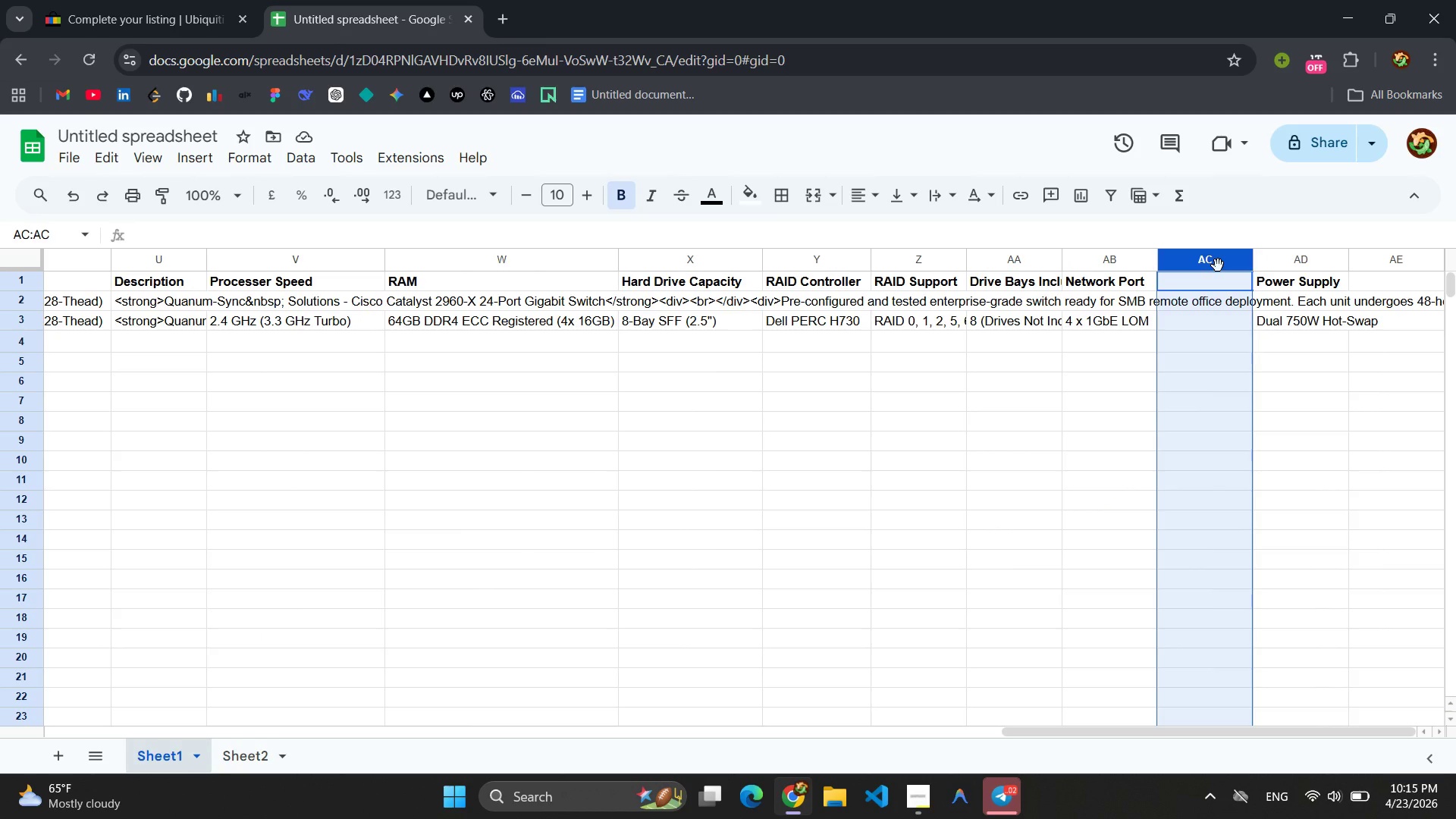 
right_click([1218, 265])
 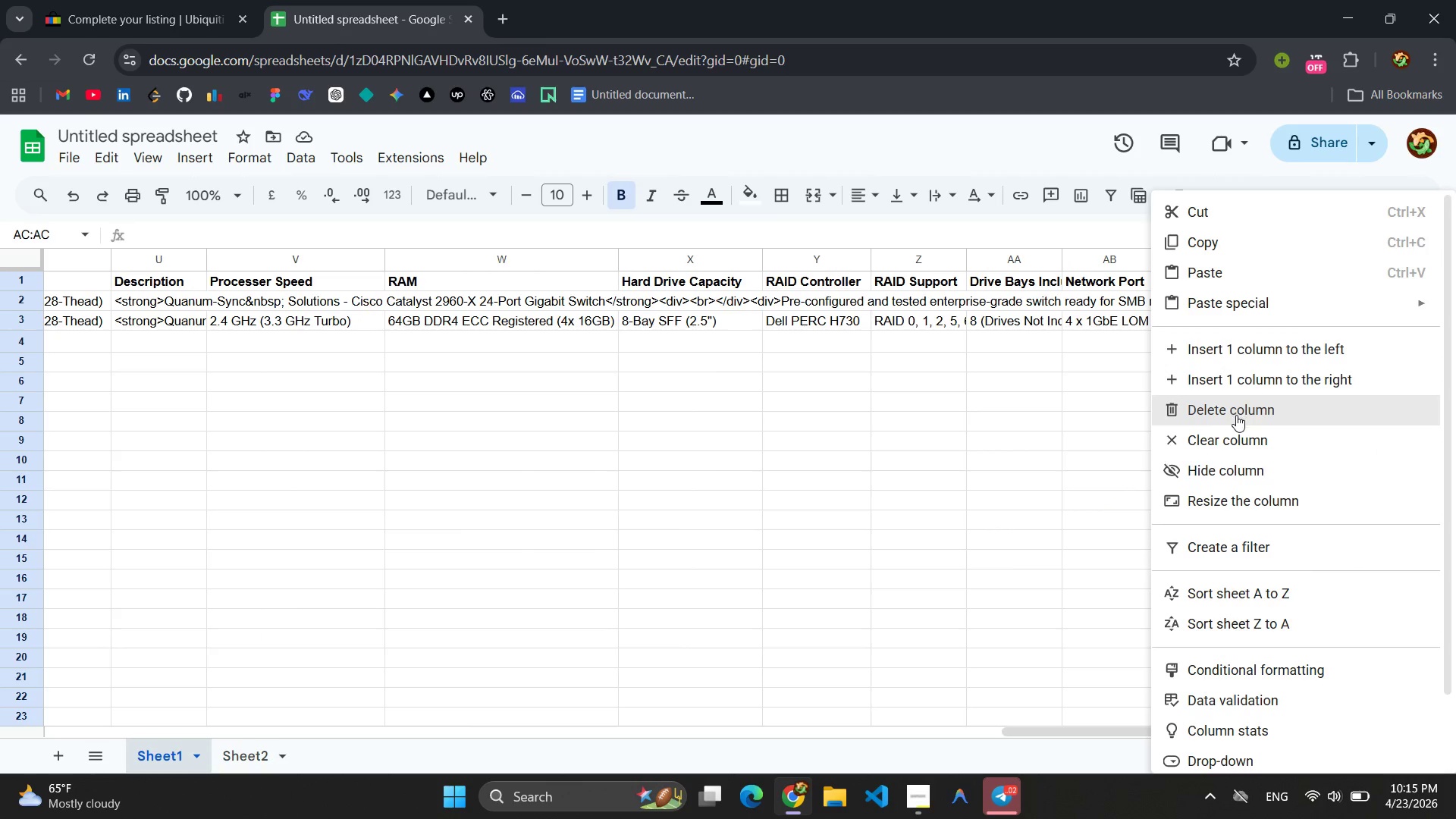 
left_click([1236, 415])
 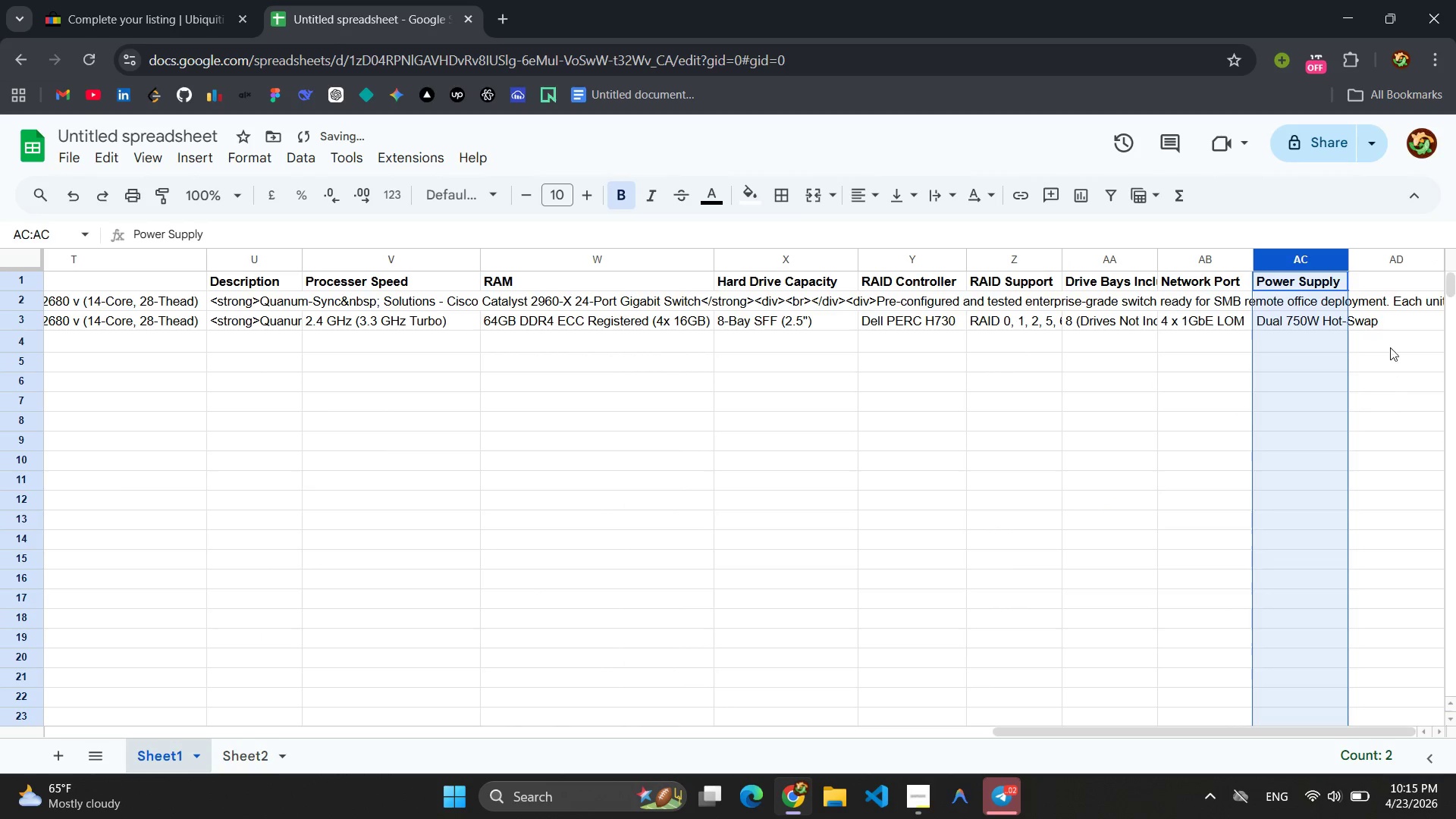 
left_click([1392, 285])
 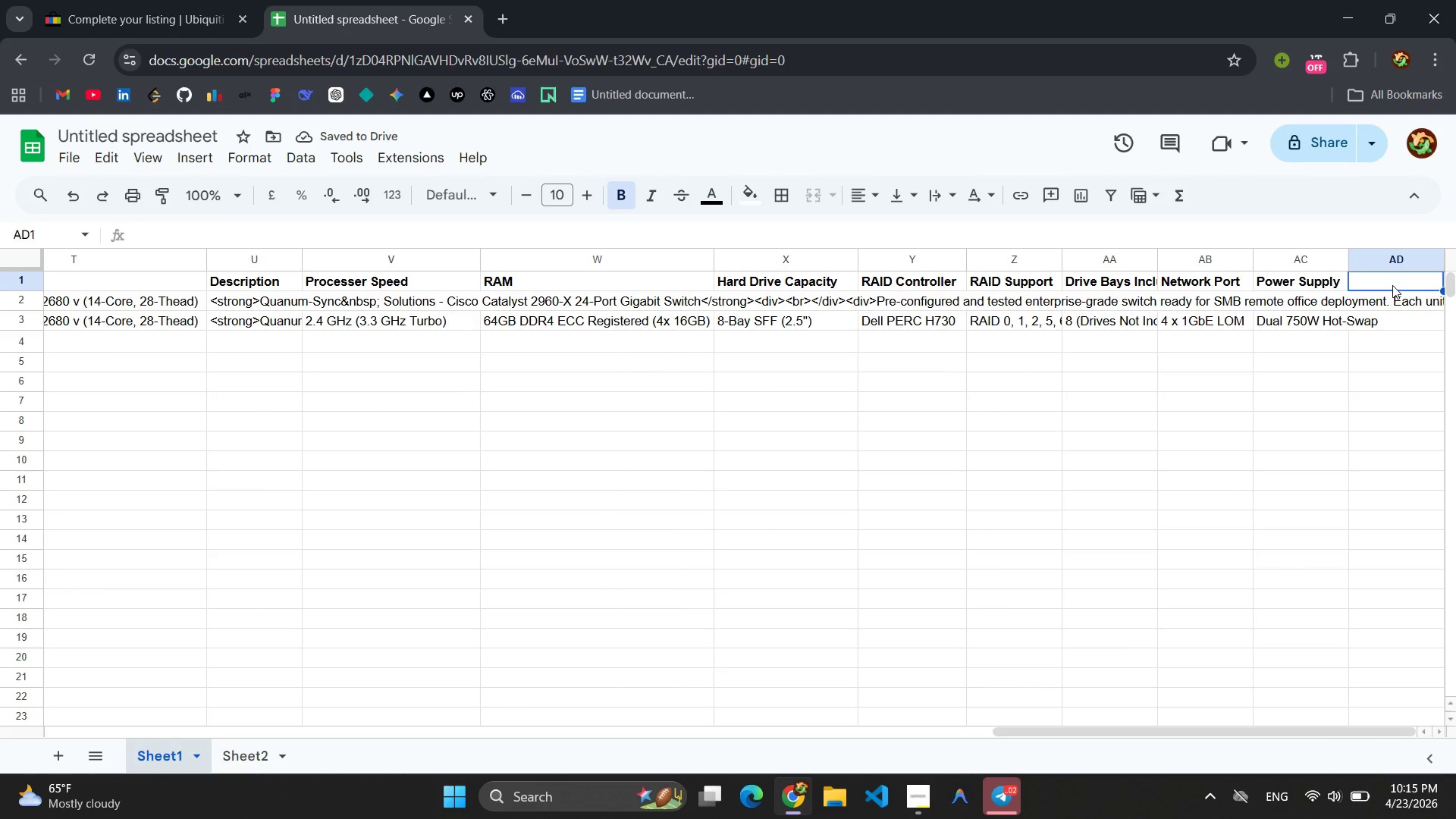 
type(Wireless Standard )
 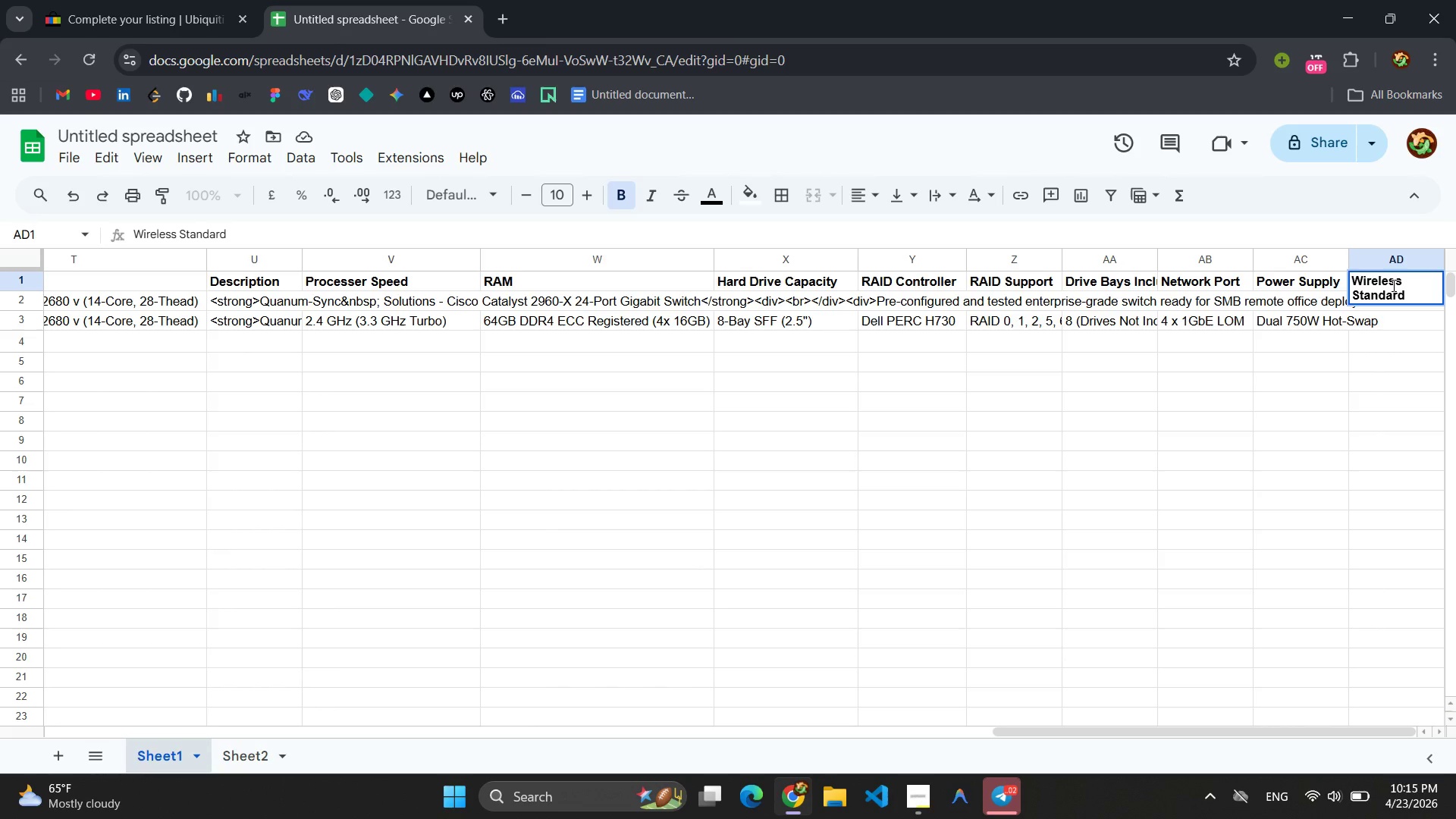 
left_click([1175, 482])
 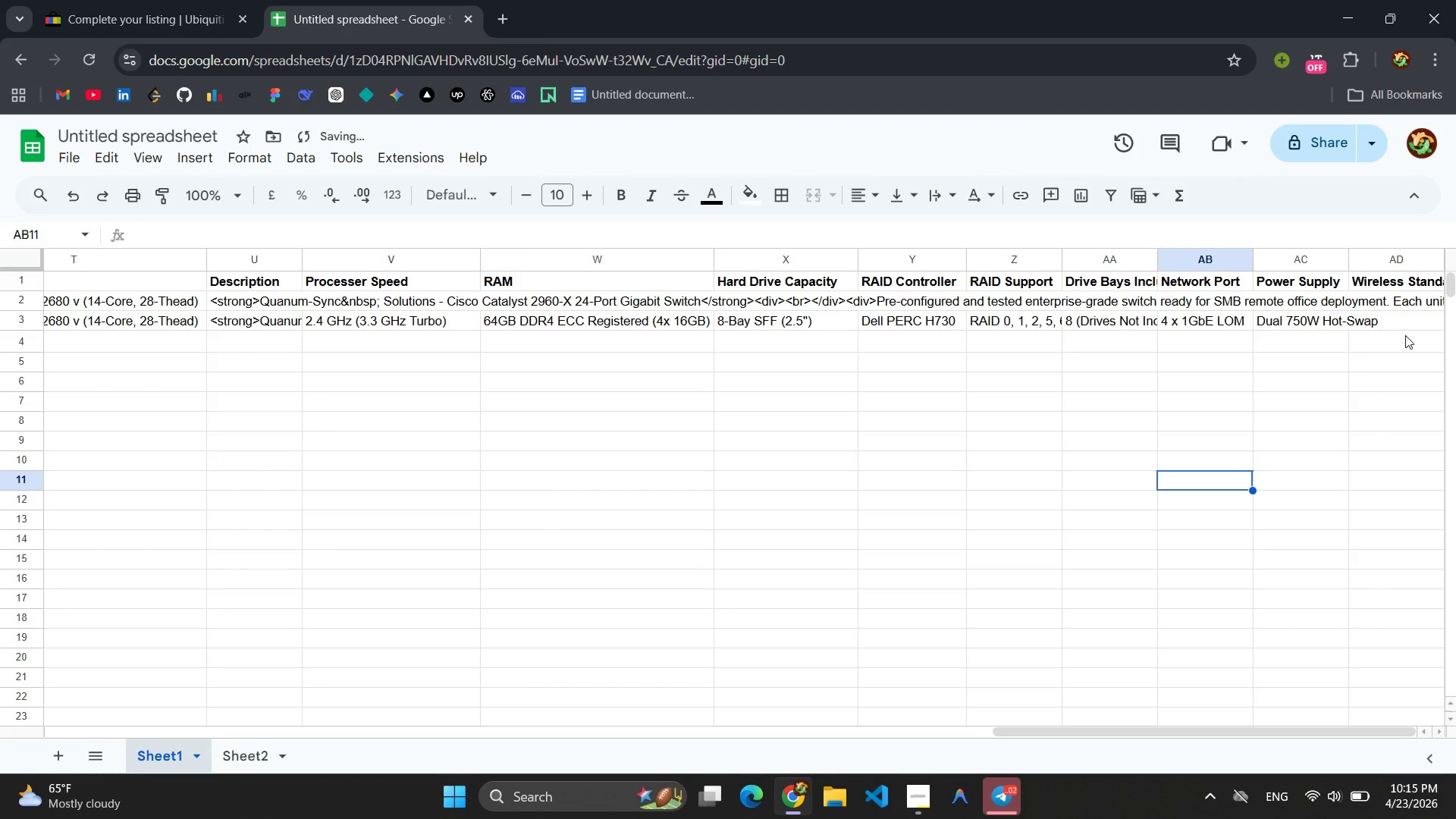 
left_click([1405, 335])
 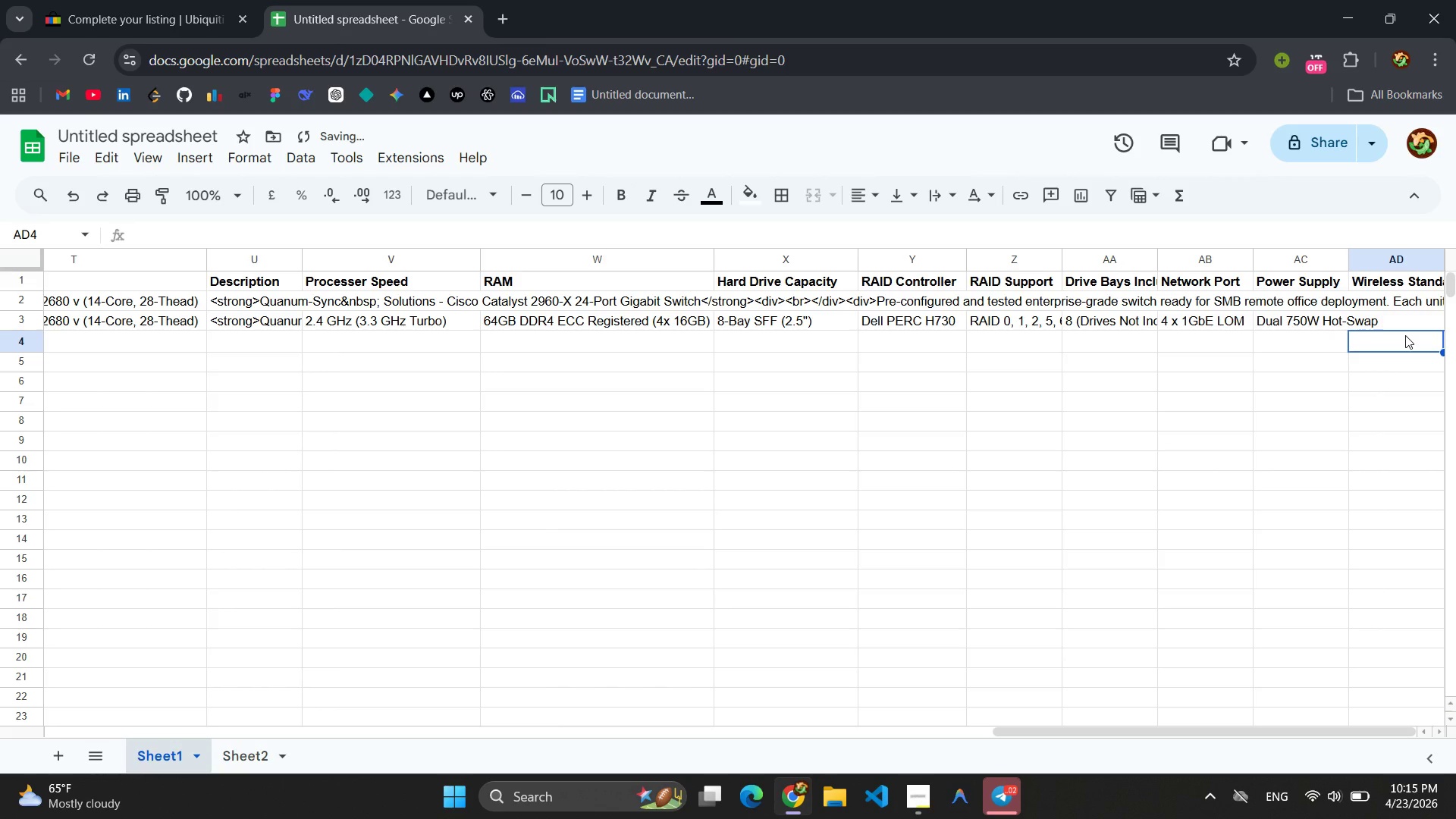 
key(Control+V)
 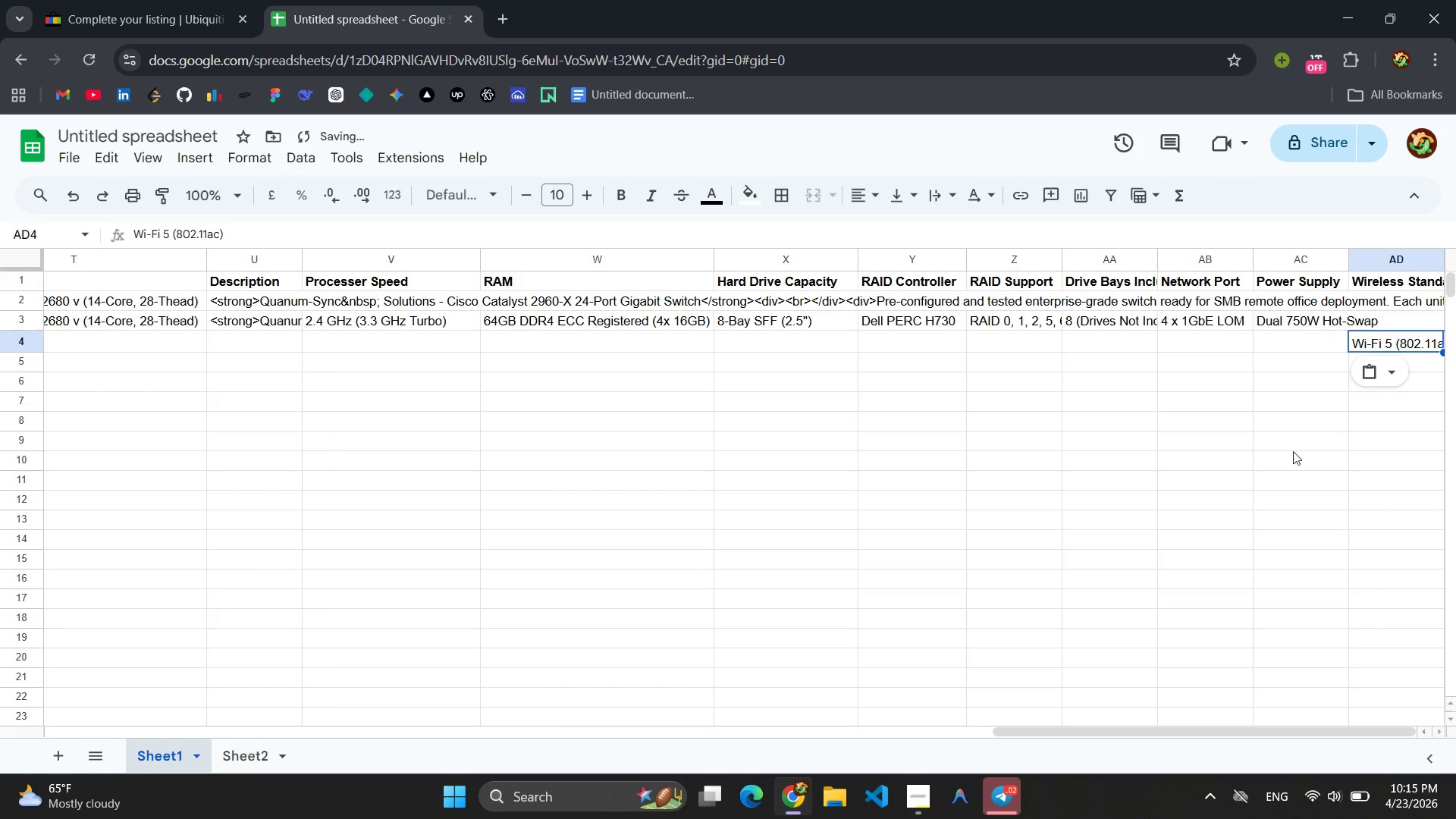 
left_click([1281, 457])
 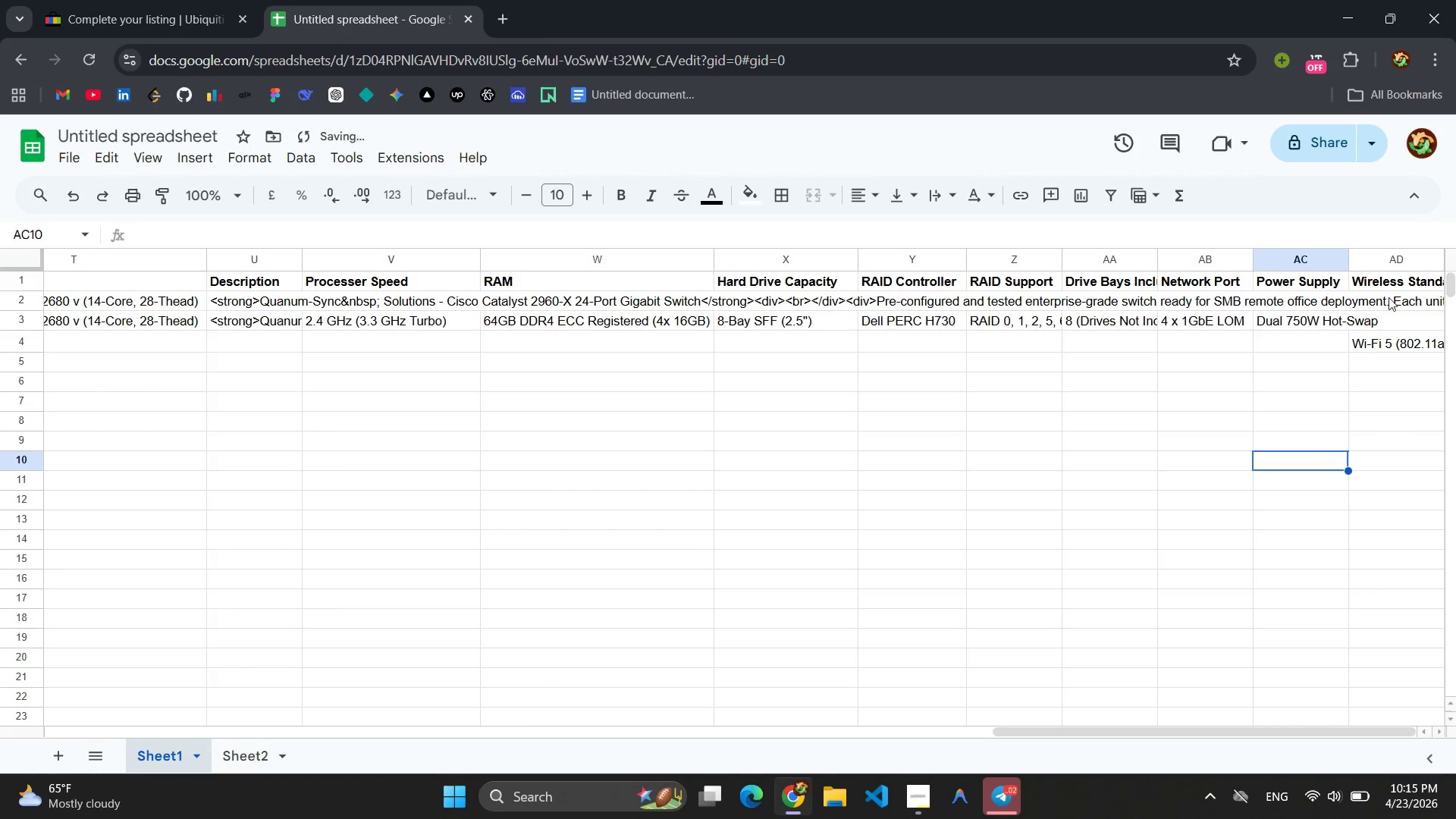 
right_click([1385, 262])
 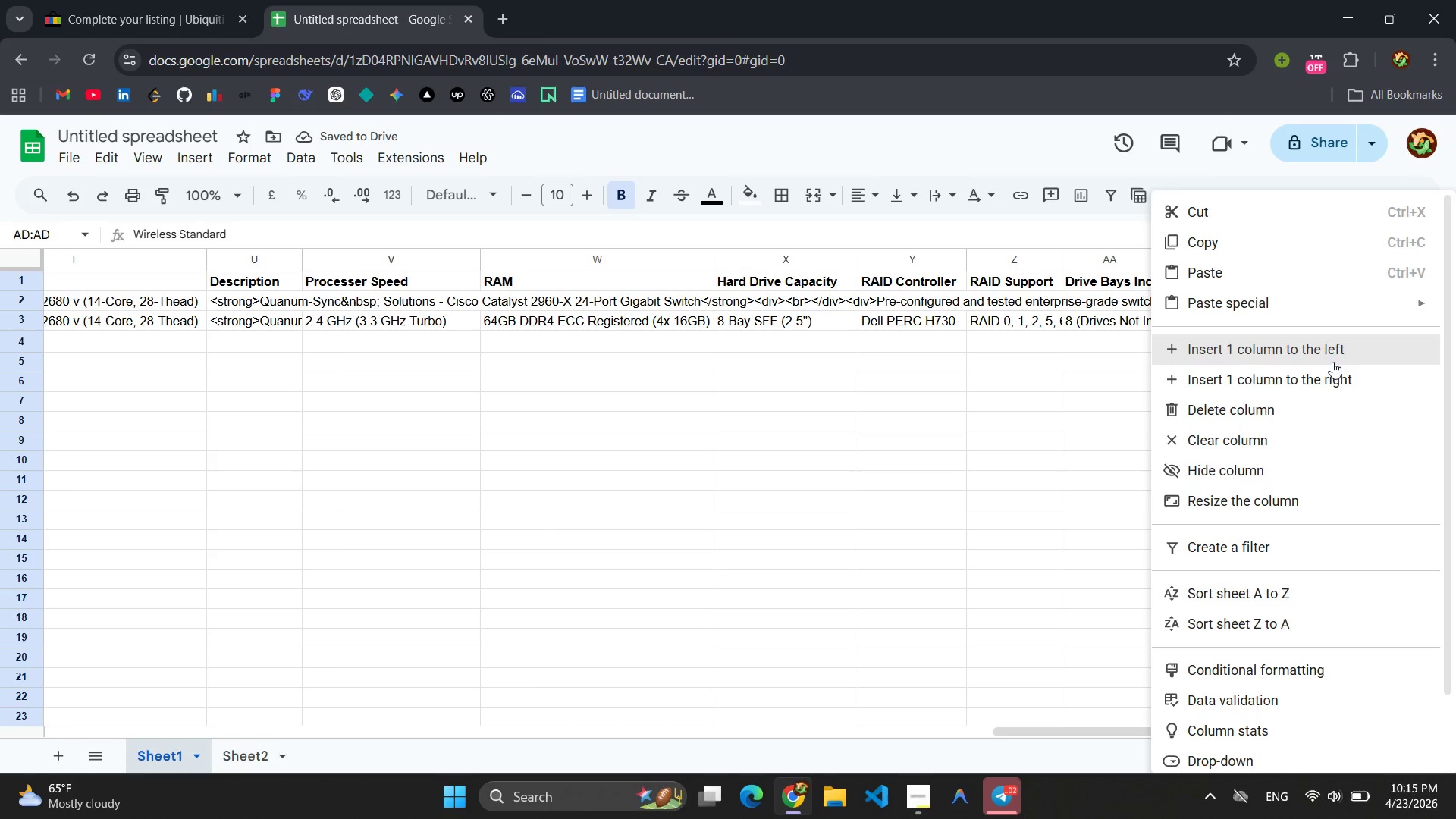 
left_click([1334, 371])
 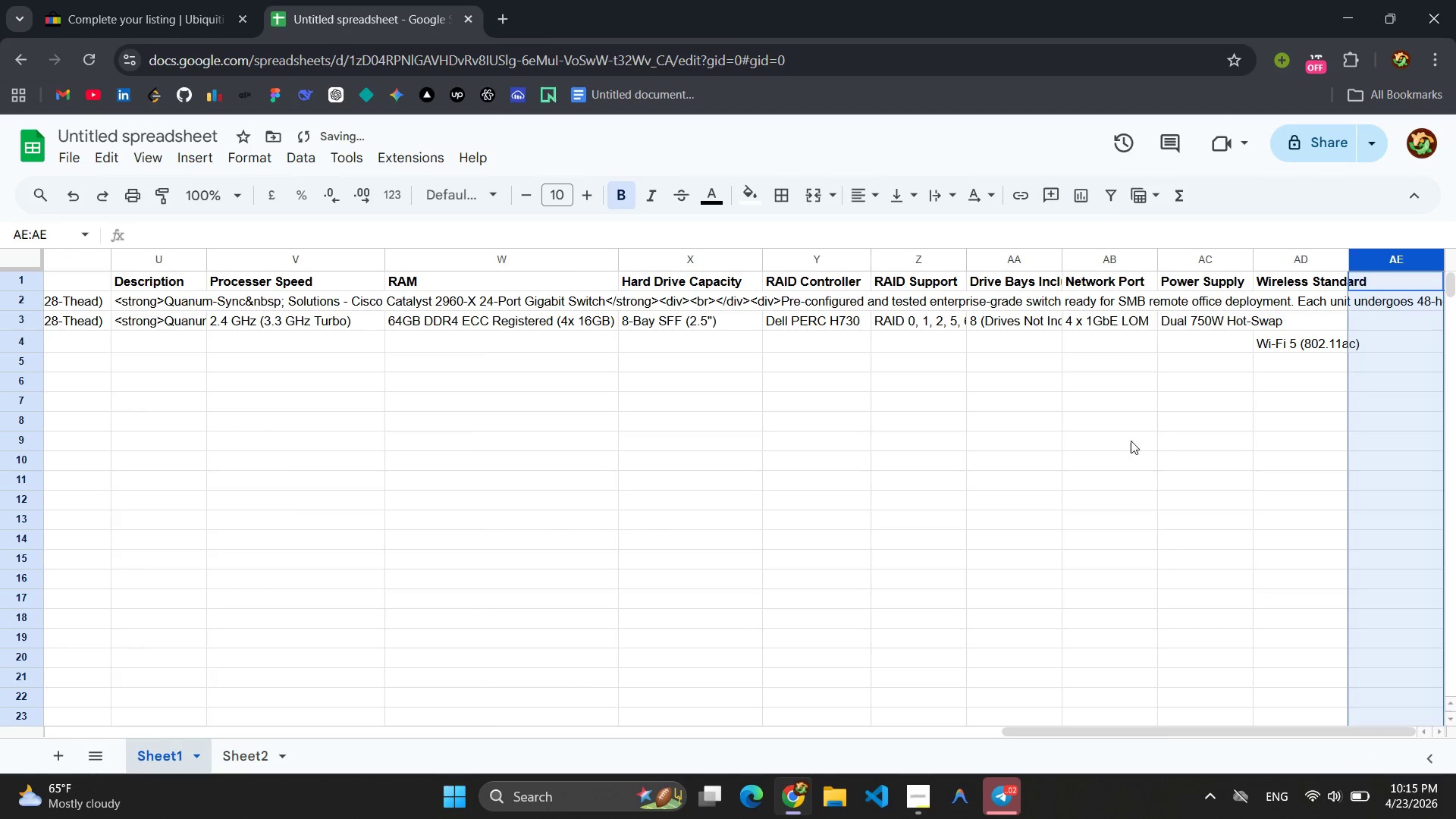 
left_click([1117, 465])
 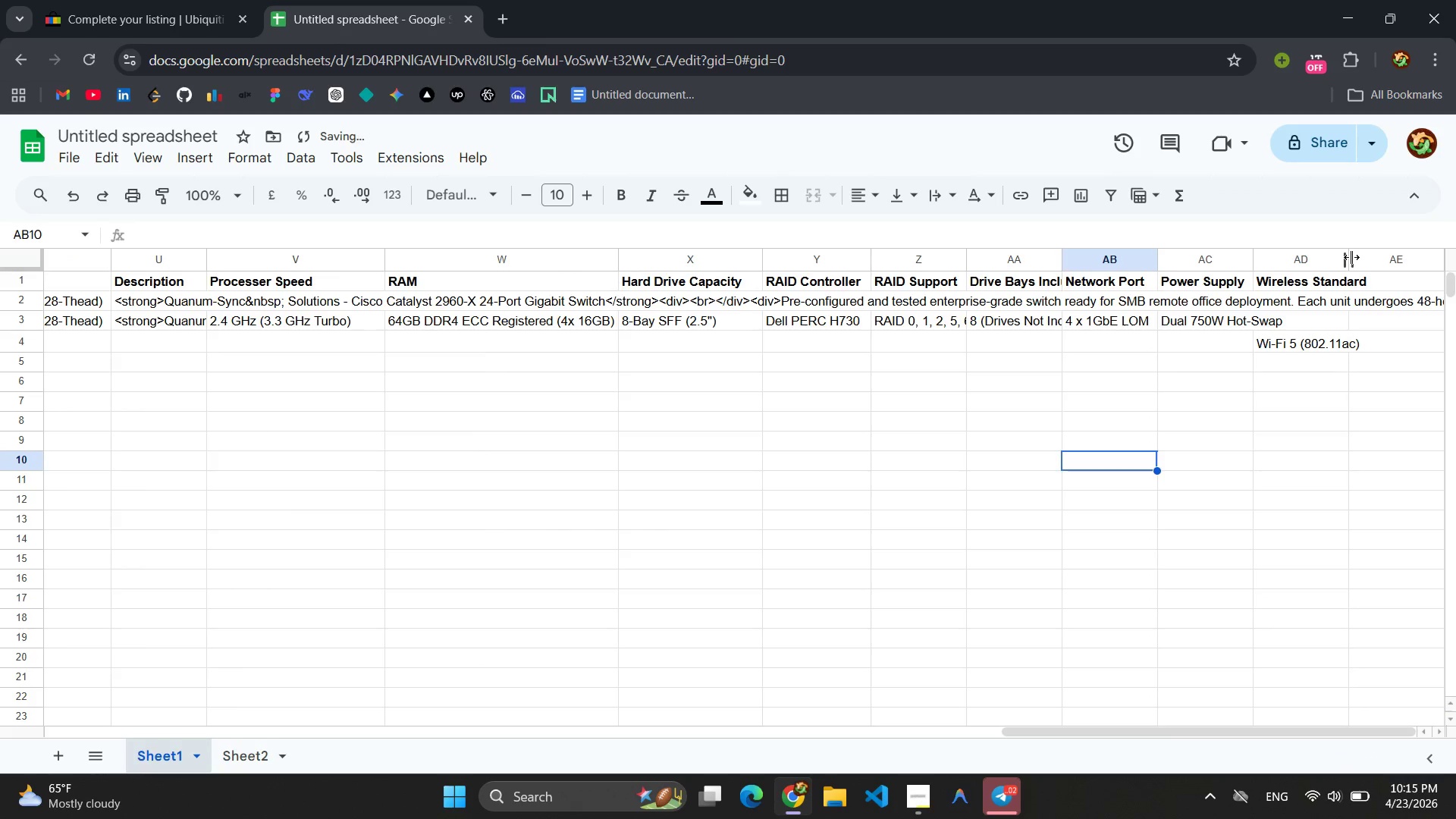 
left_click_drag(start_coordinate=[1351, 257], to_coordinate=[1379, 250])
 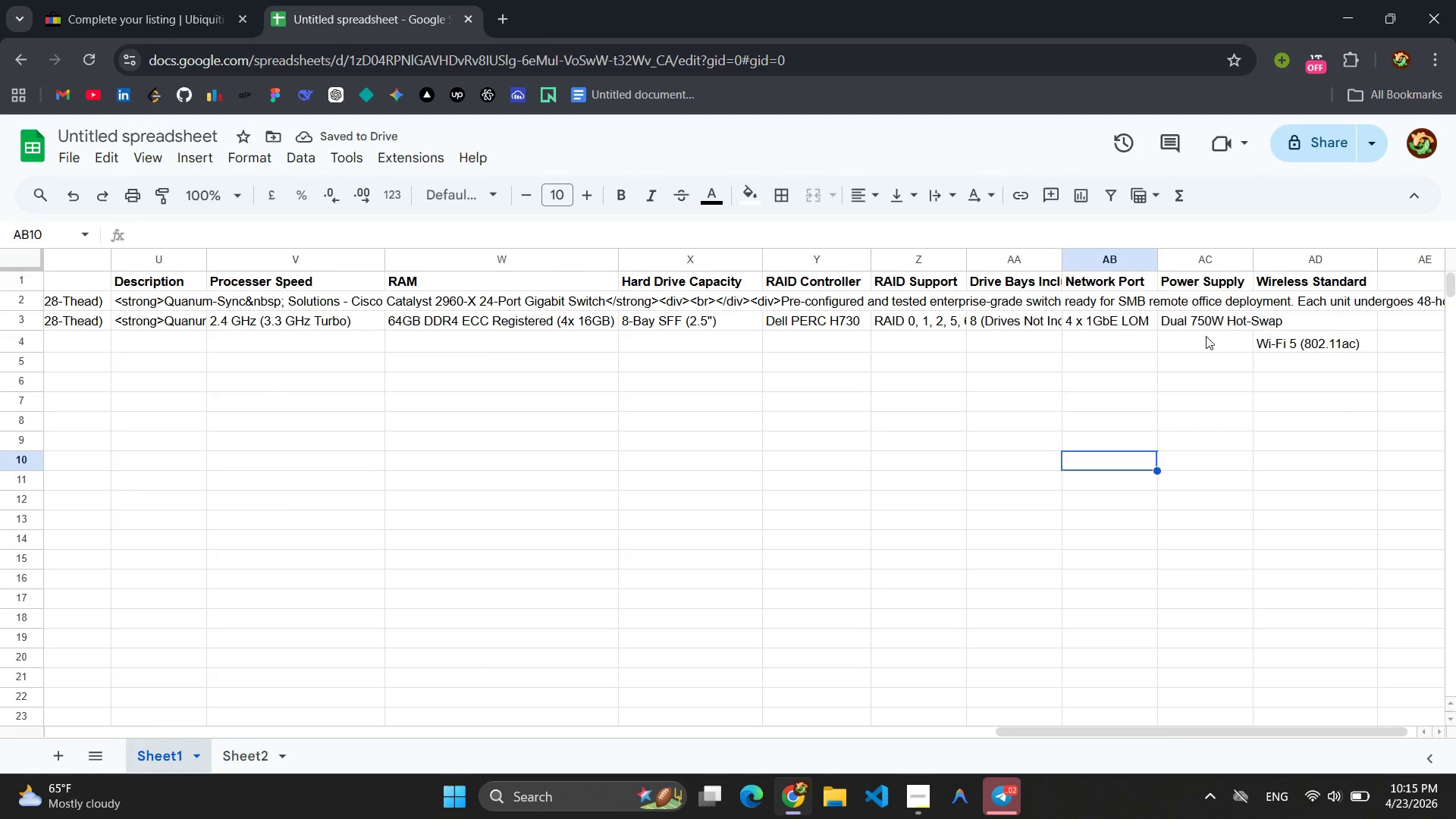 
left_click([1310, 340])
 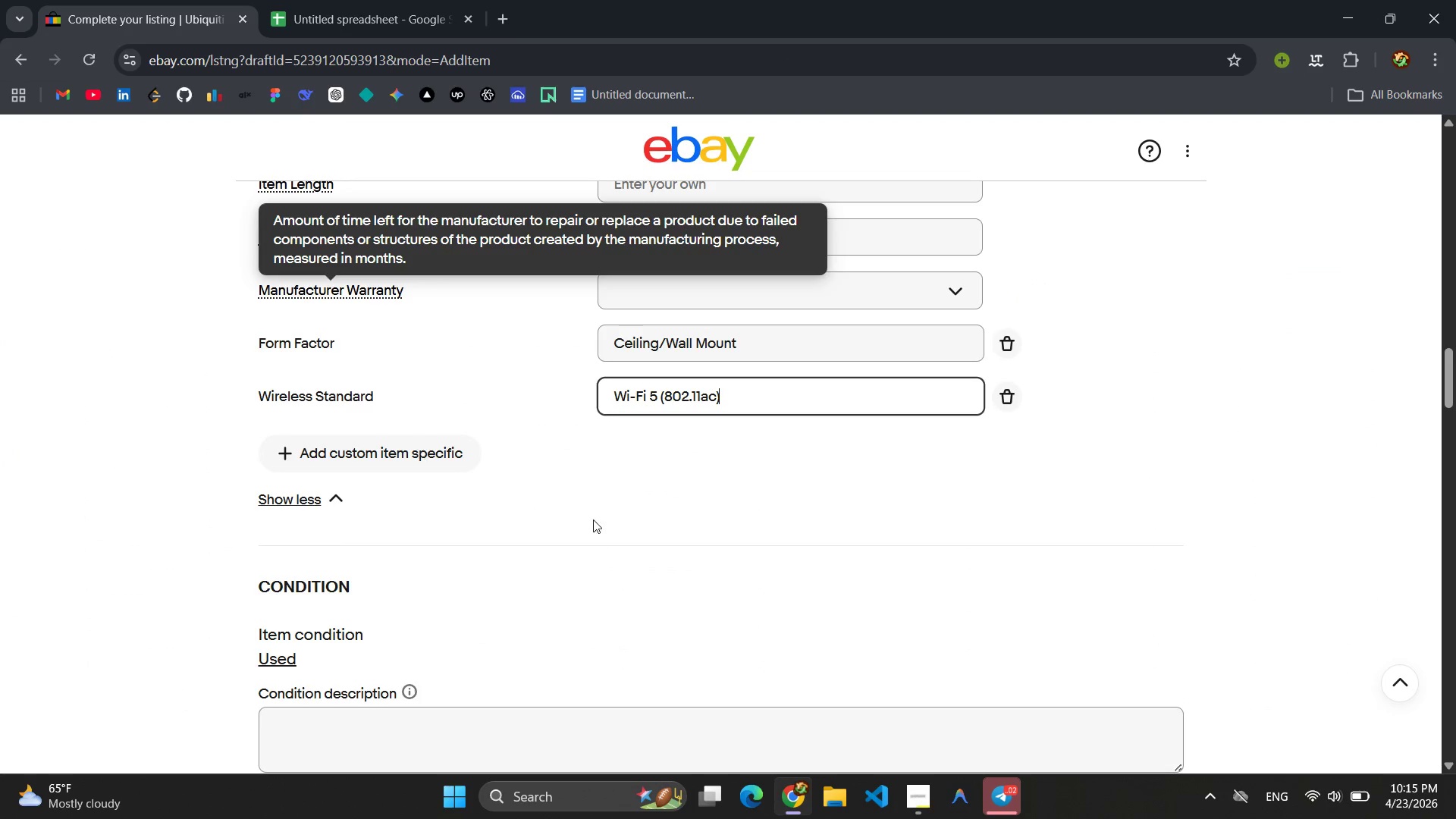 
left_click([379, 460])
 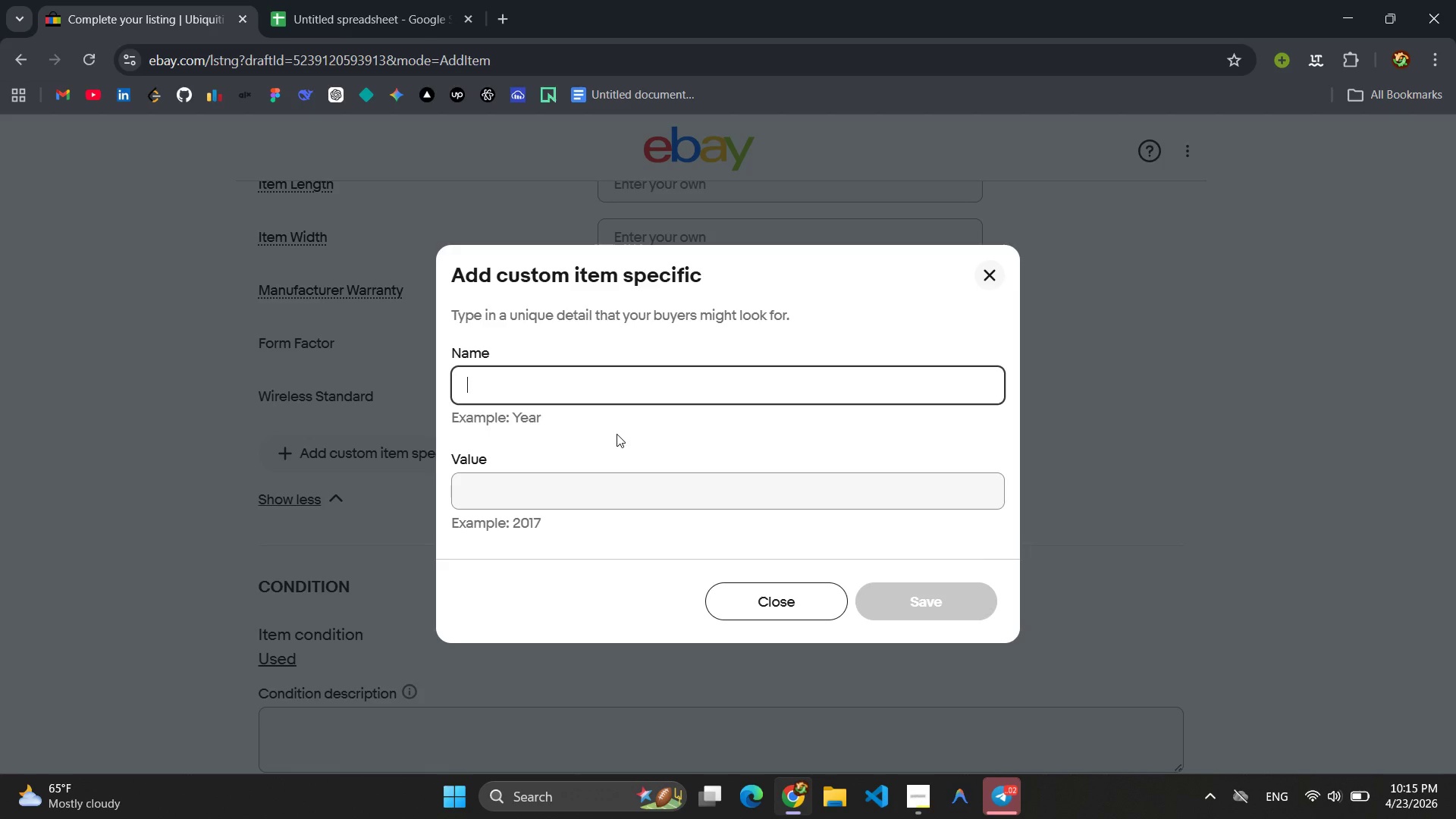 
wait(5.23)
 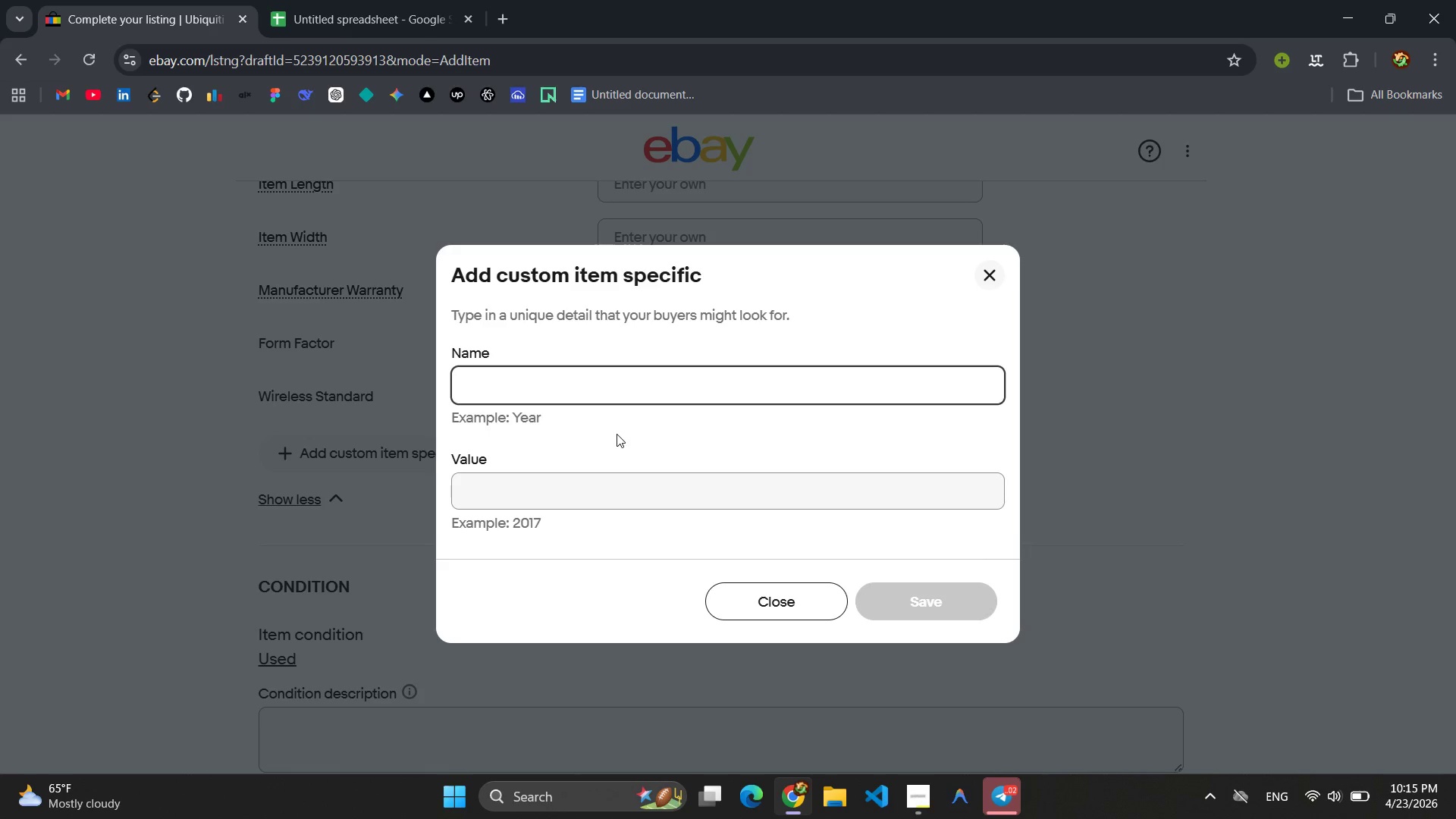 
type(Concurrent Clients)
 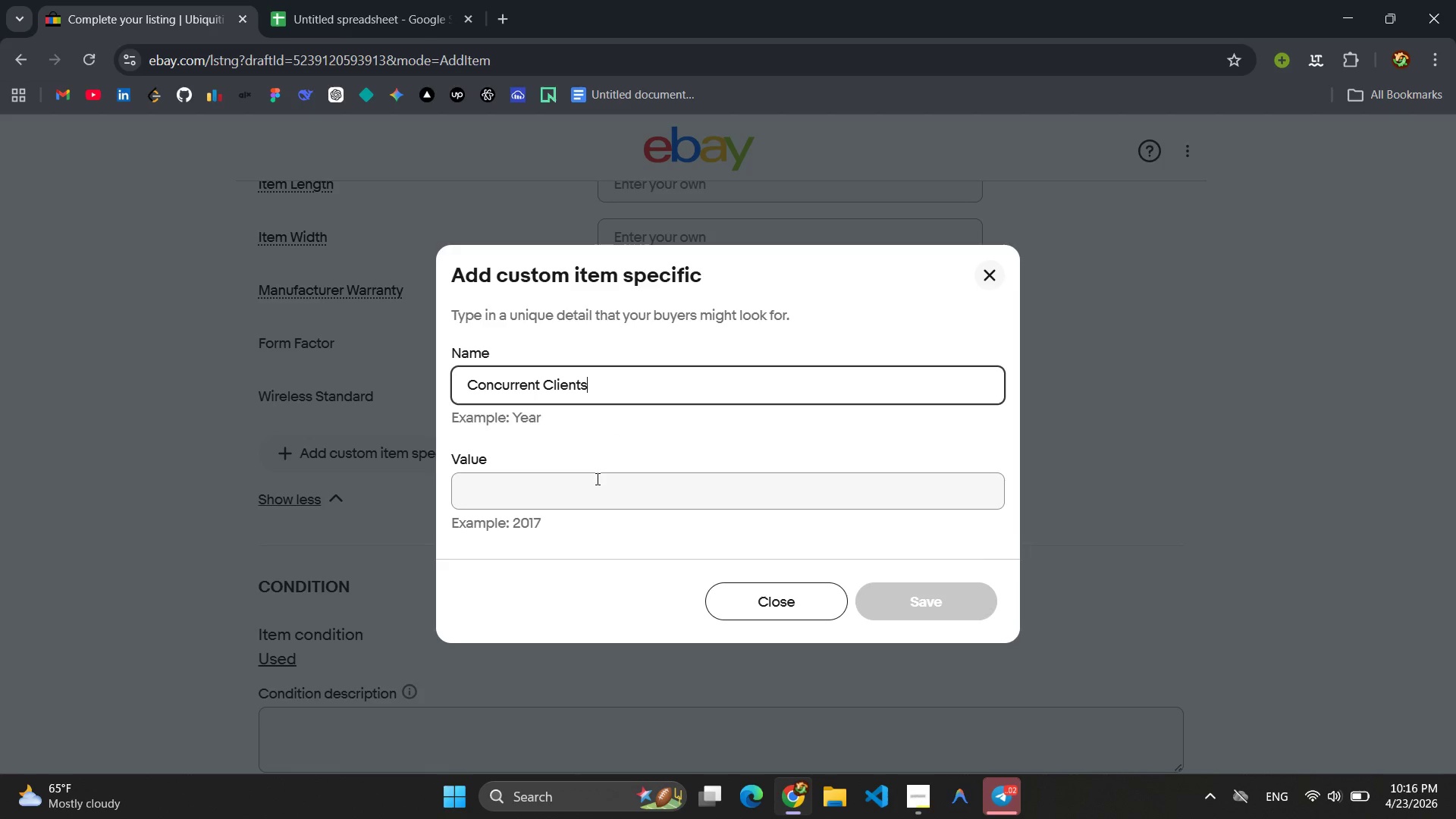 
left_click([586, 489])
 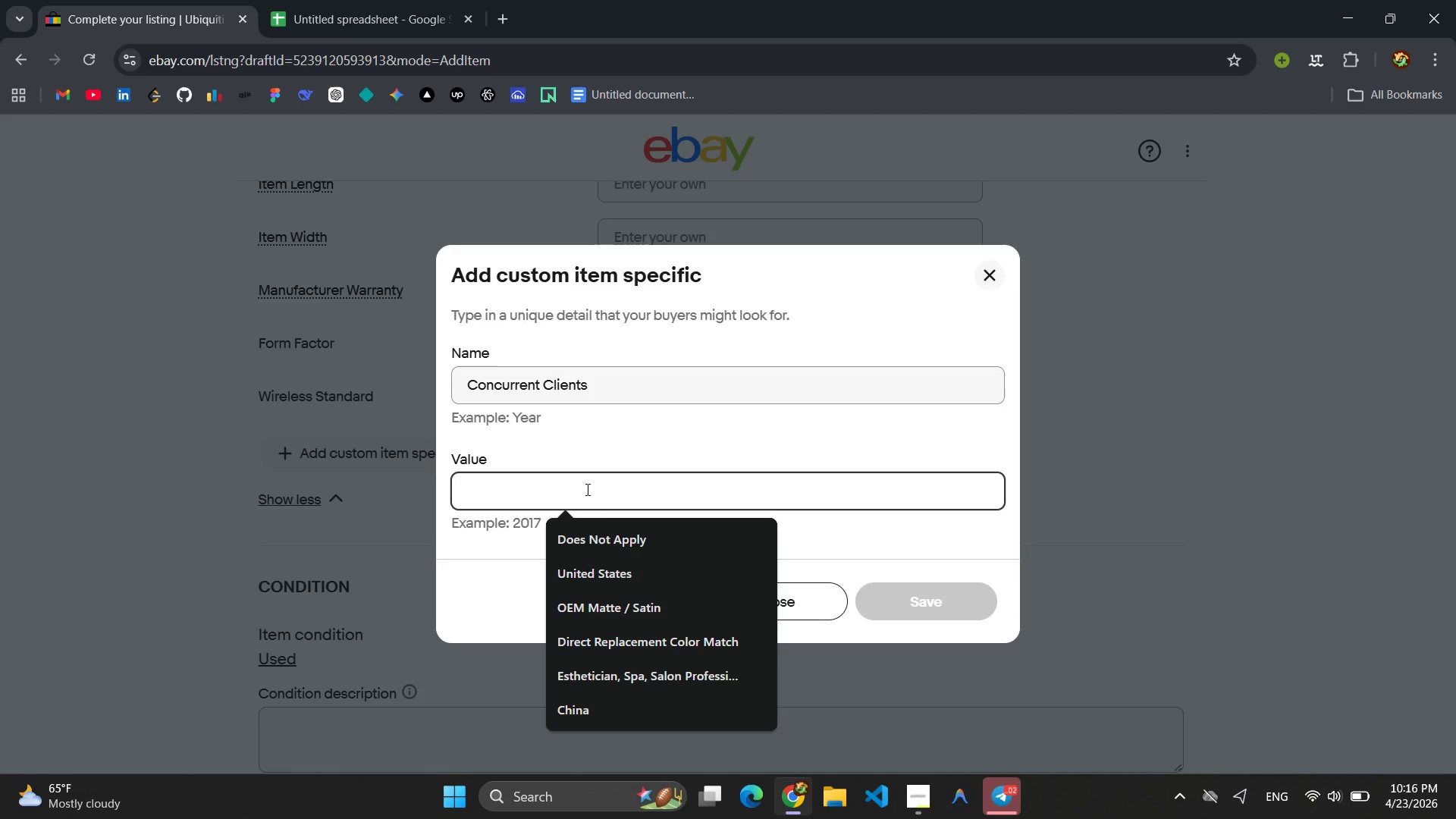 
type(200+ per AP)
 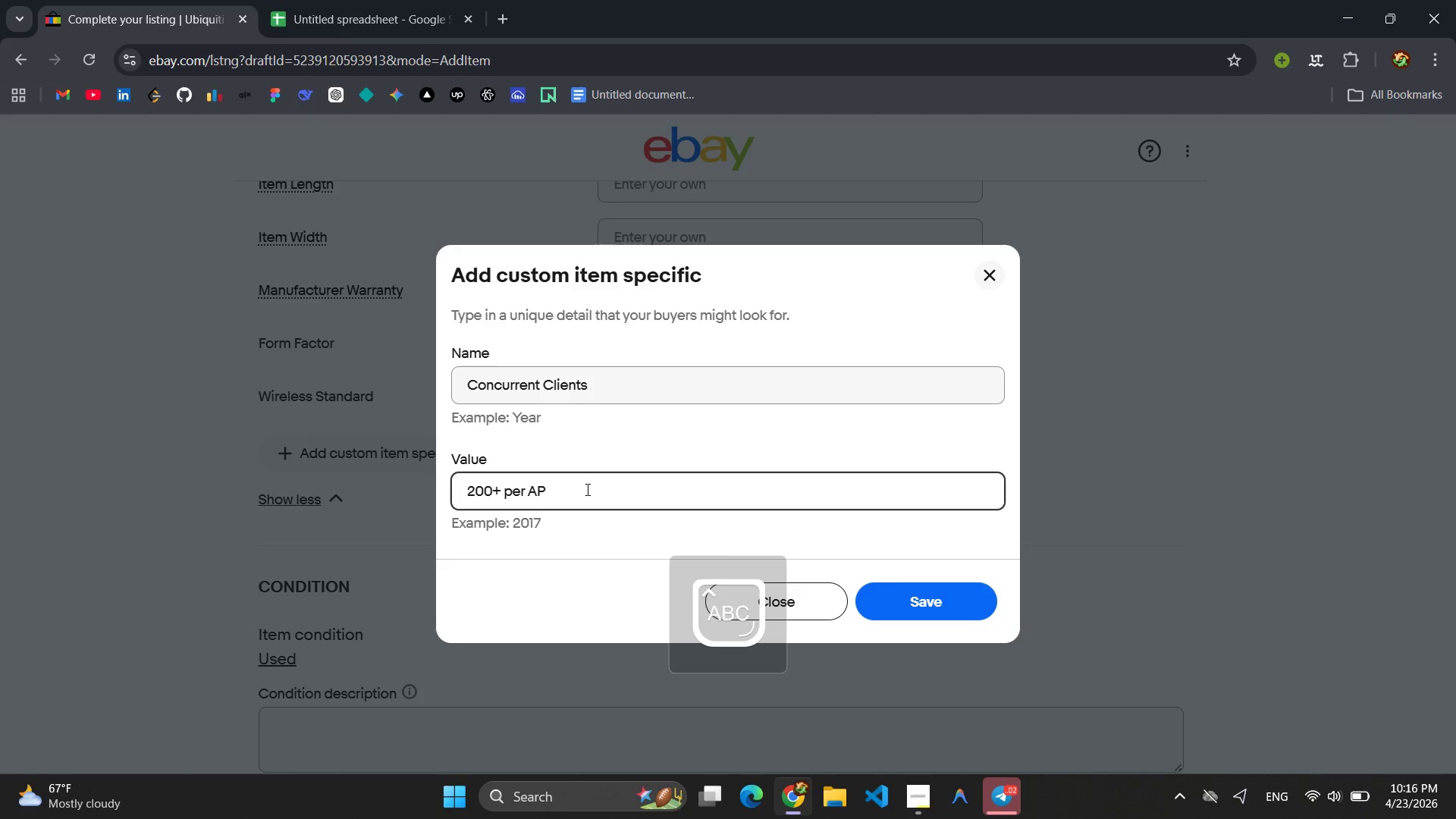 
key(Control+ControlLeft)
 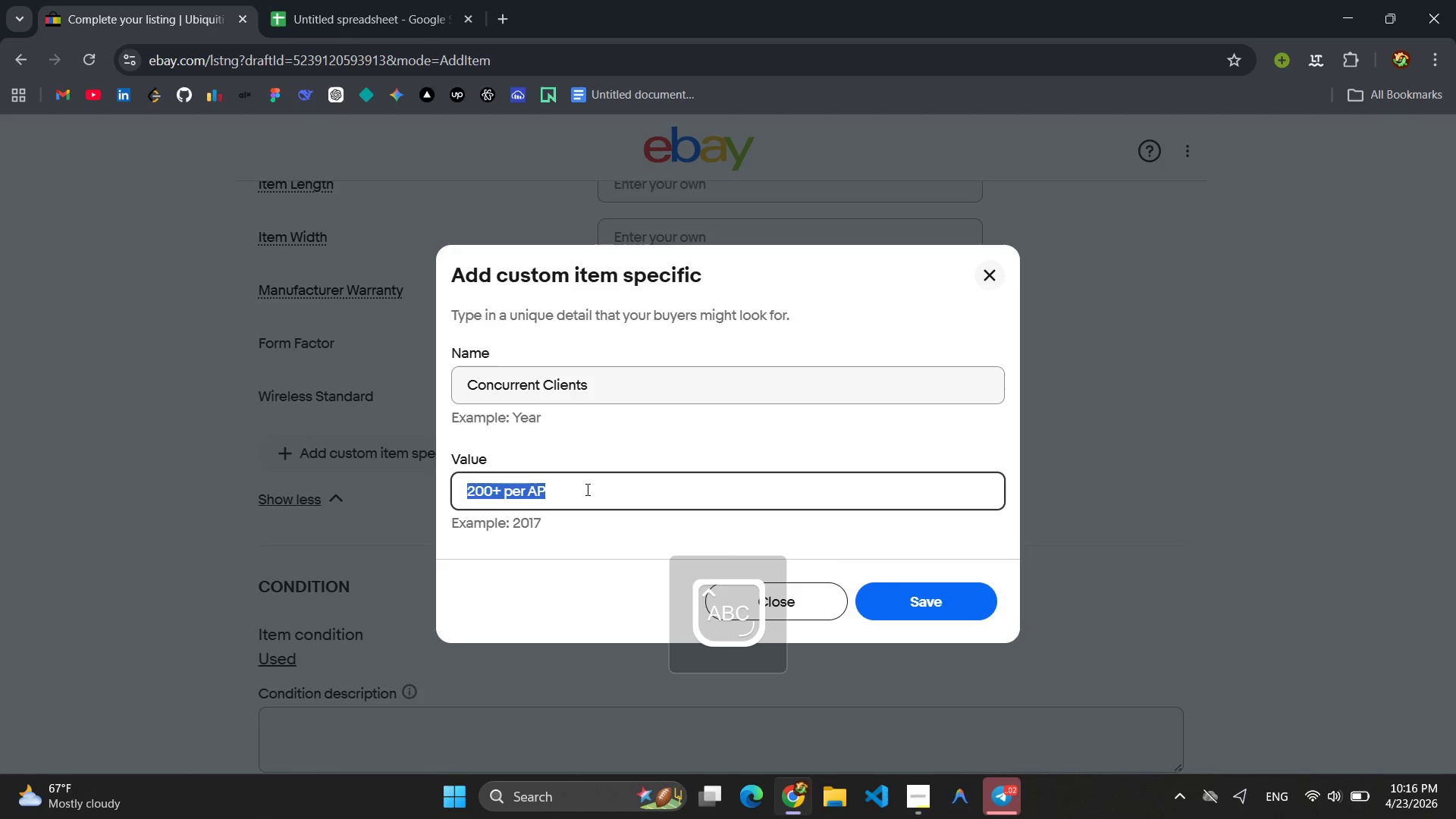 
key(Control+A)
 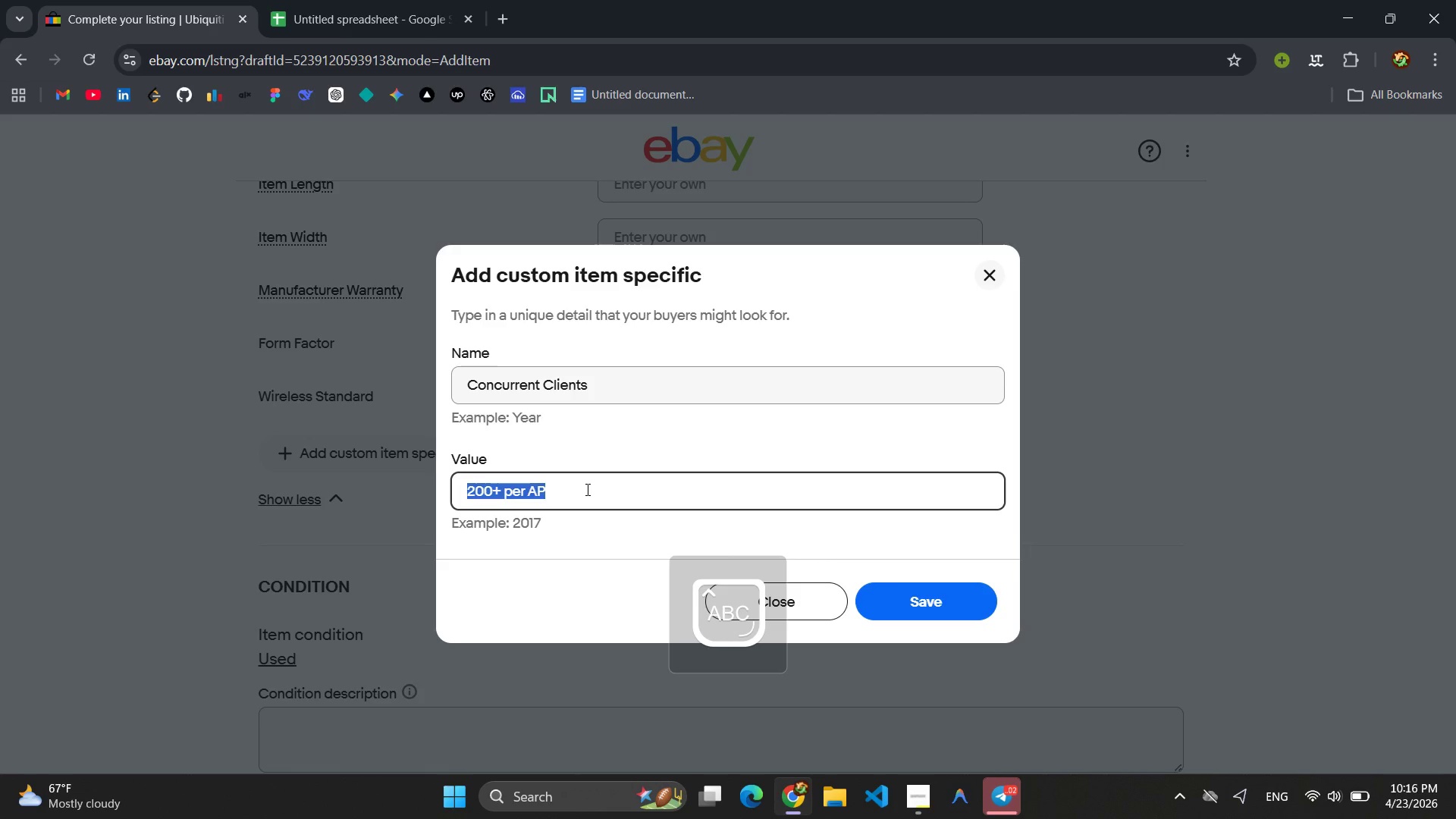 
key(Control+C)
 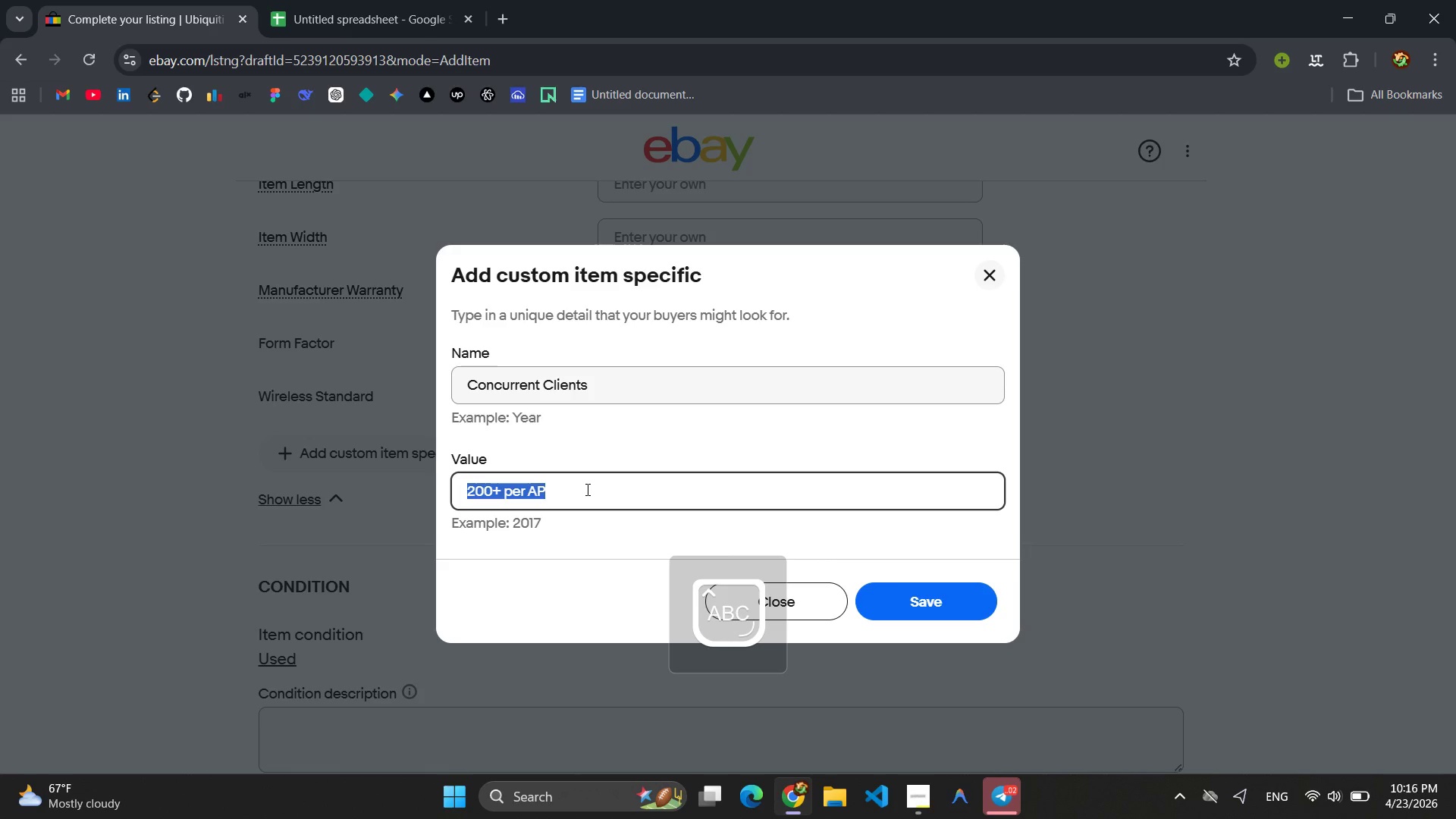 
key(CapsLock)
 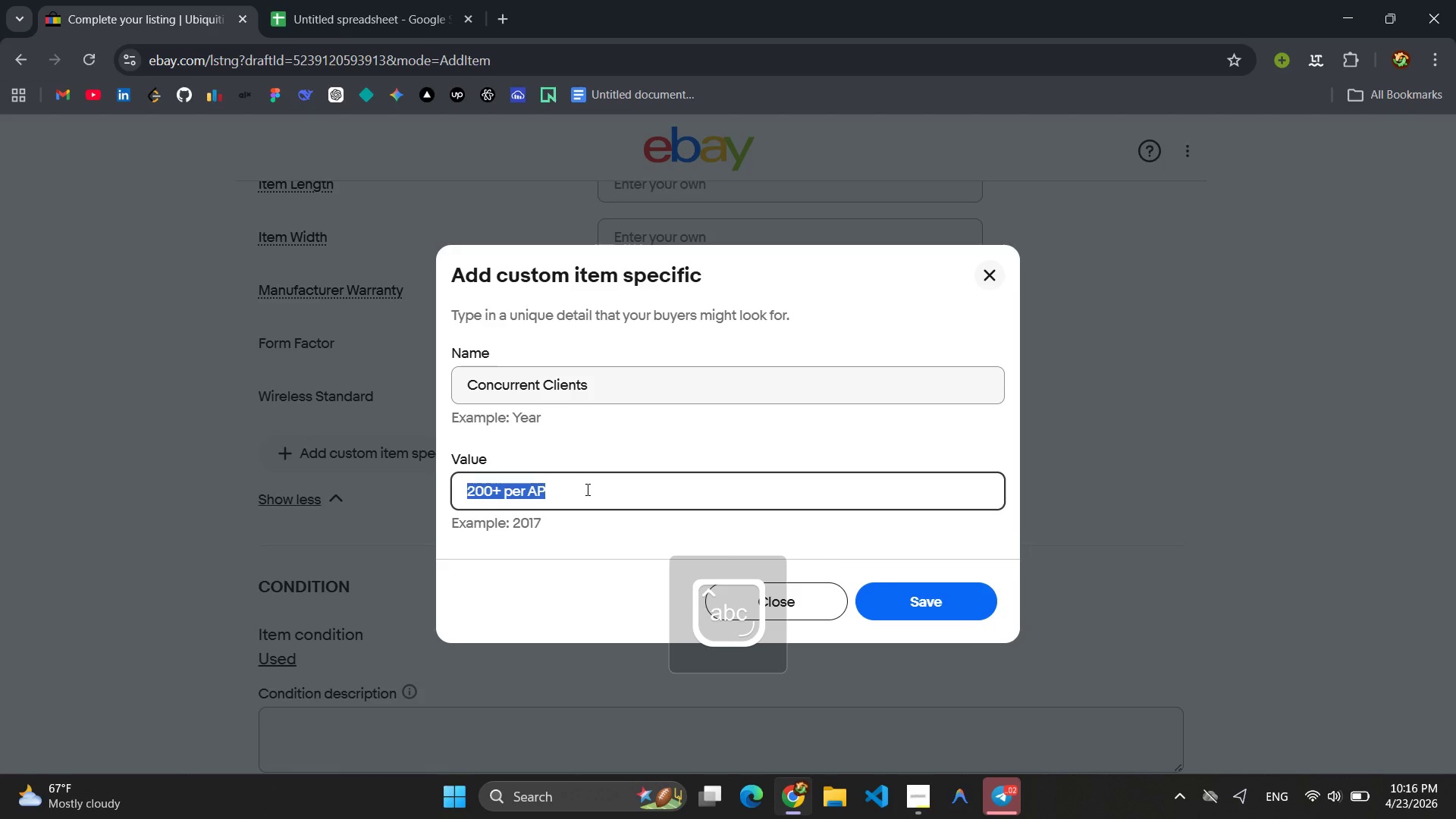 
key(Enter)
 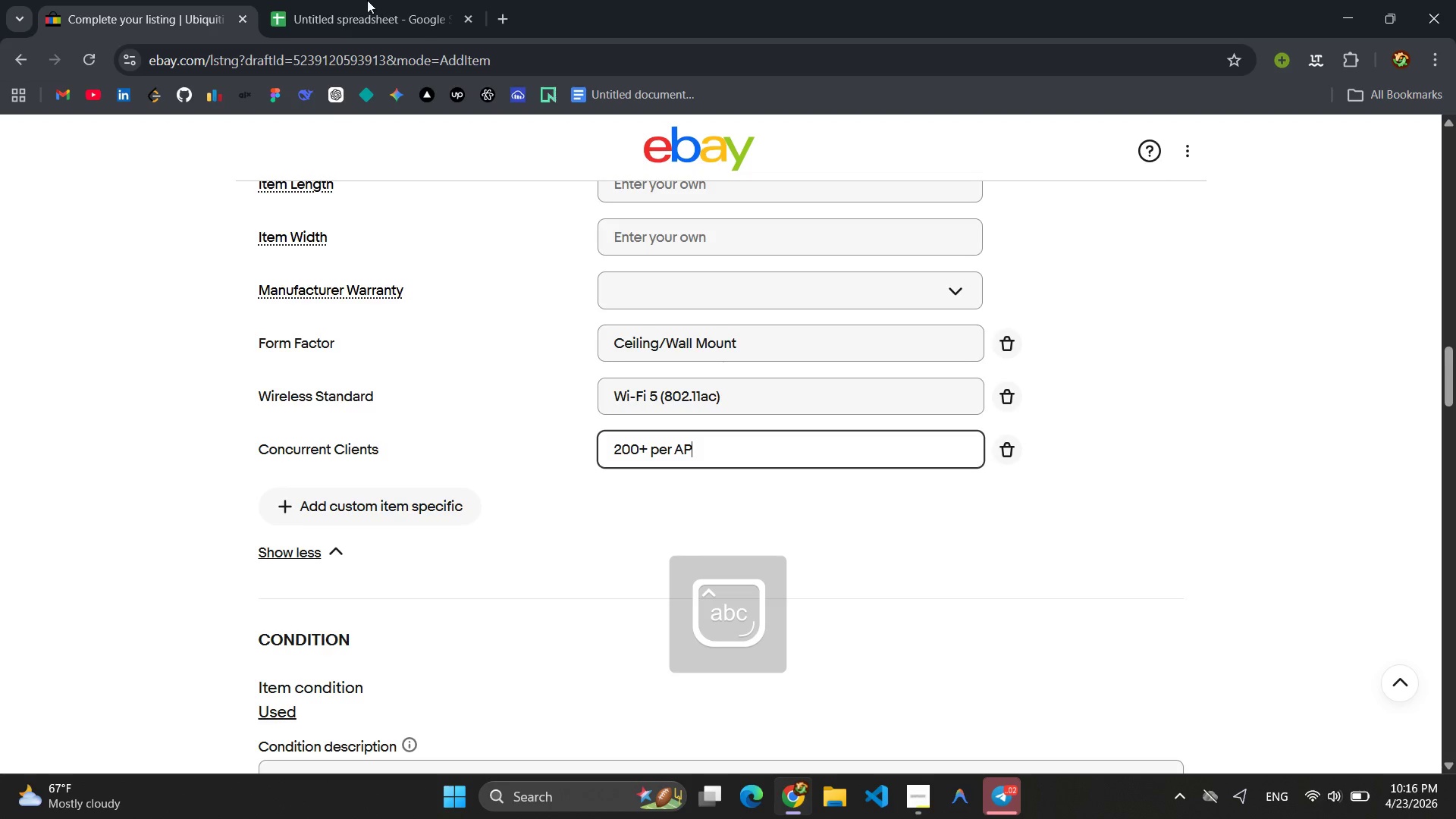 
left_click([309, 0])
 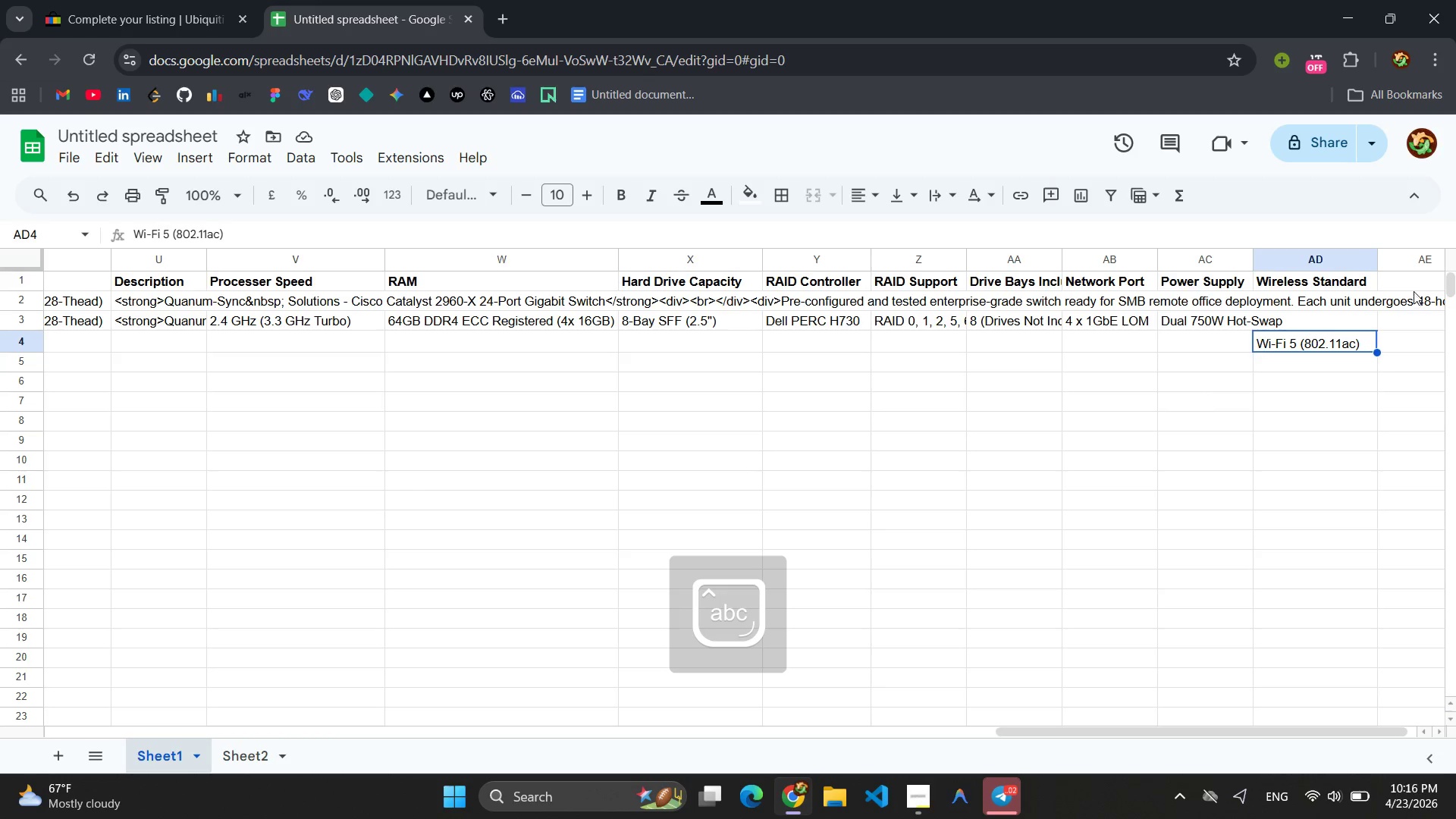 
left_click([1407, 279])
 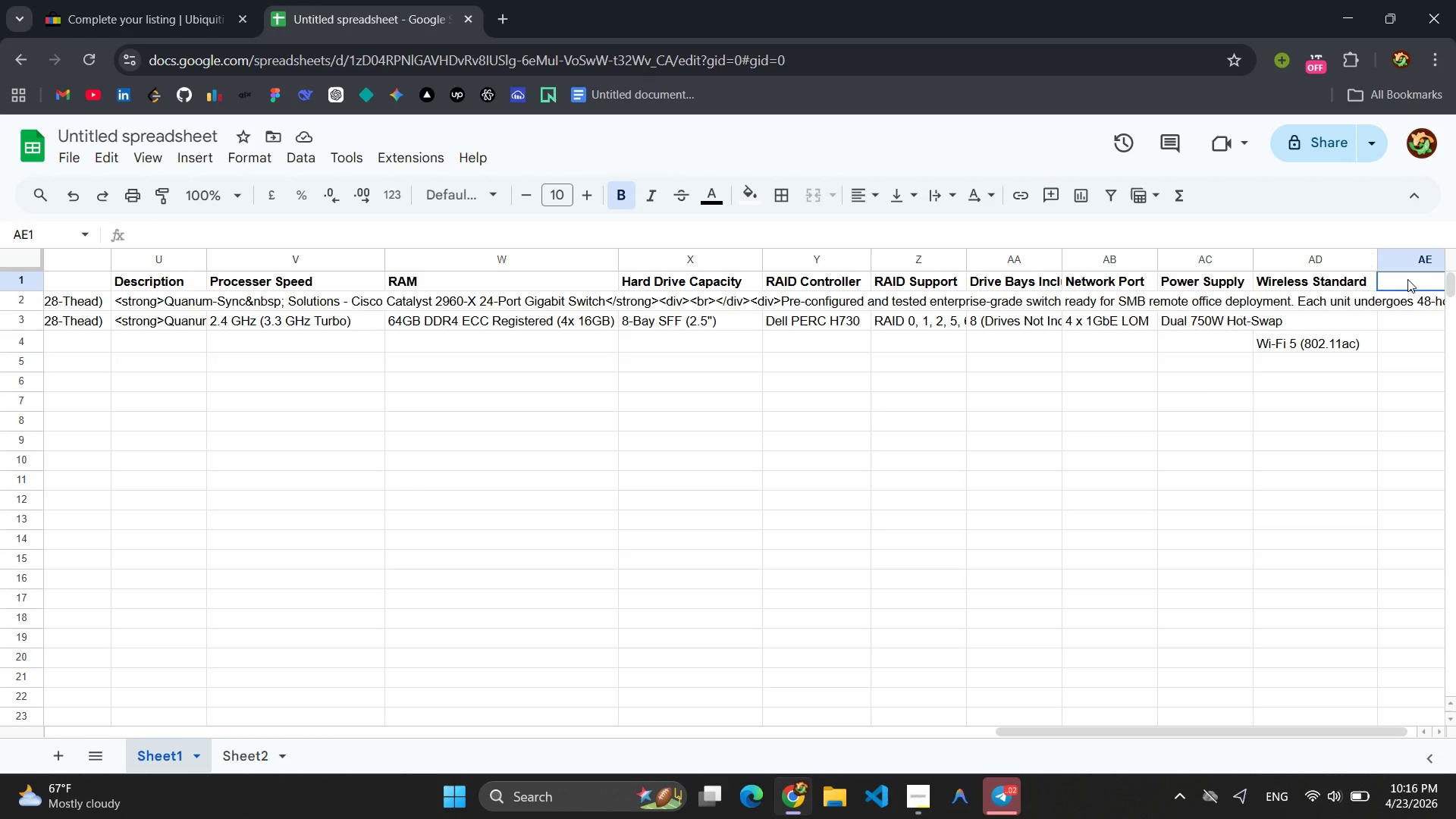 
type(Cont)
key(Backspace)
type(current Clients)
 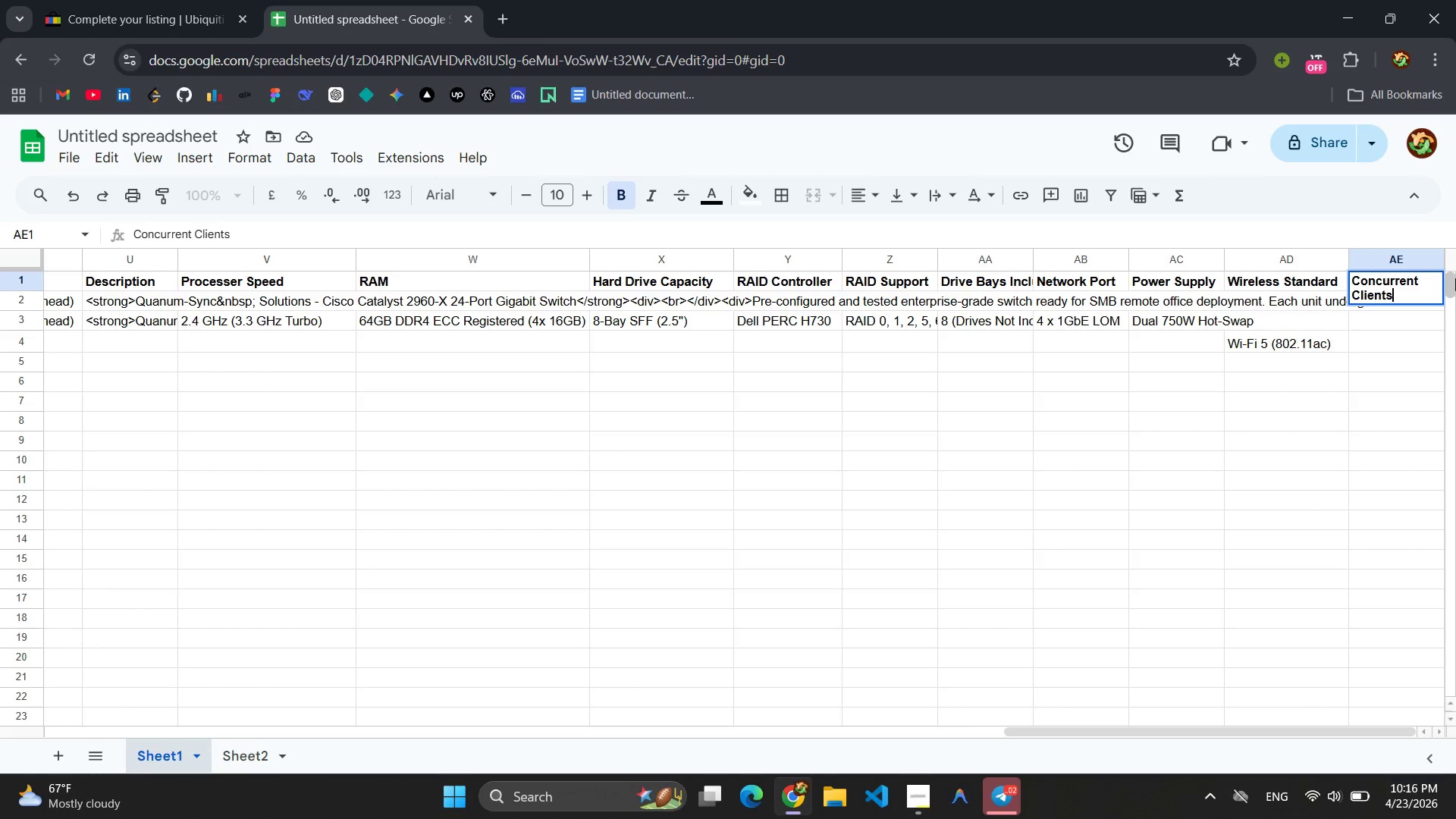 
left_click([1401, 337])
 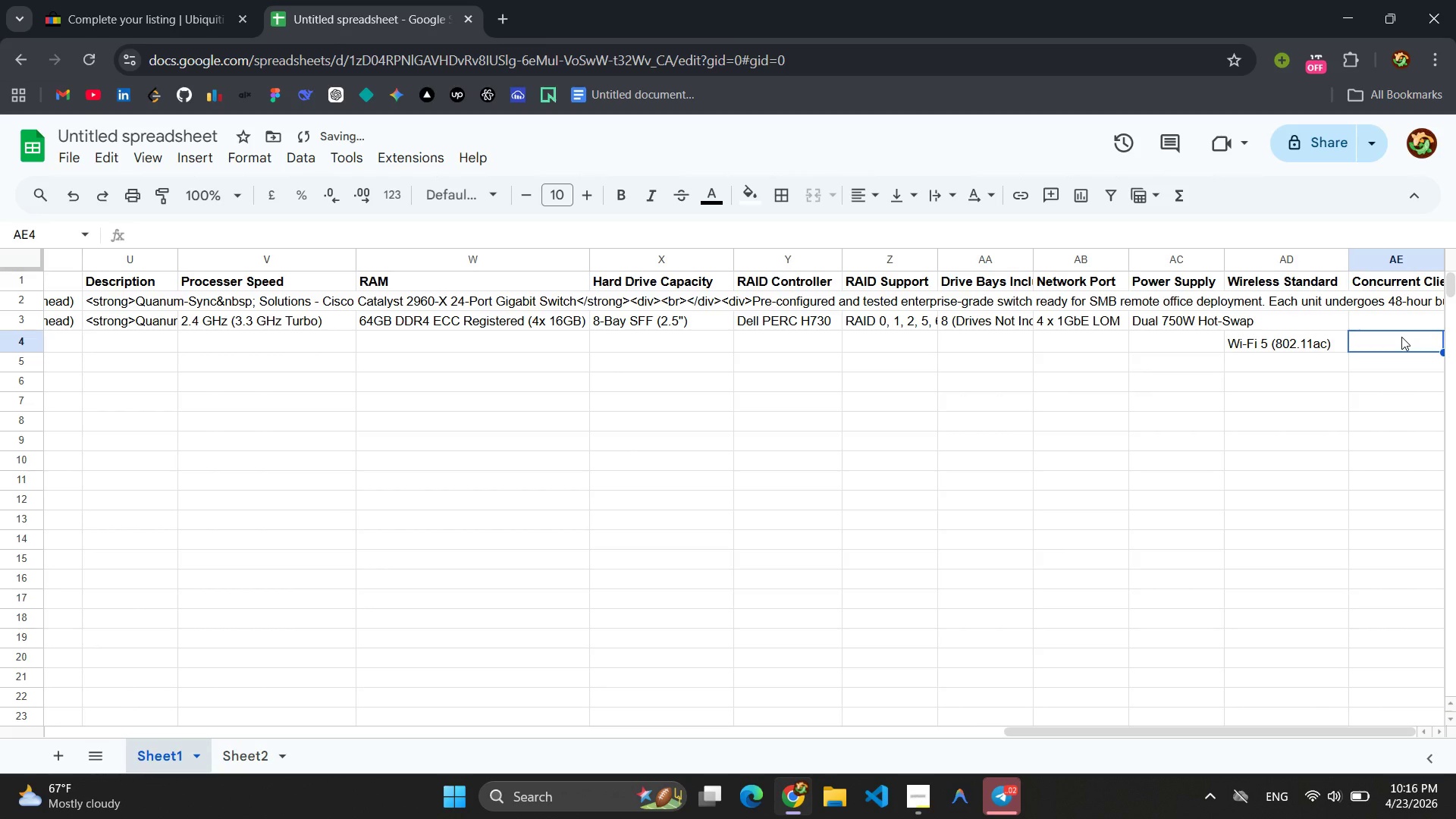 
key(Control+V)
 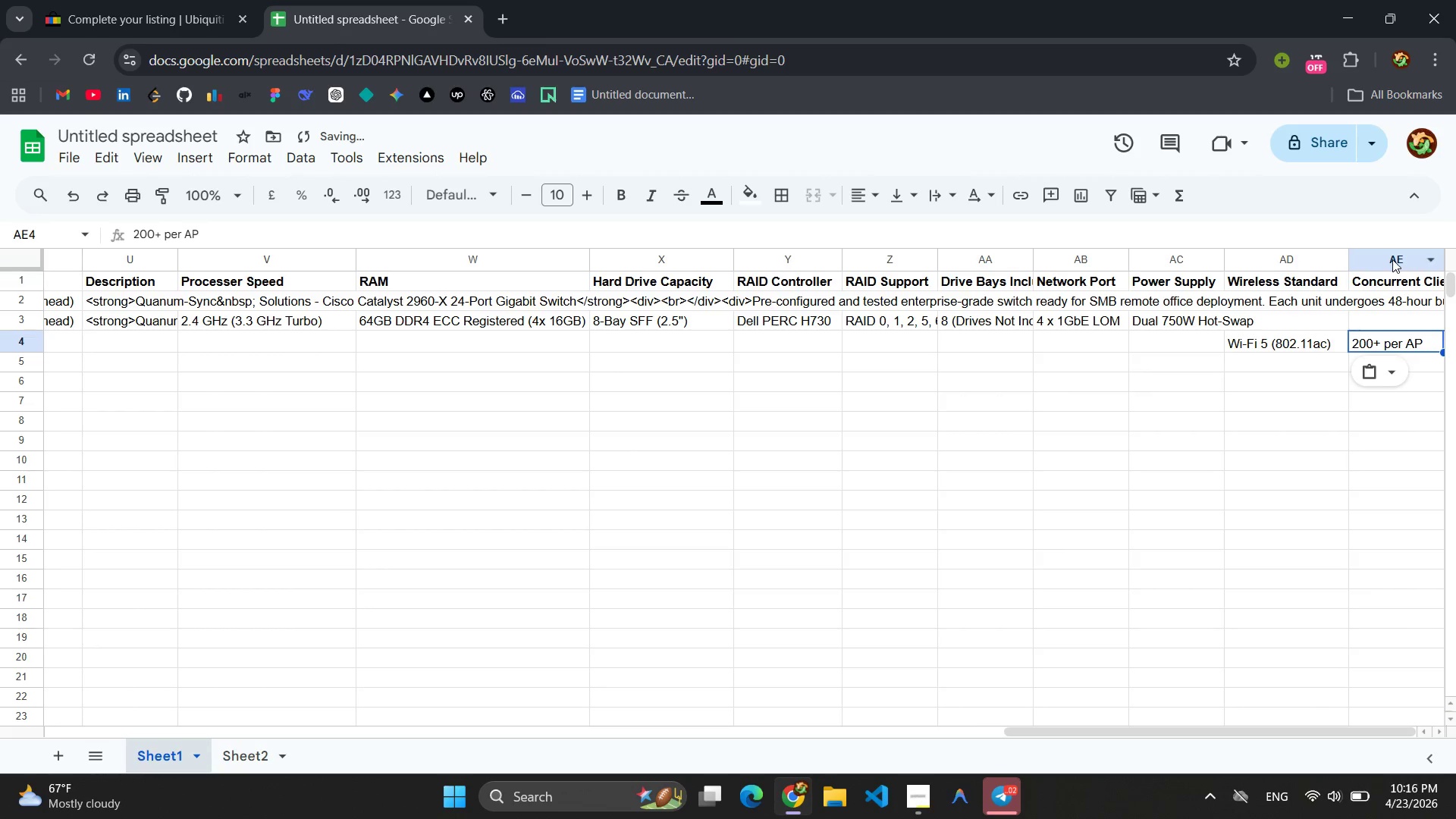 
right_click([1392, 259])
 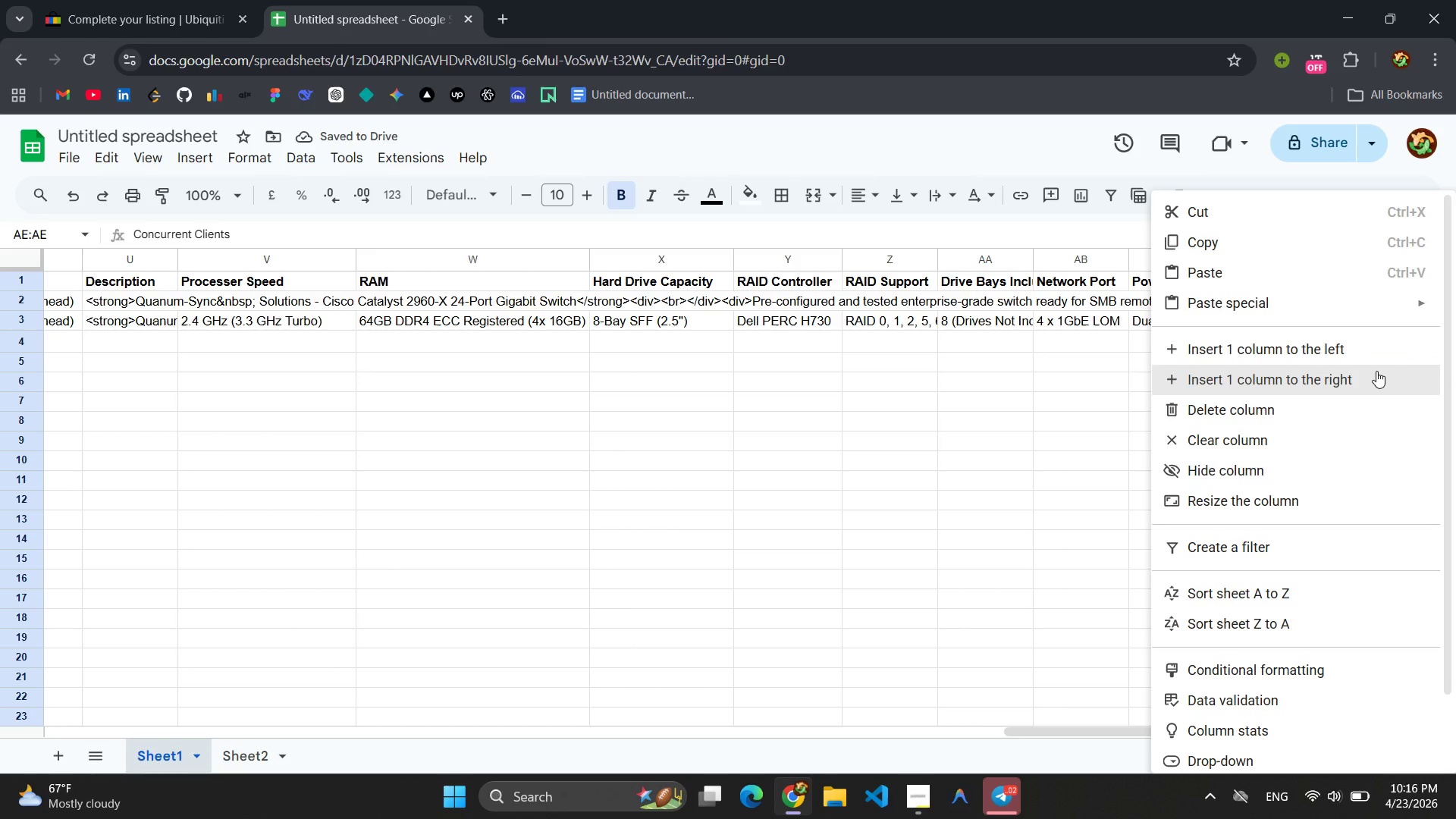 
left_click([1376, 374])
 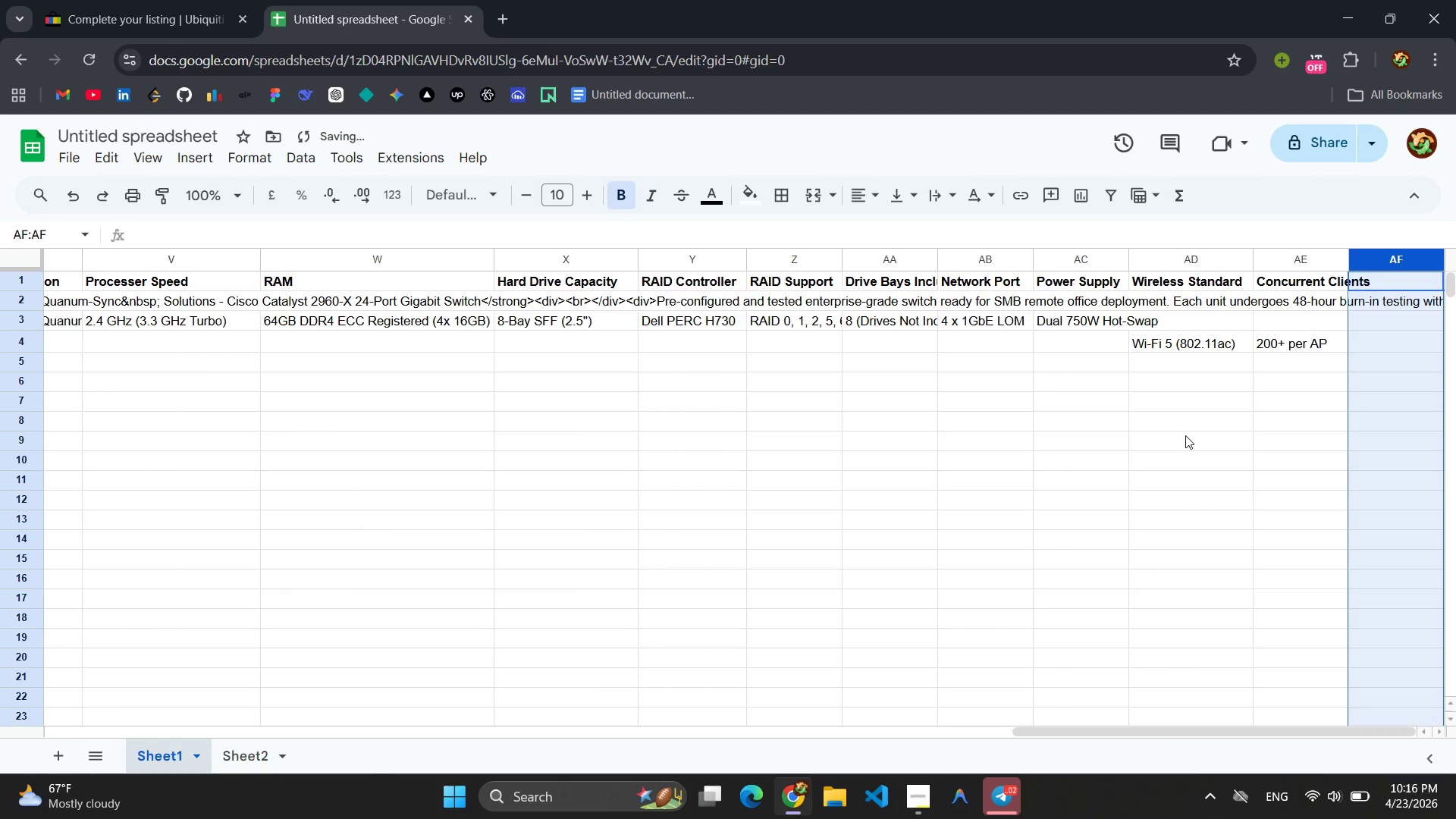 
left_click([1185, 435])
 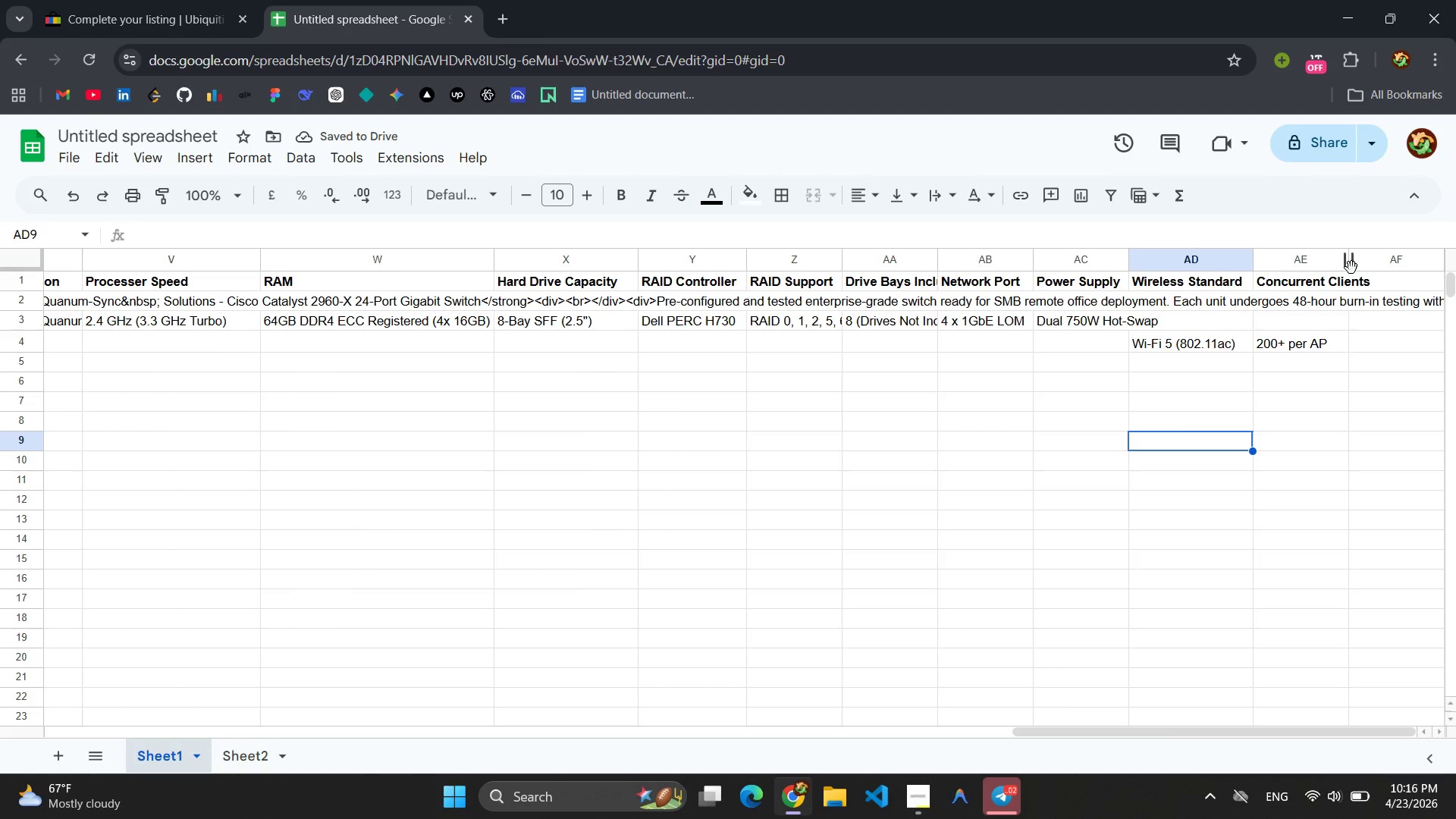 
left_click_drag(start_coordinate=[1353, 257], to_coordinate=[1387, 250])
 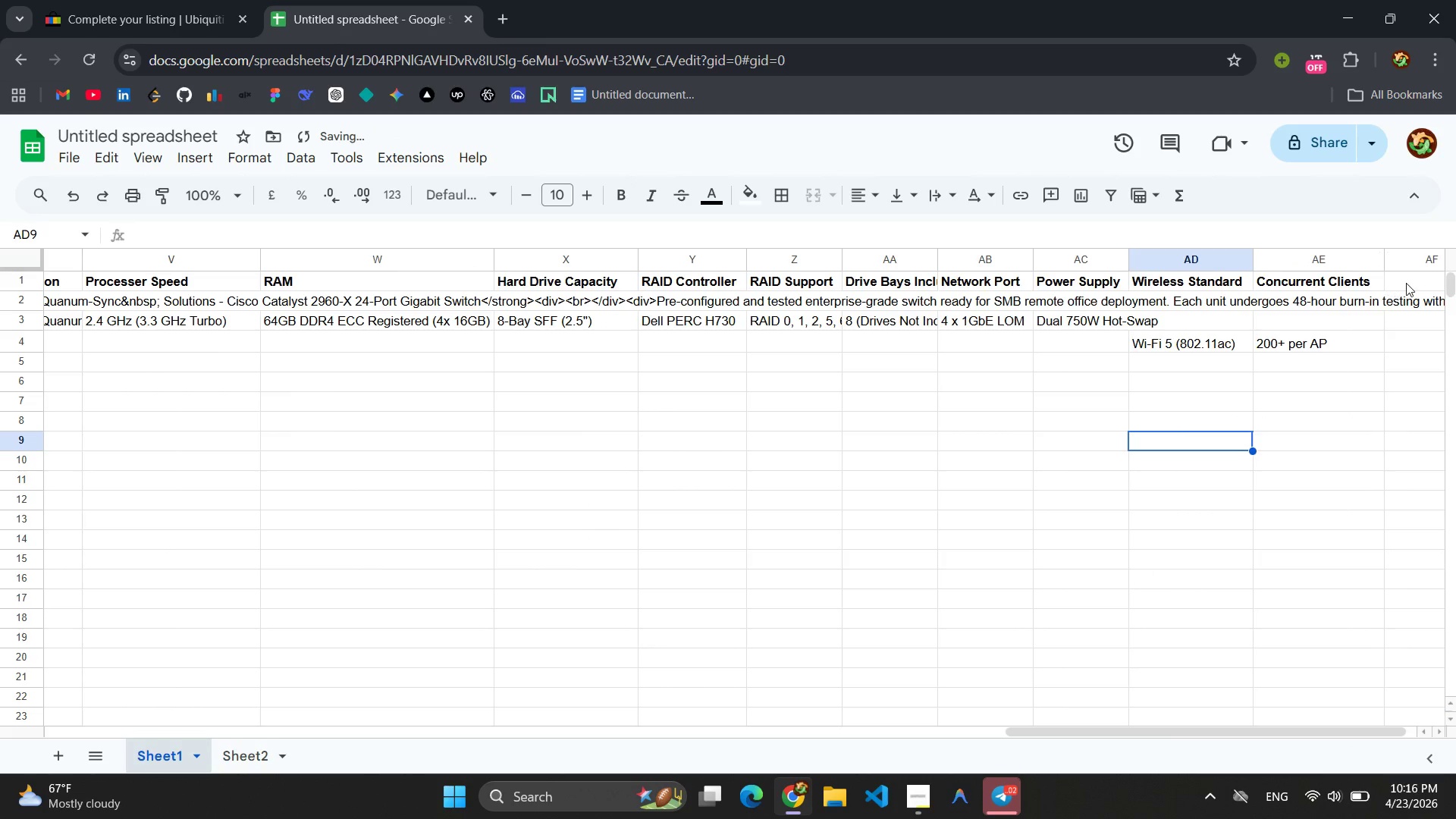 
left_click([1406, 283])
 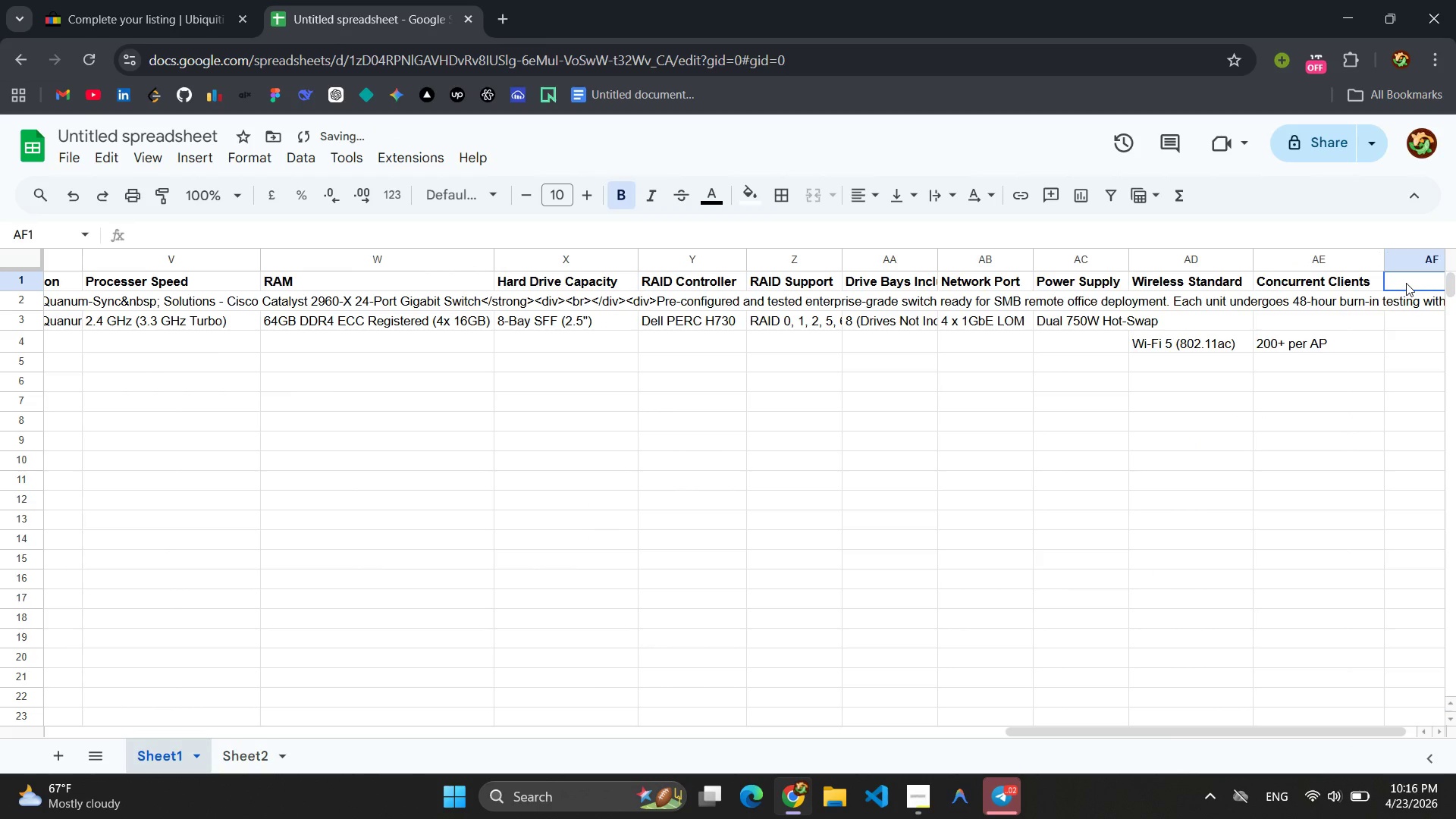 
right_click([1406, 283])
 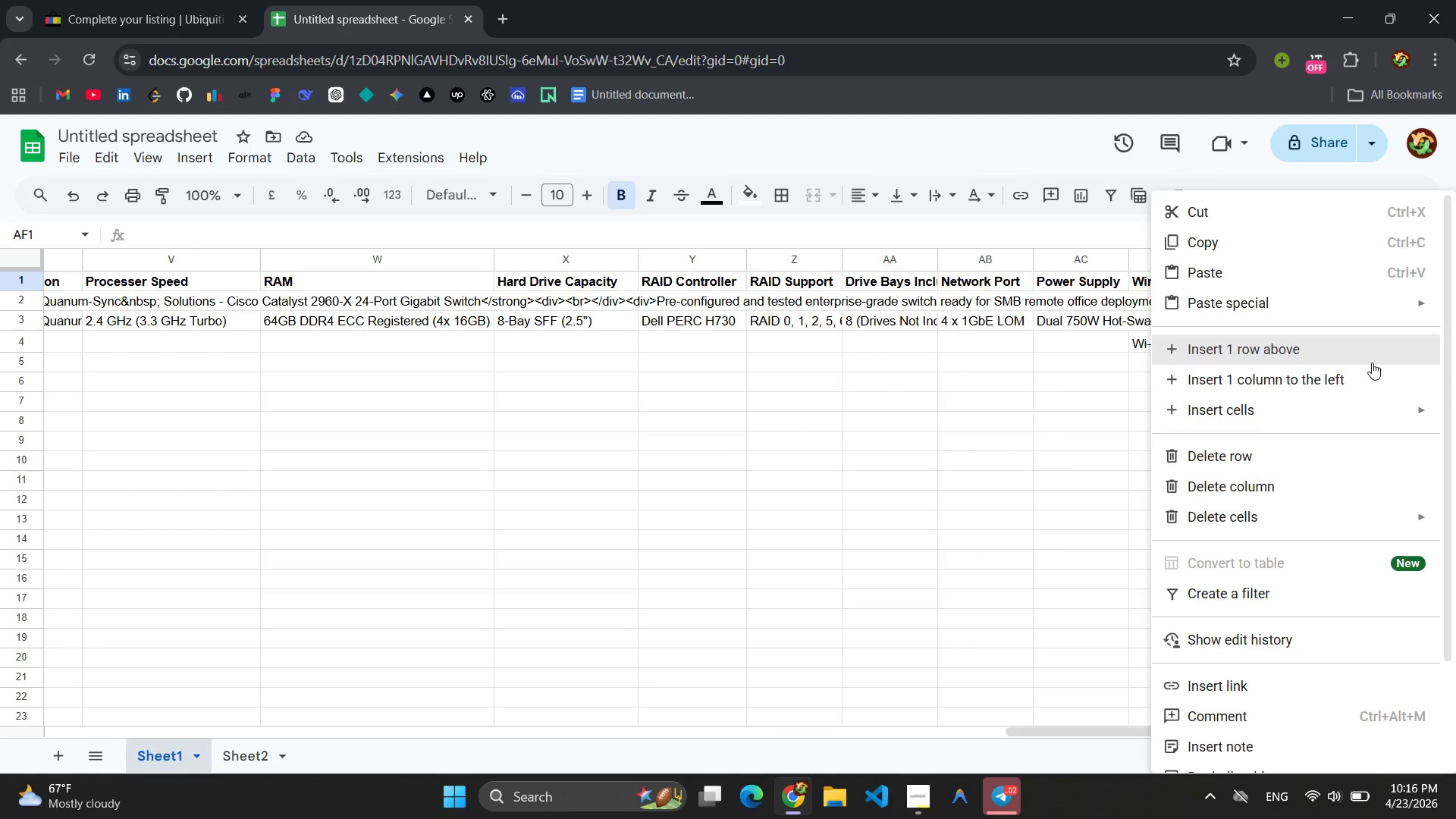 
wait(5.25)
 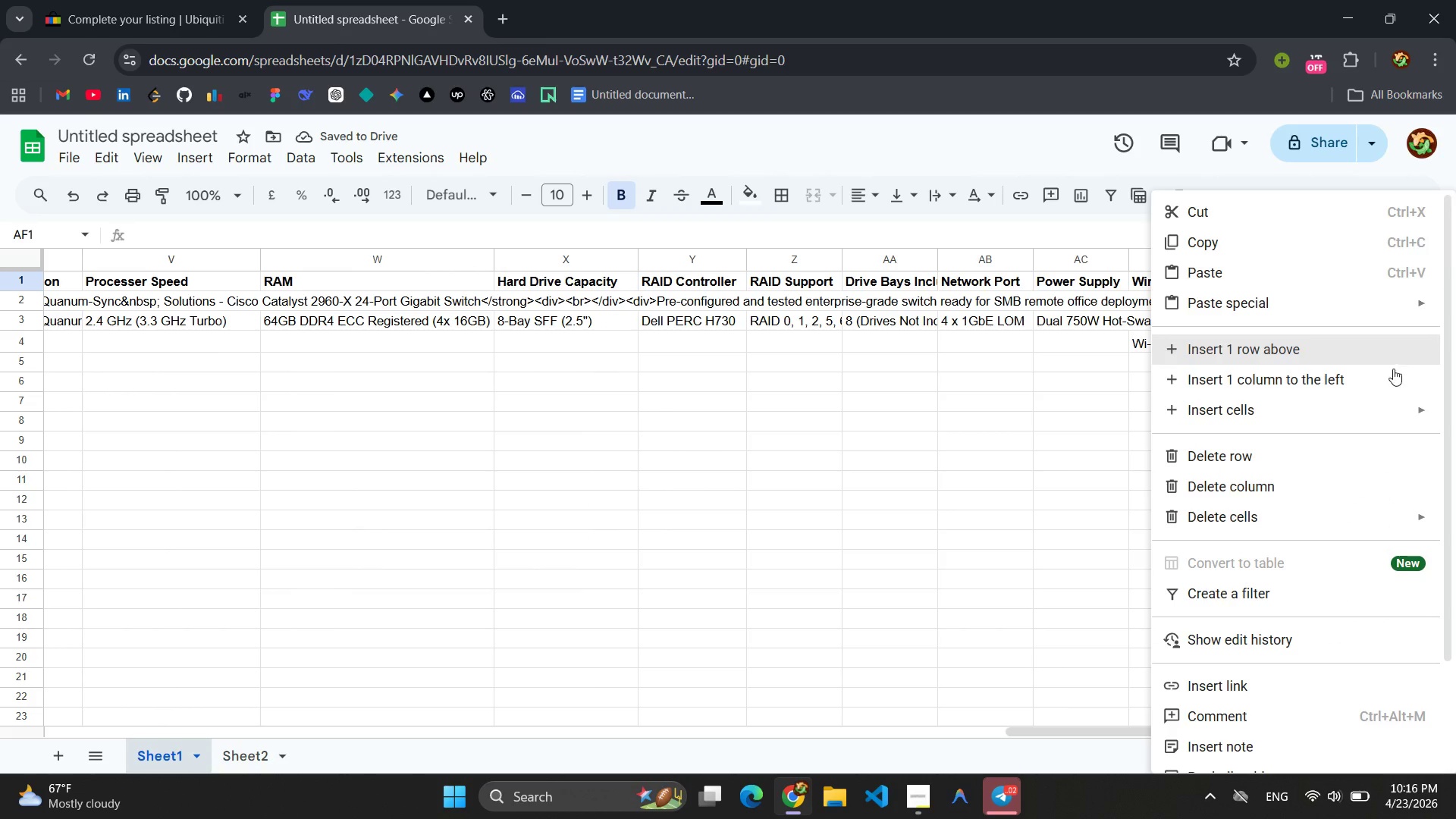 
left_click([916, 447])
 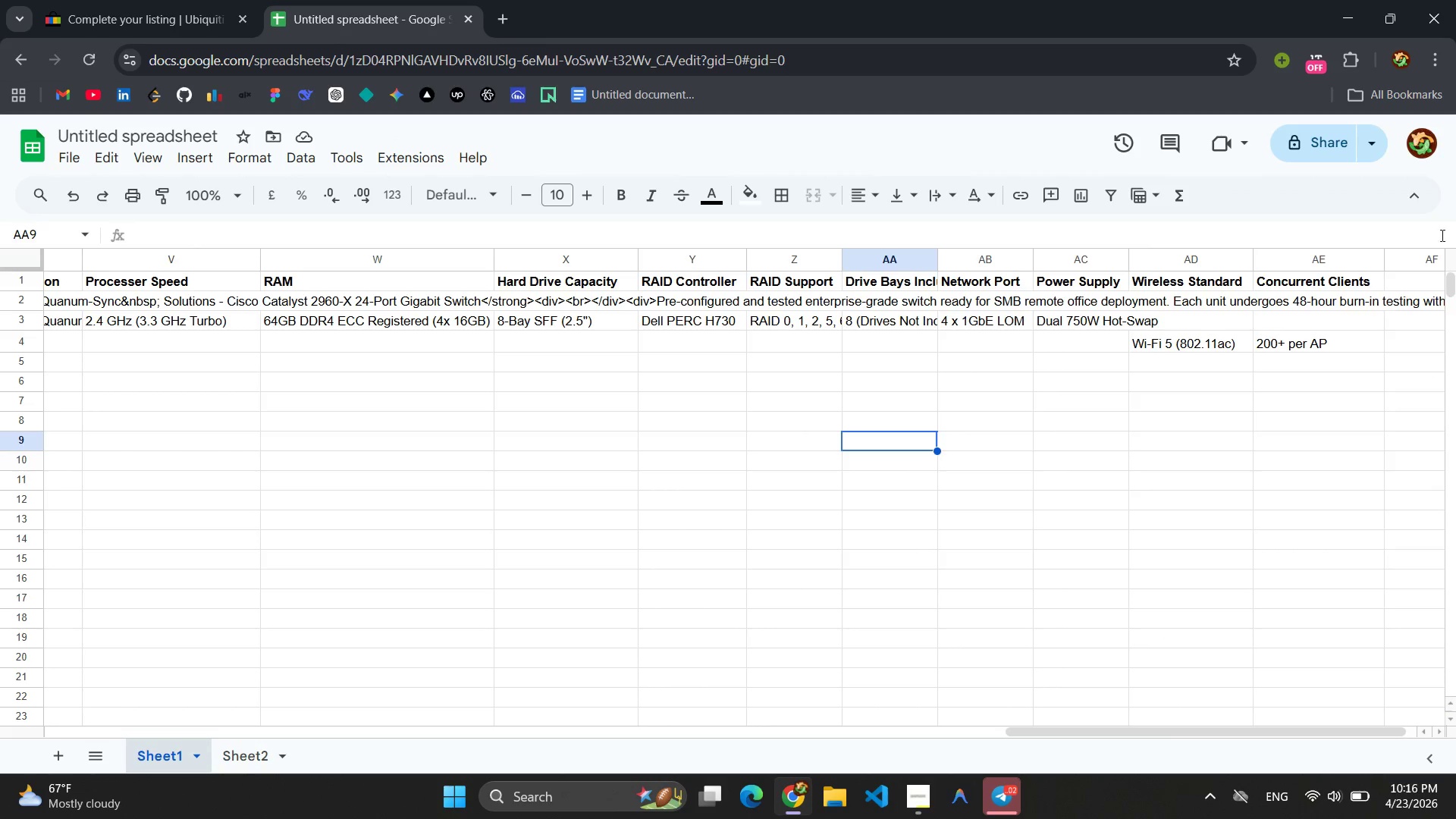 
left_click([1416, 281])
 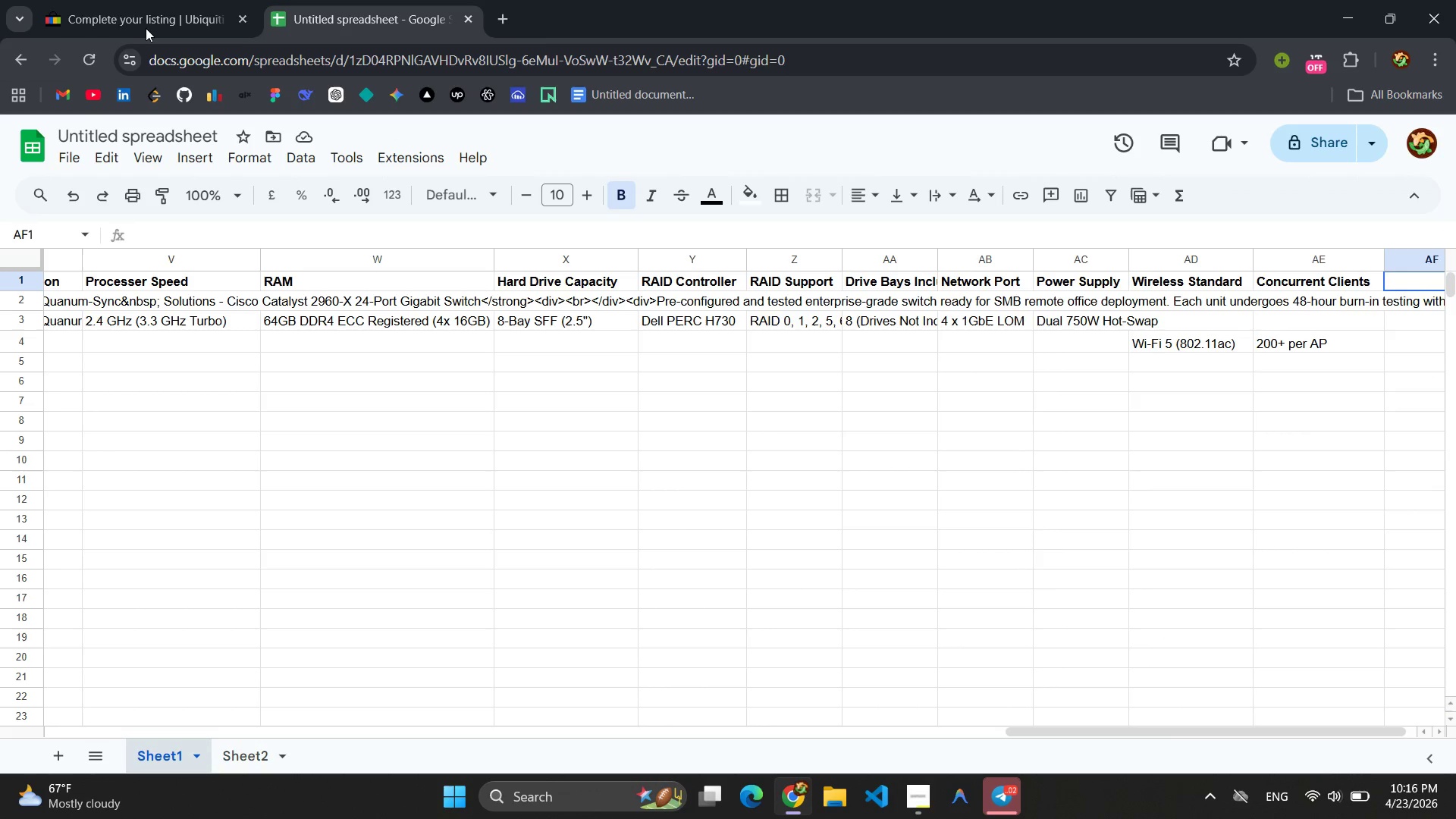 
left_click([143, 27])
 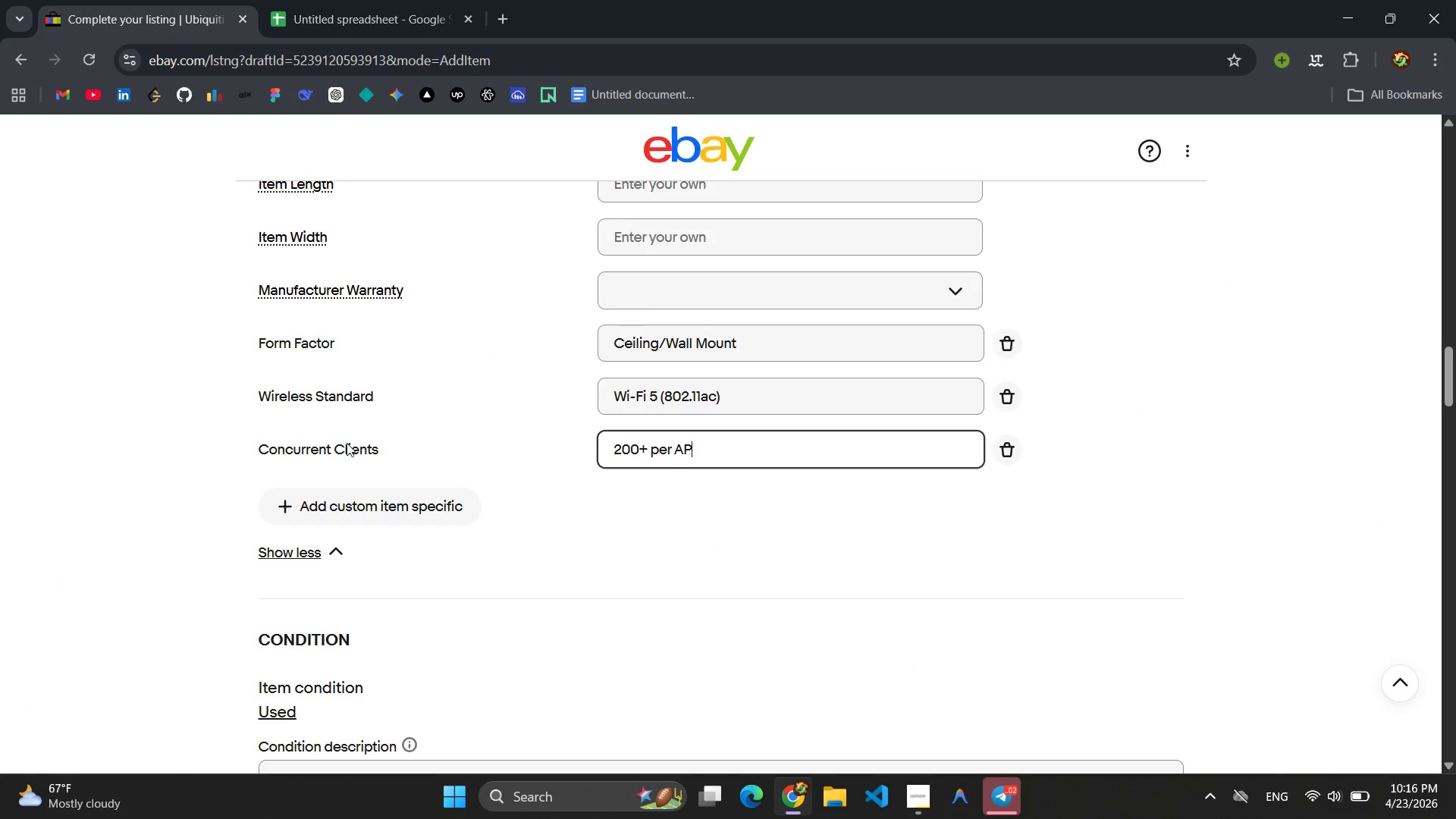 
left_click([345, 499])
 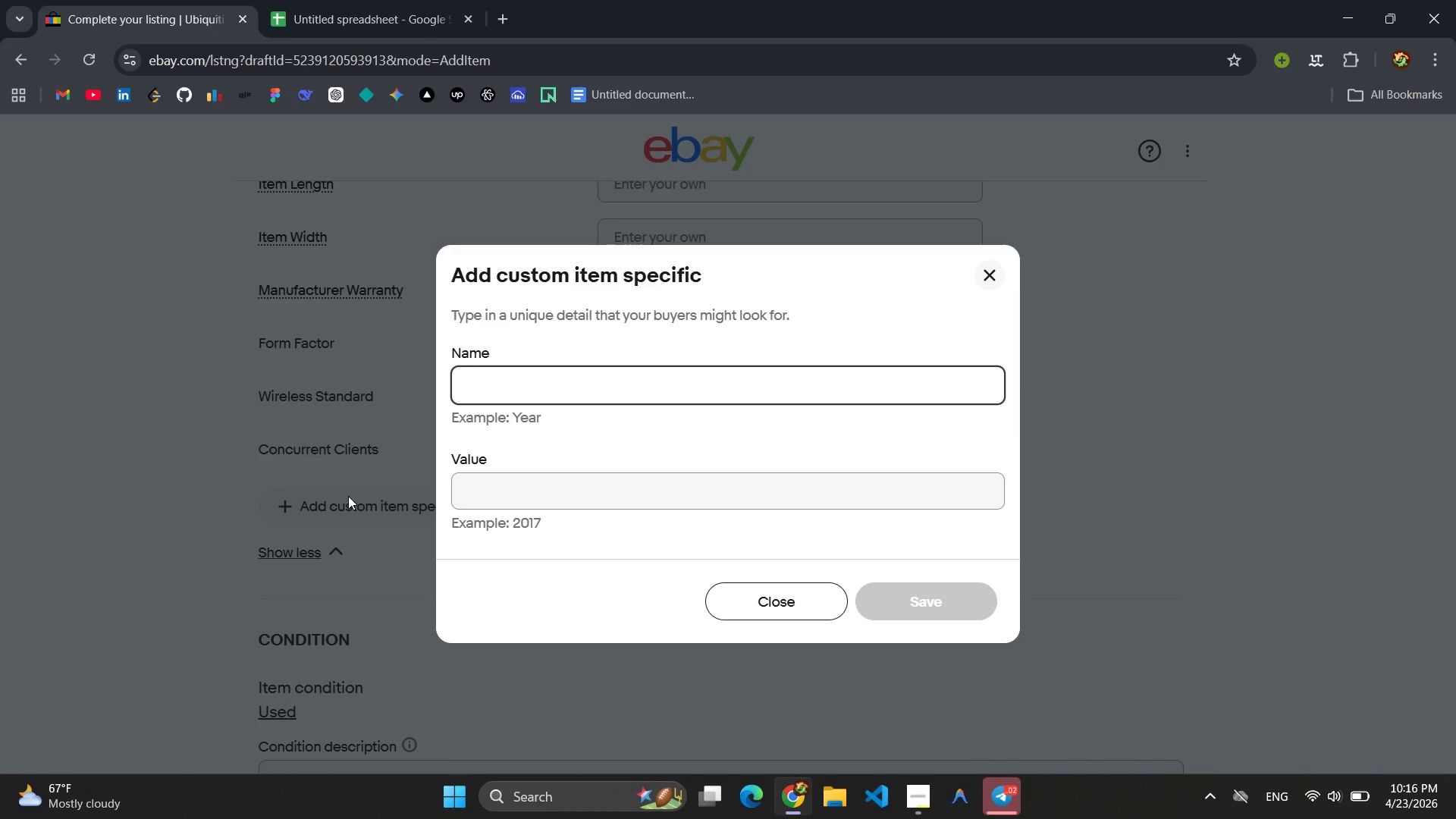 
type(Thro)
 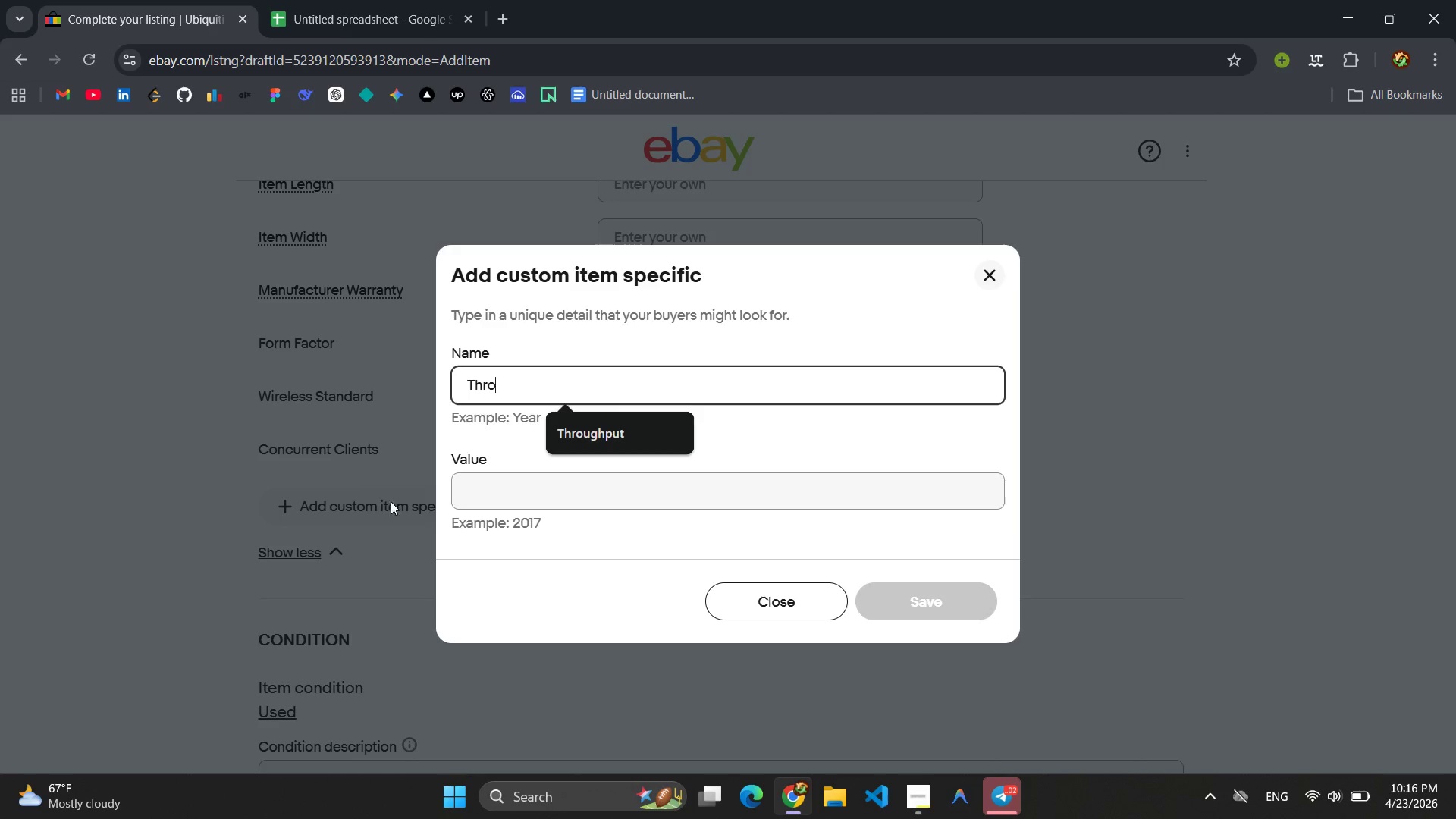 
left_click([620, 430])
 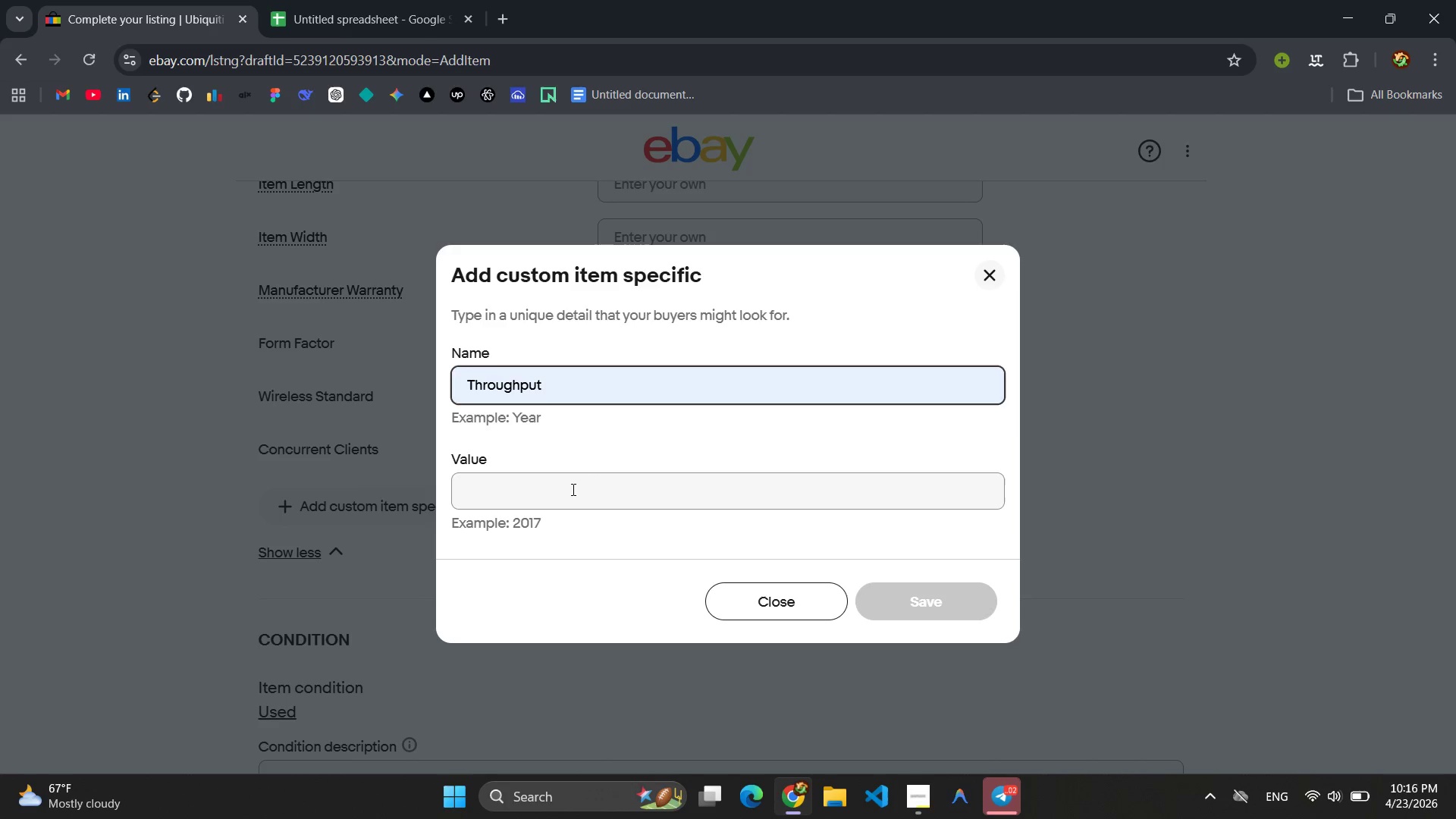 
left_click([572, 489])
 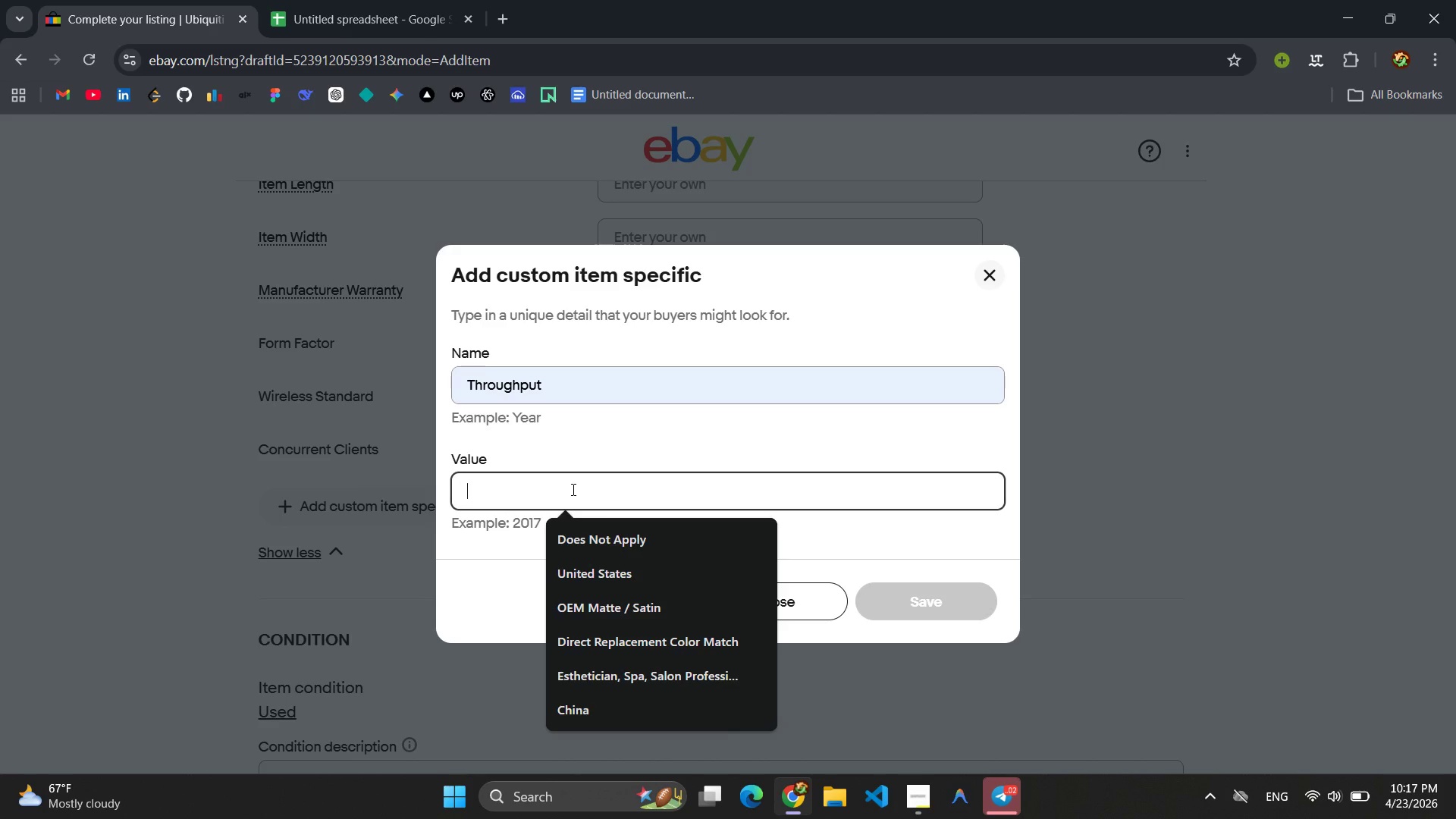 
type(1750 Mbps (450 Mbps 2.4GHz + 1300 Mbps 5GHz))
 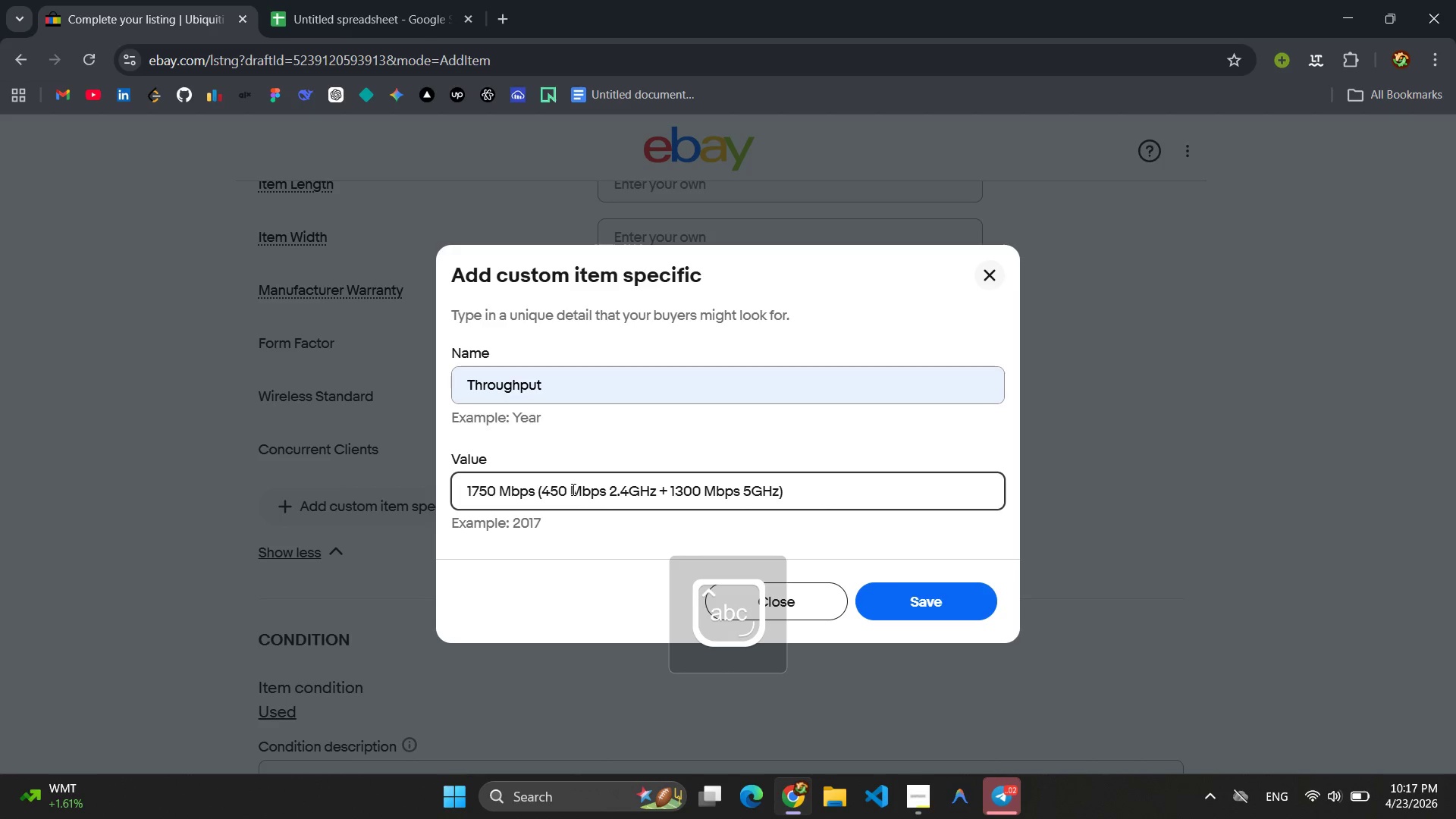 
key(Control+A)
 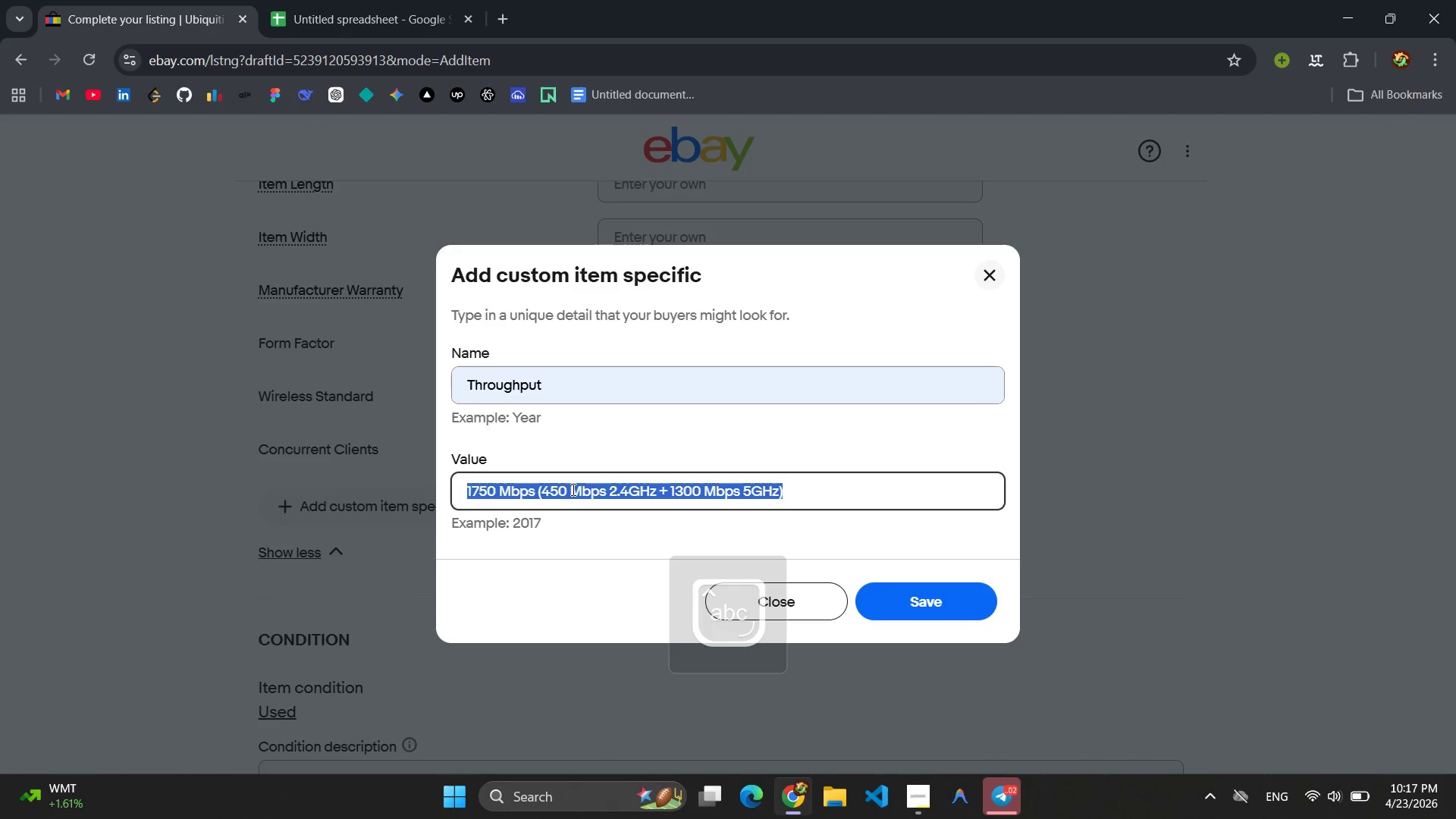 
key(Control+C)
 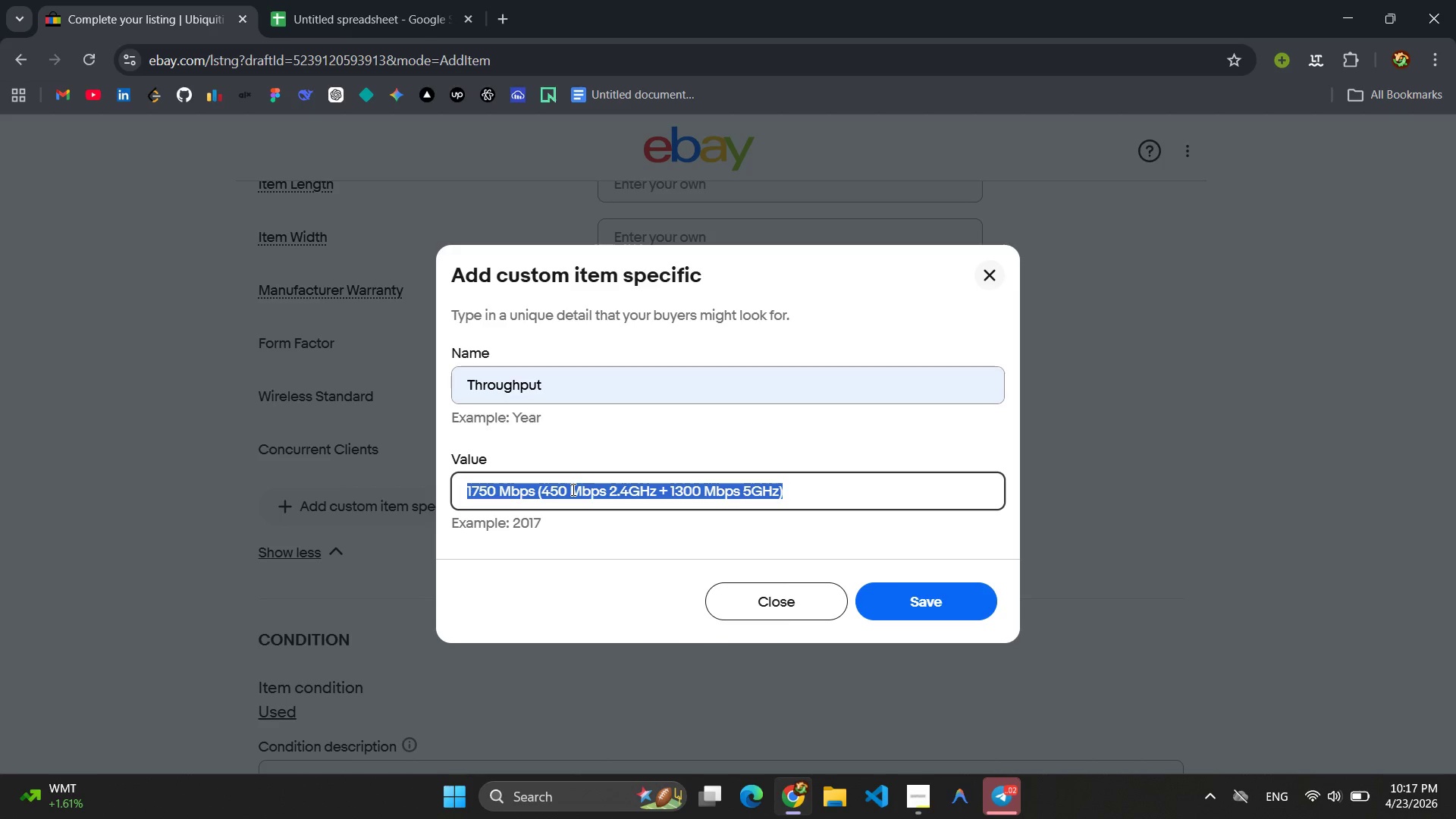 
key(CapsLock)
 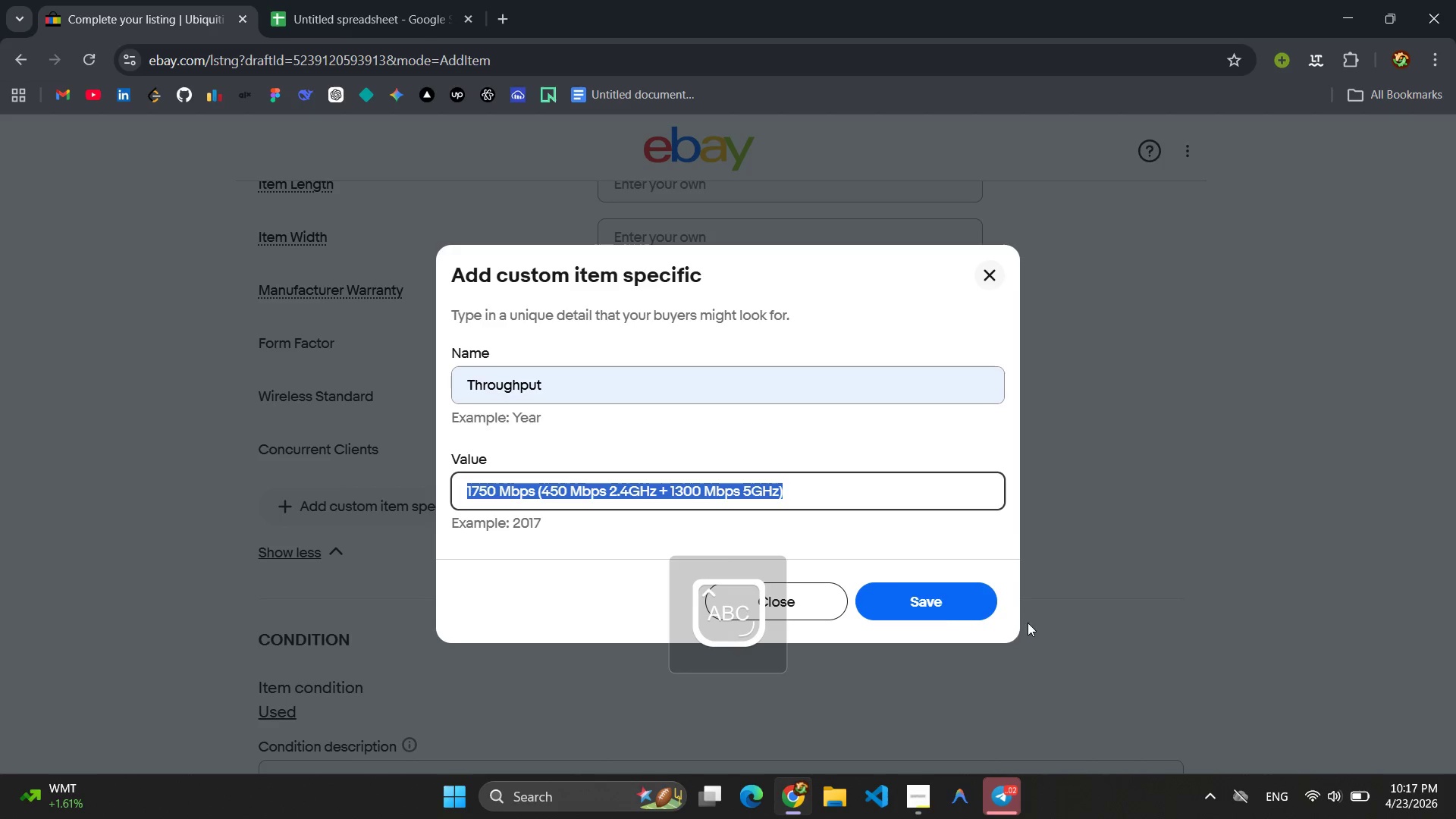 
left_click([943, 611])
 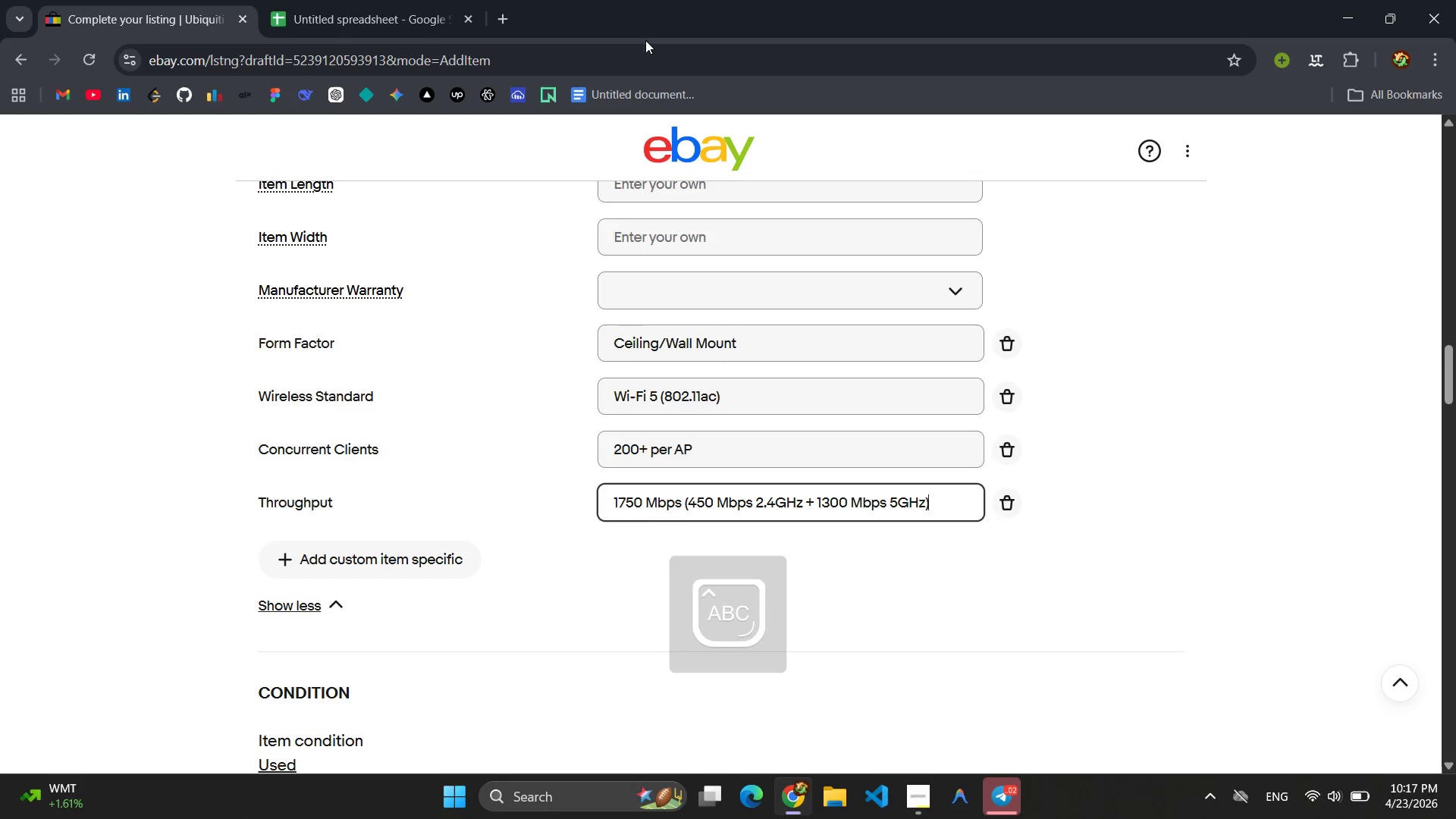 
left_click([354, 0])
 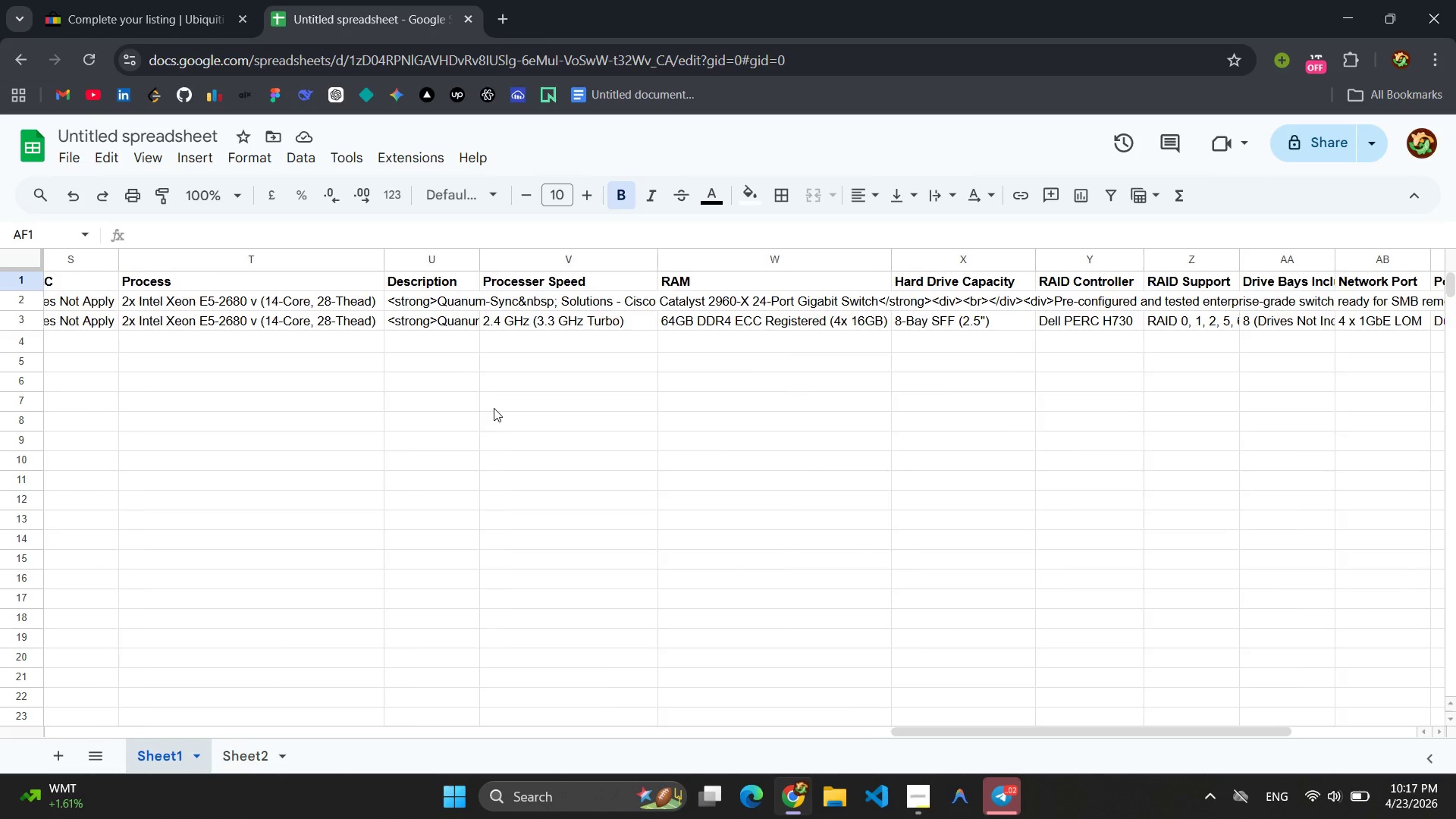 
wait(8.97)
 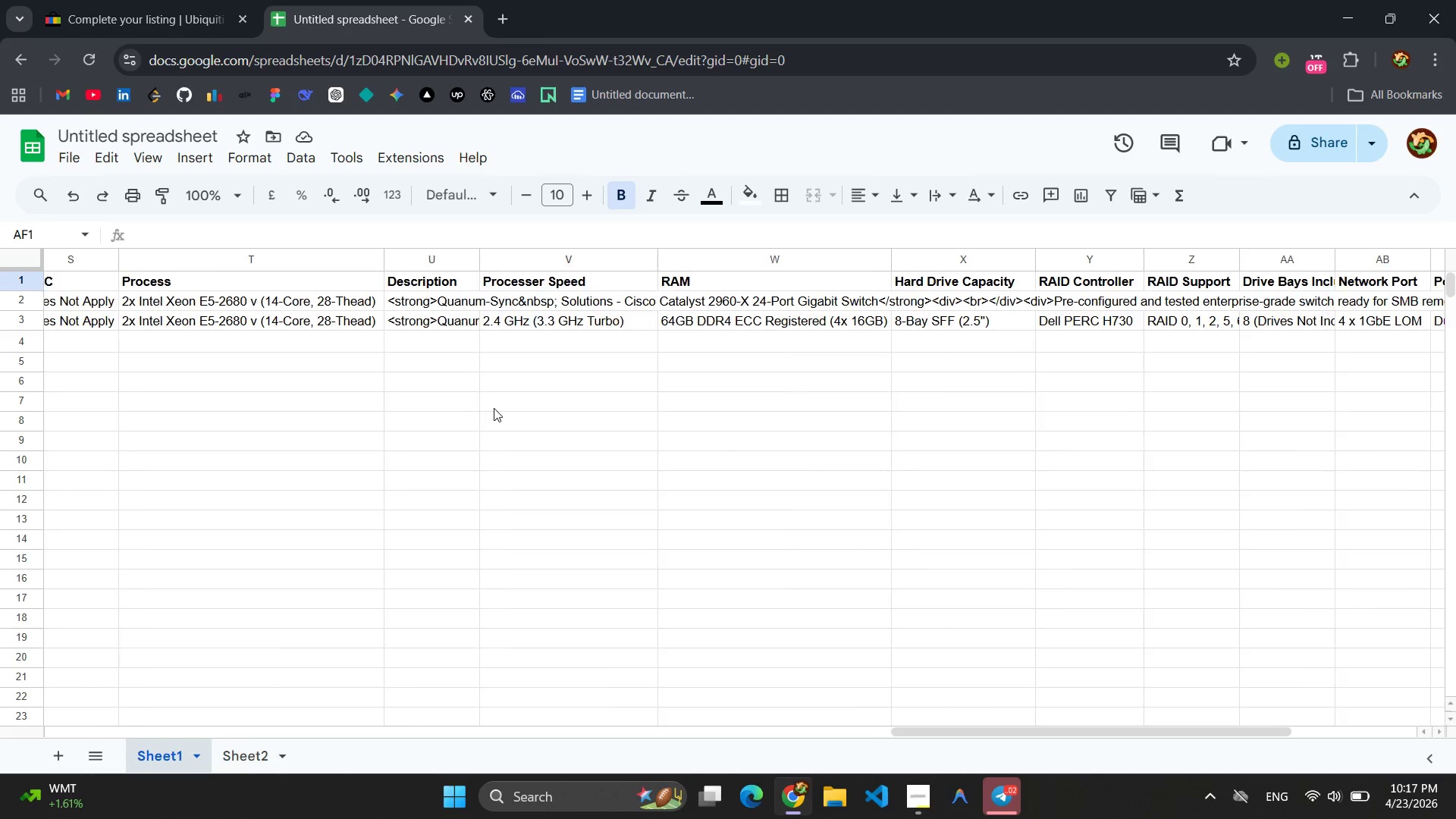 
left_click([415, 342])
 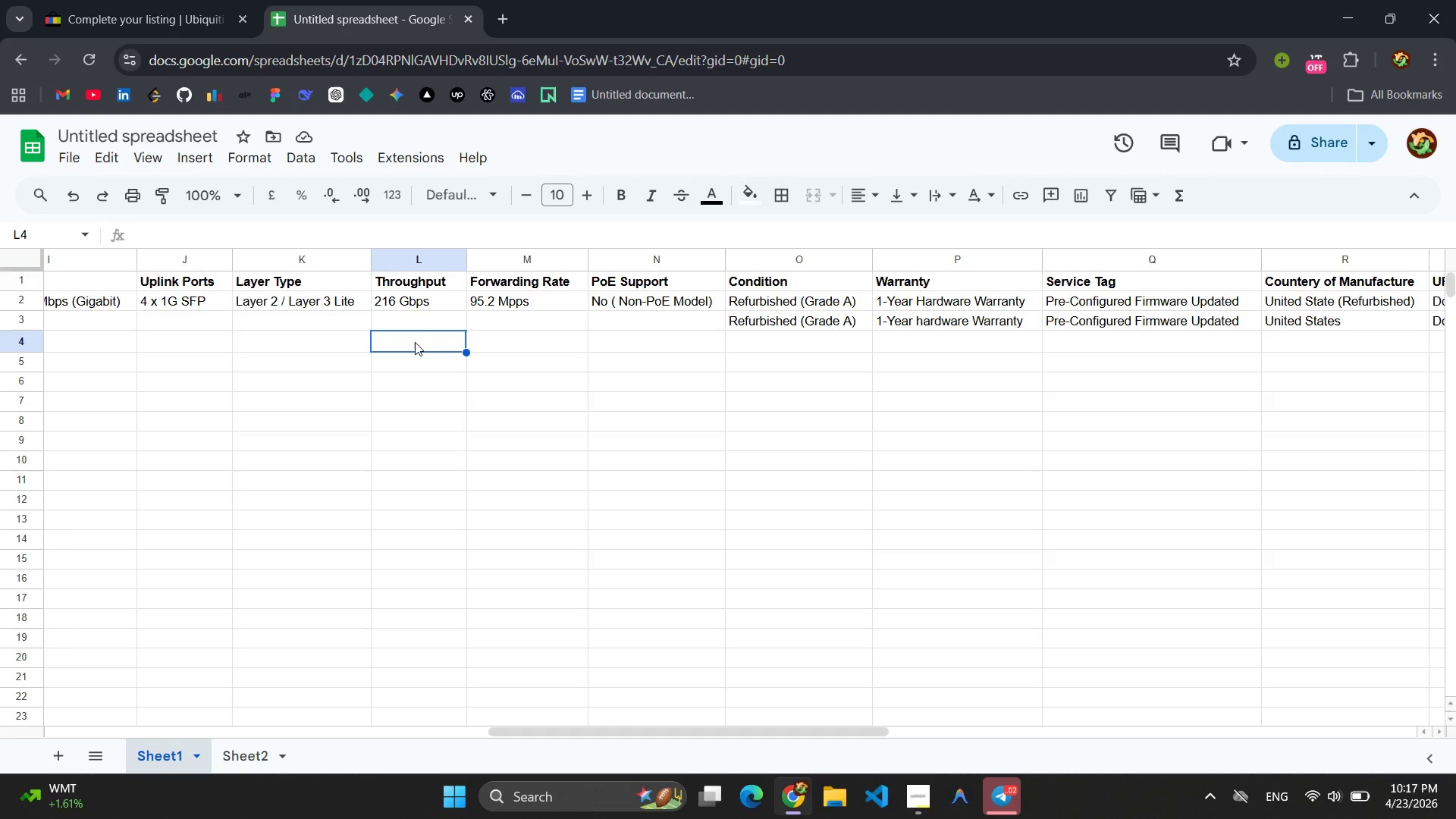 
key(Control+V)
 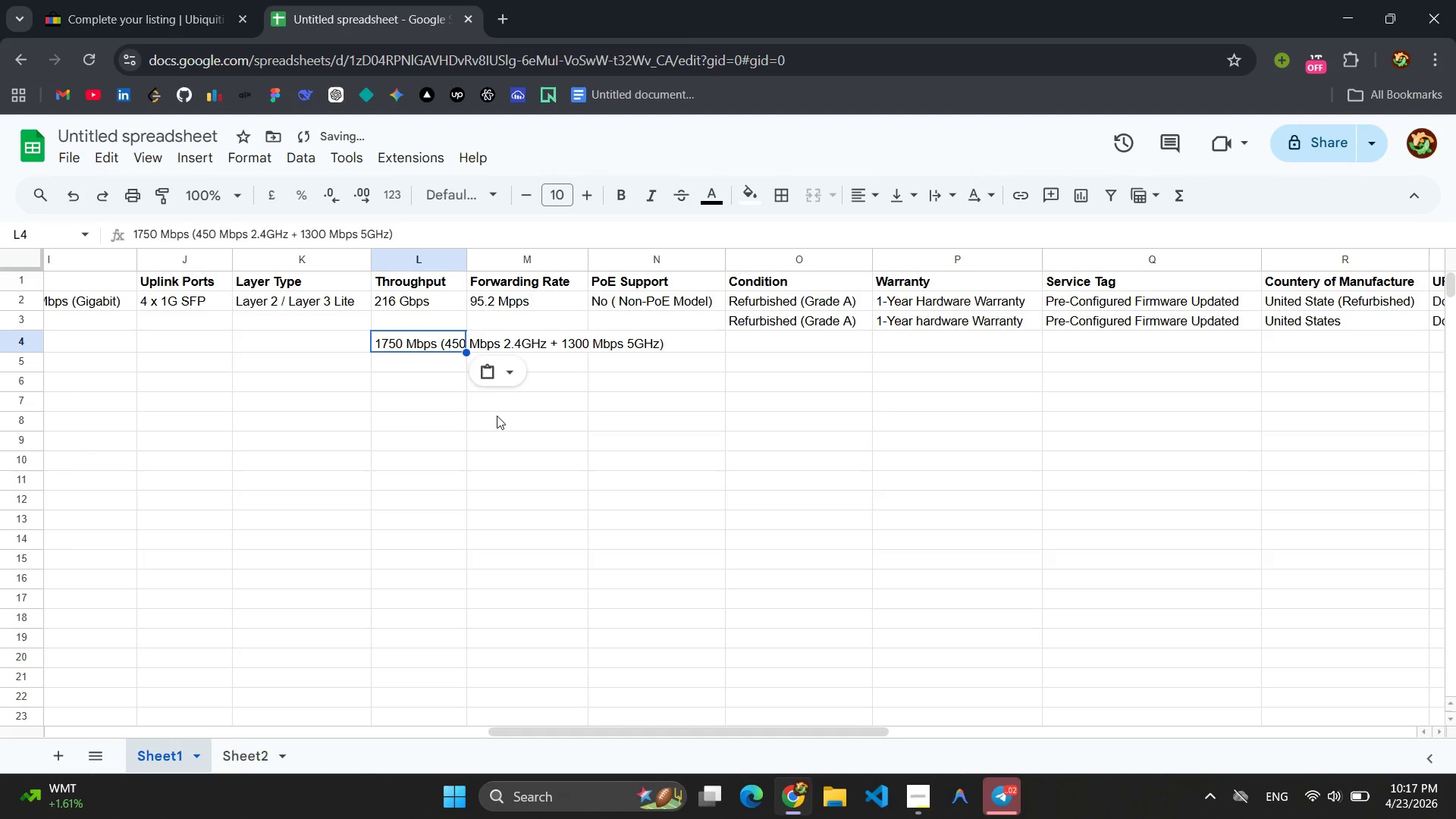 
left_click([443, 445])
 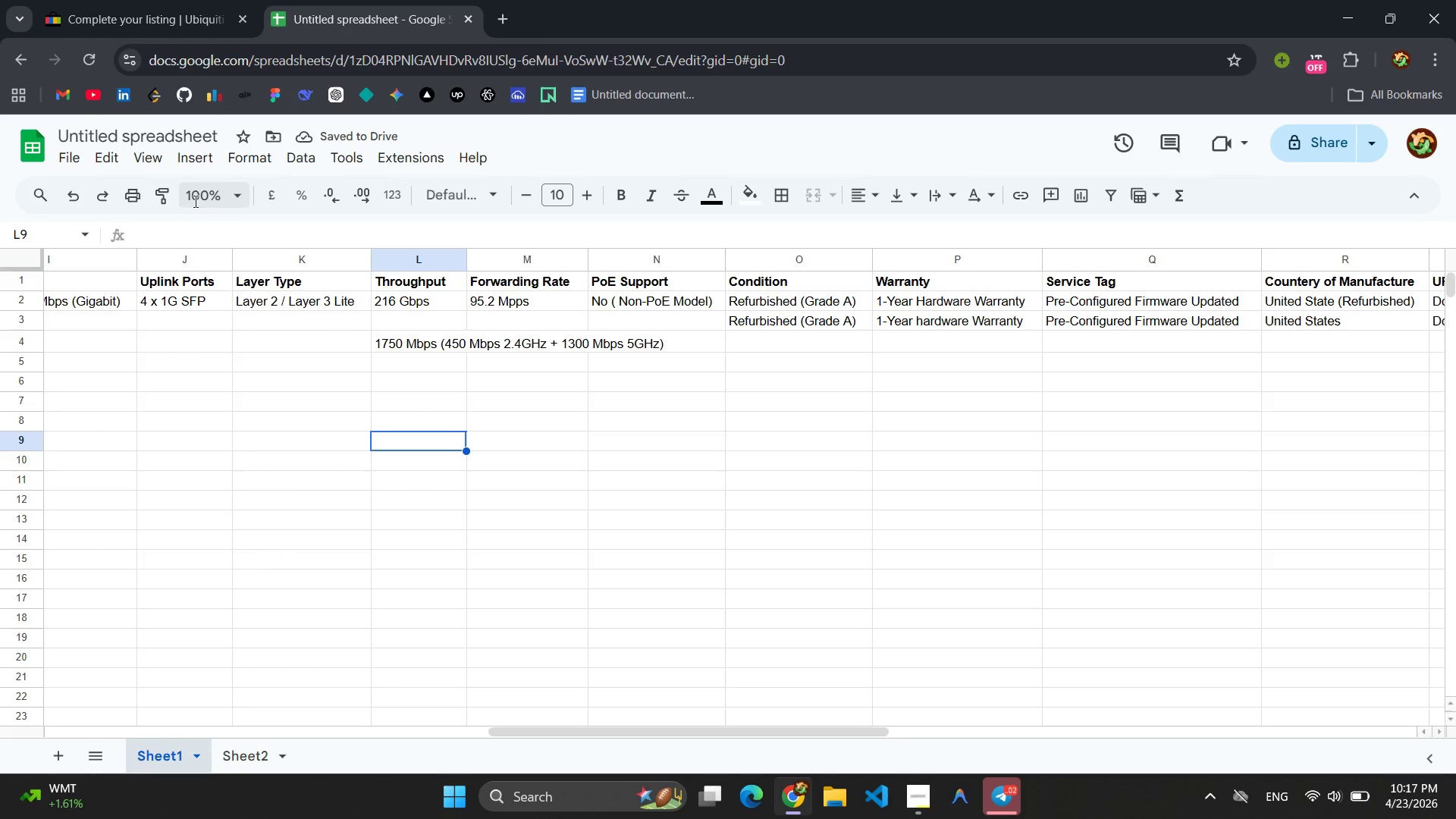 
left_click([131, 0])
 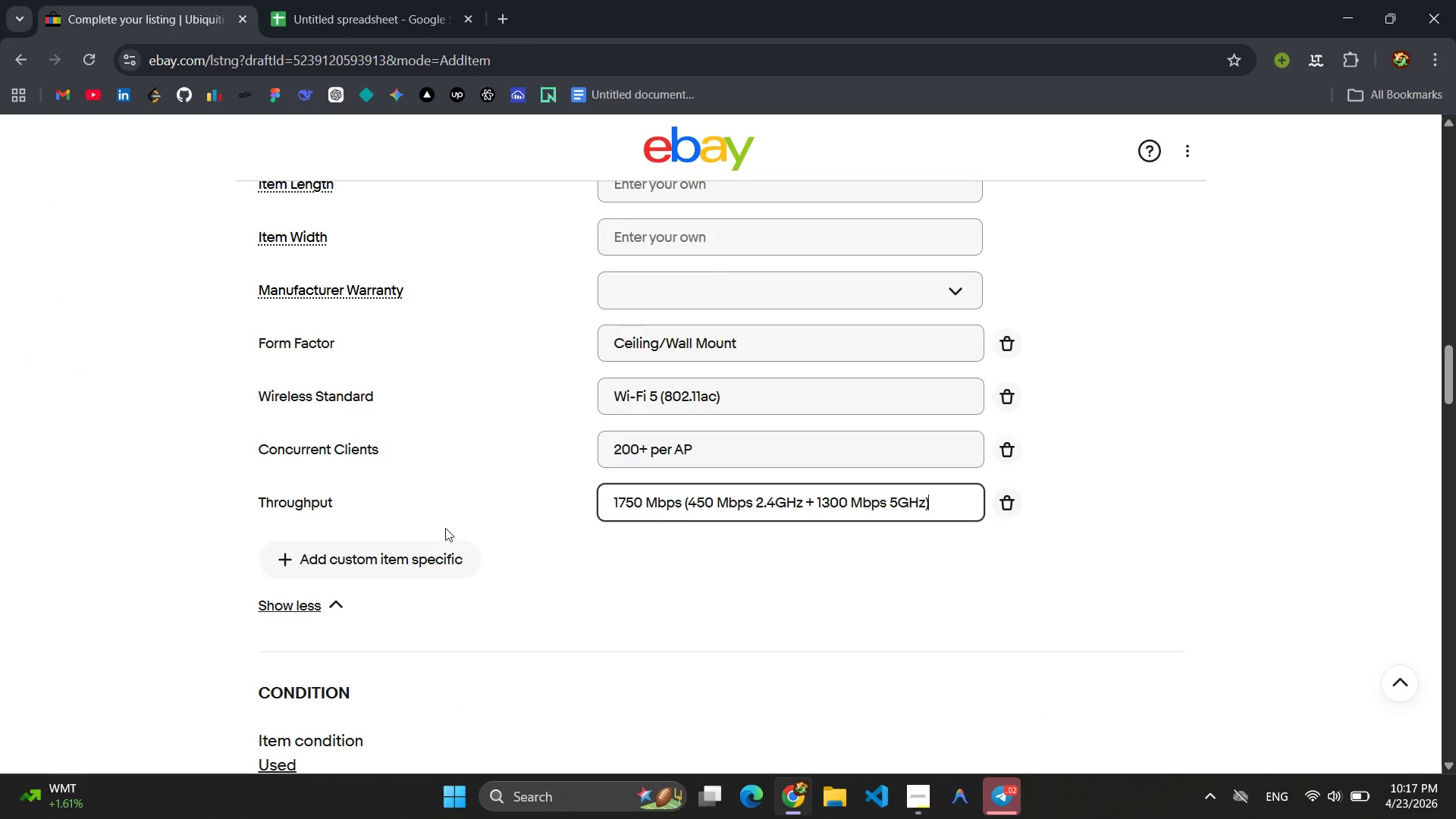 
left_click([410, 559])
 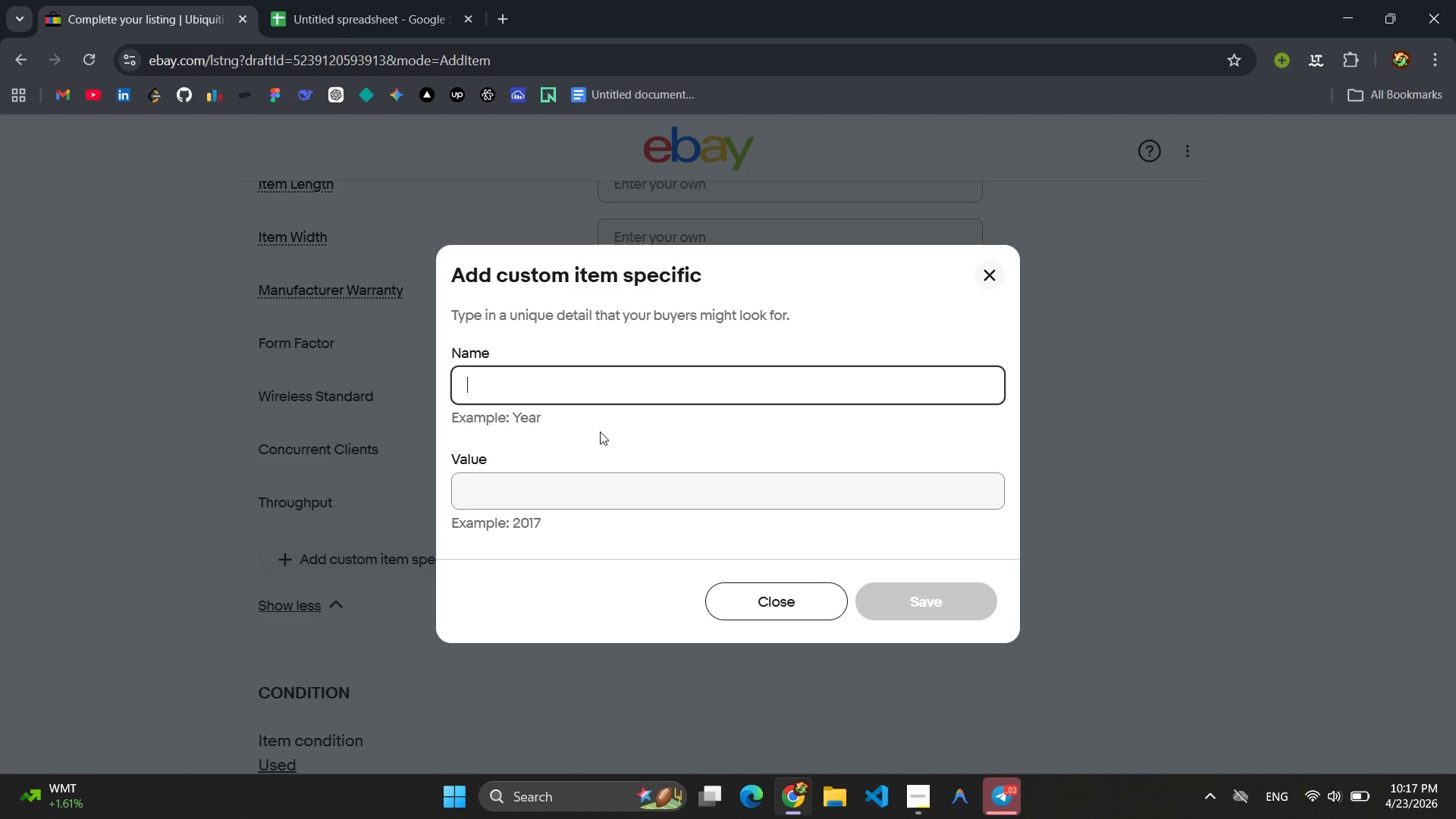 
type(Porrt )
key(Backspace)
key(Backspace)
key(Backspace)
key(Backspace)
key(Backspace)
key(Backspace)
key(Backspace)
key(Backspace)
 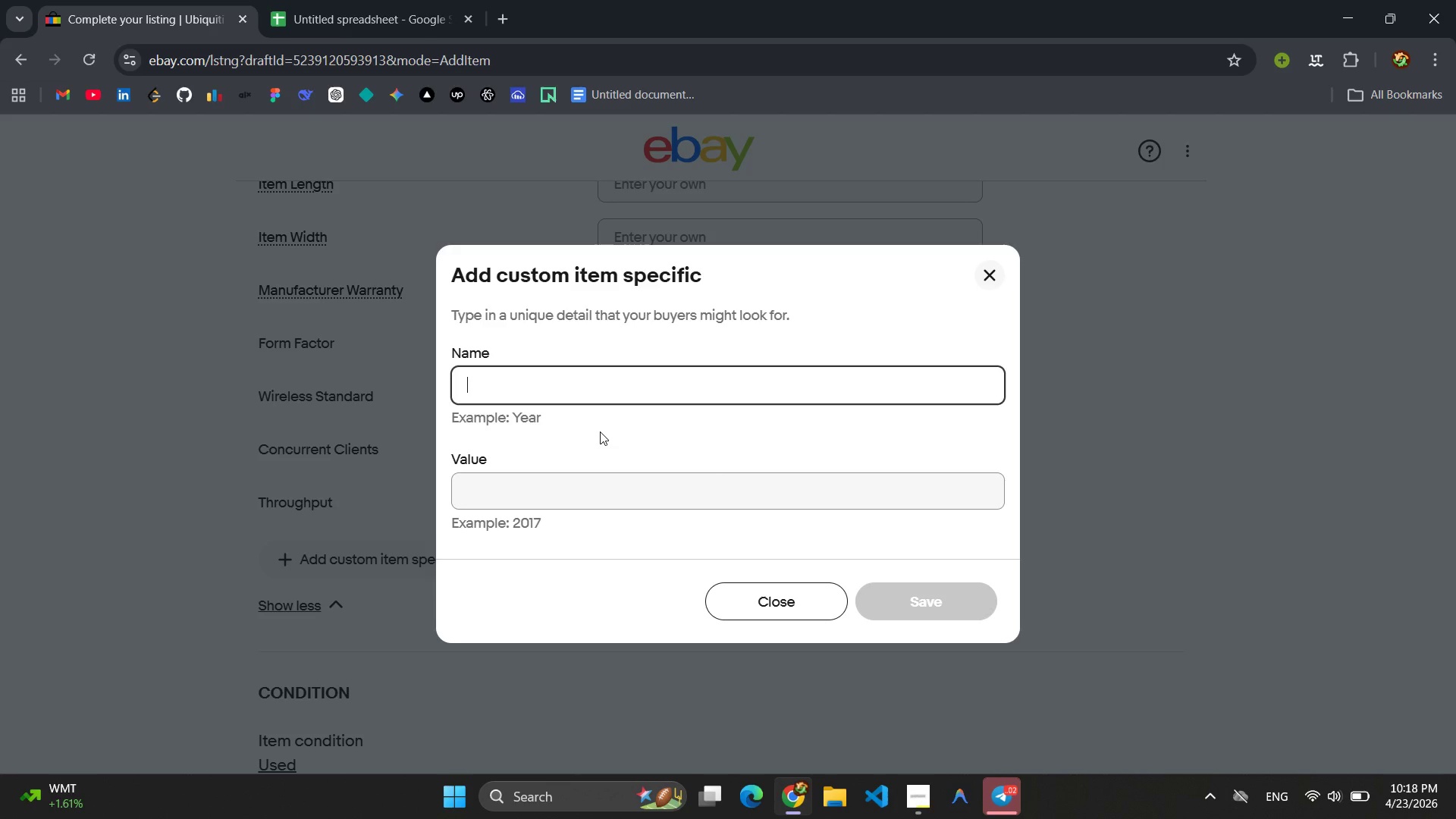 
wait(8.56)
 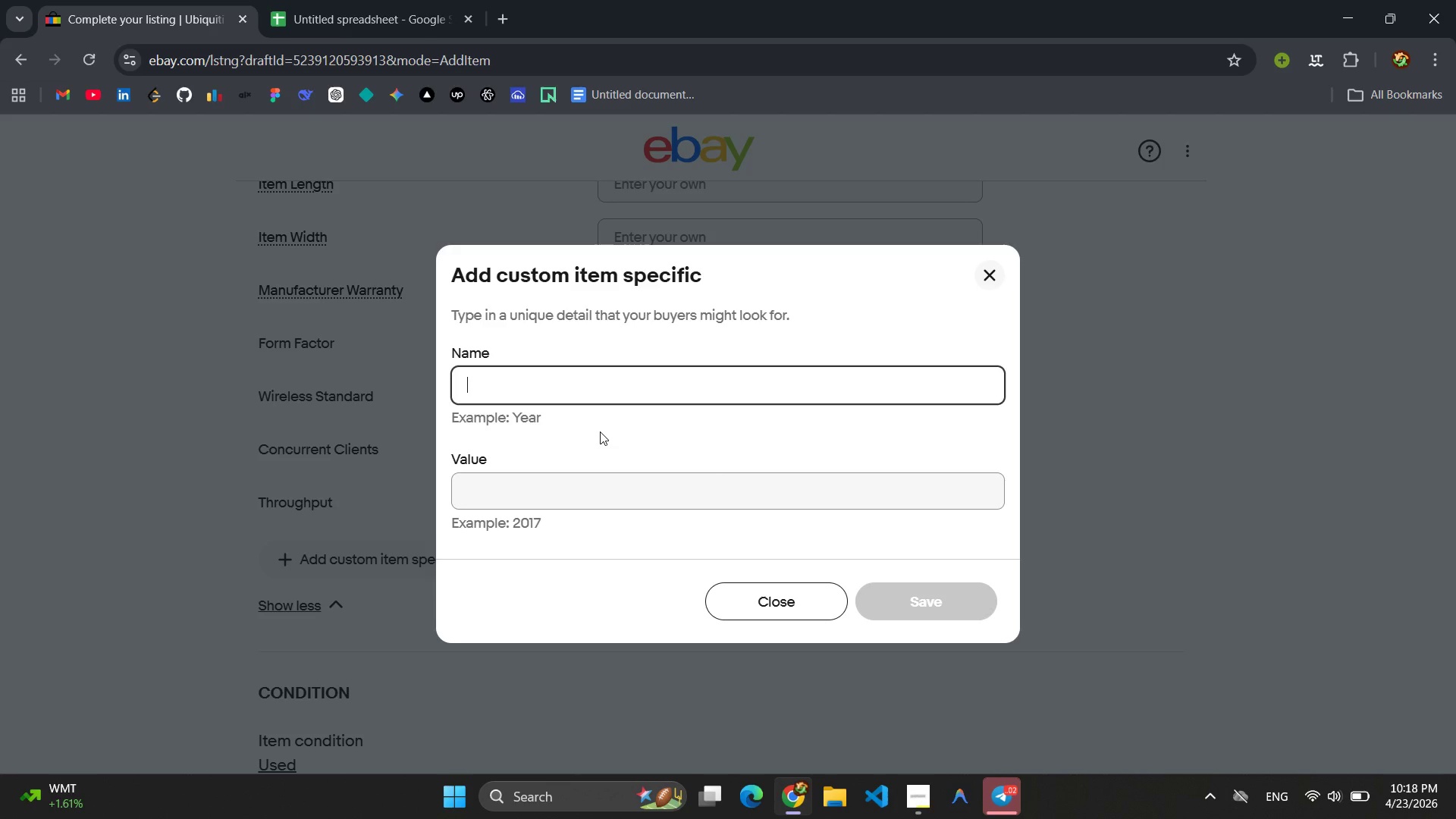 
type(p)
key(Backspace)
type(Port )
 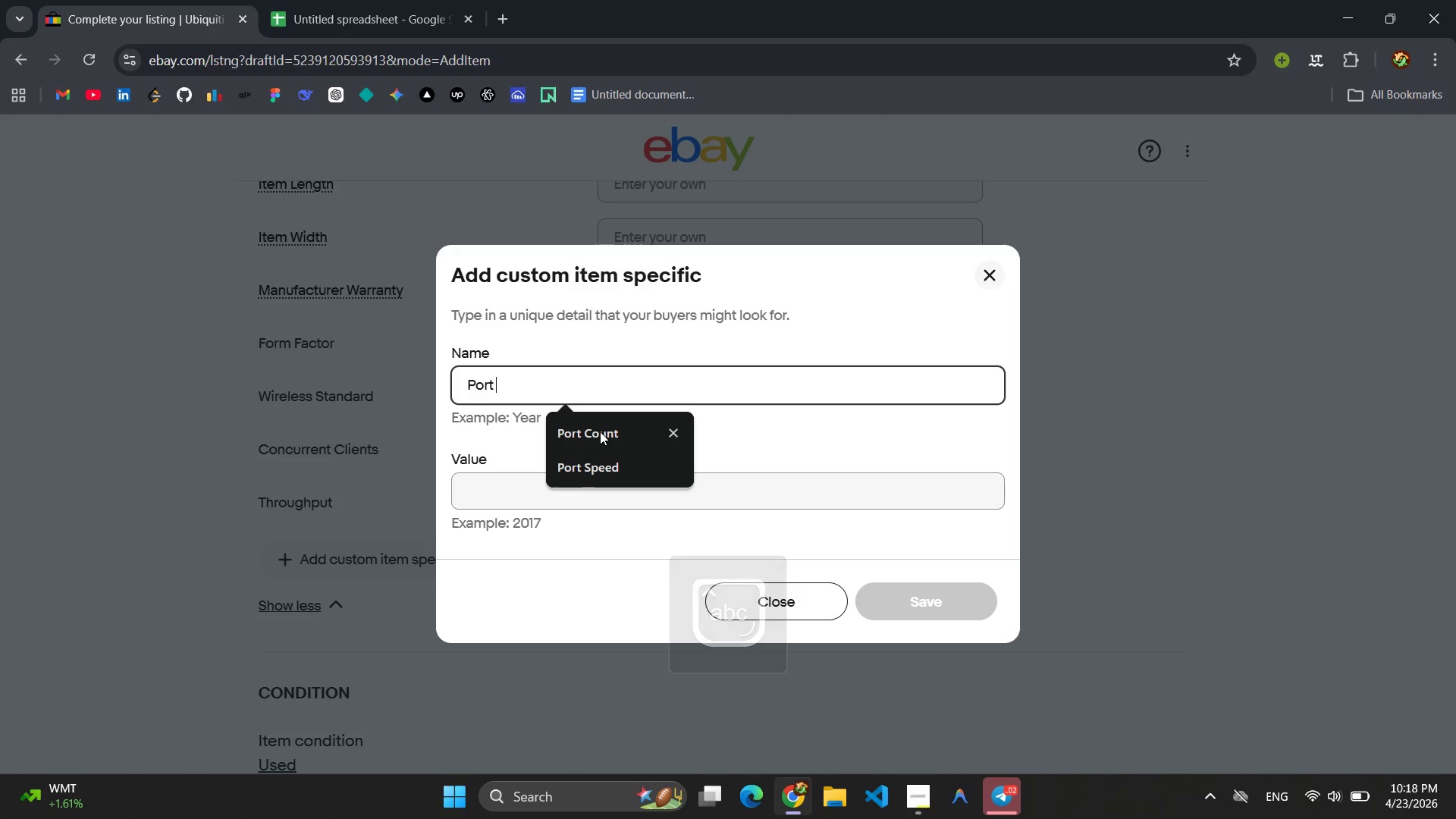 
wait(7.3)
 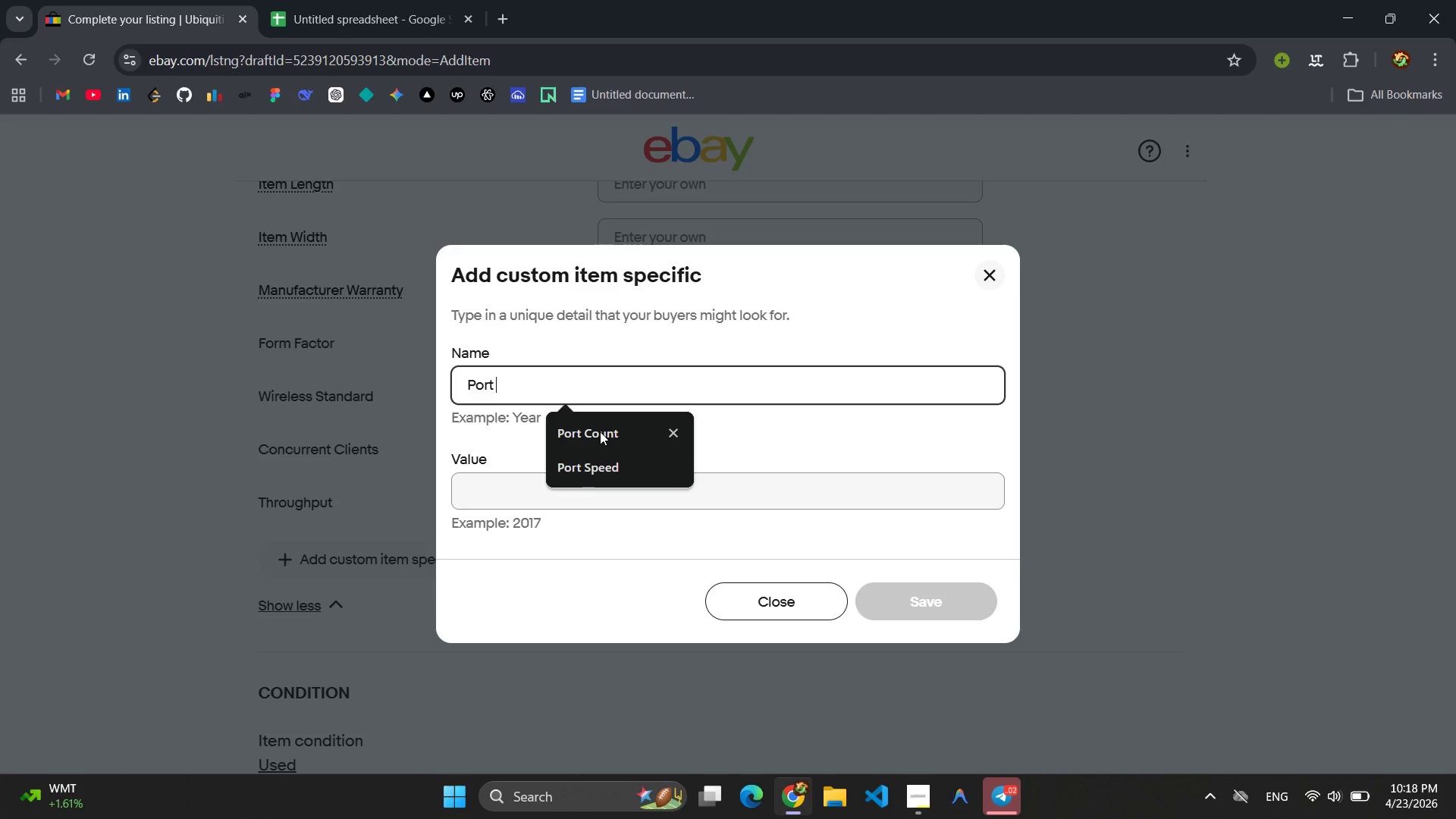 
left_click([493, 500])
 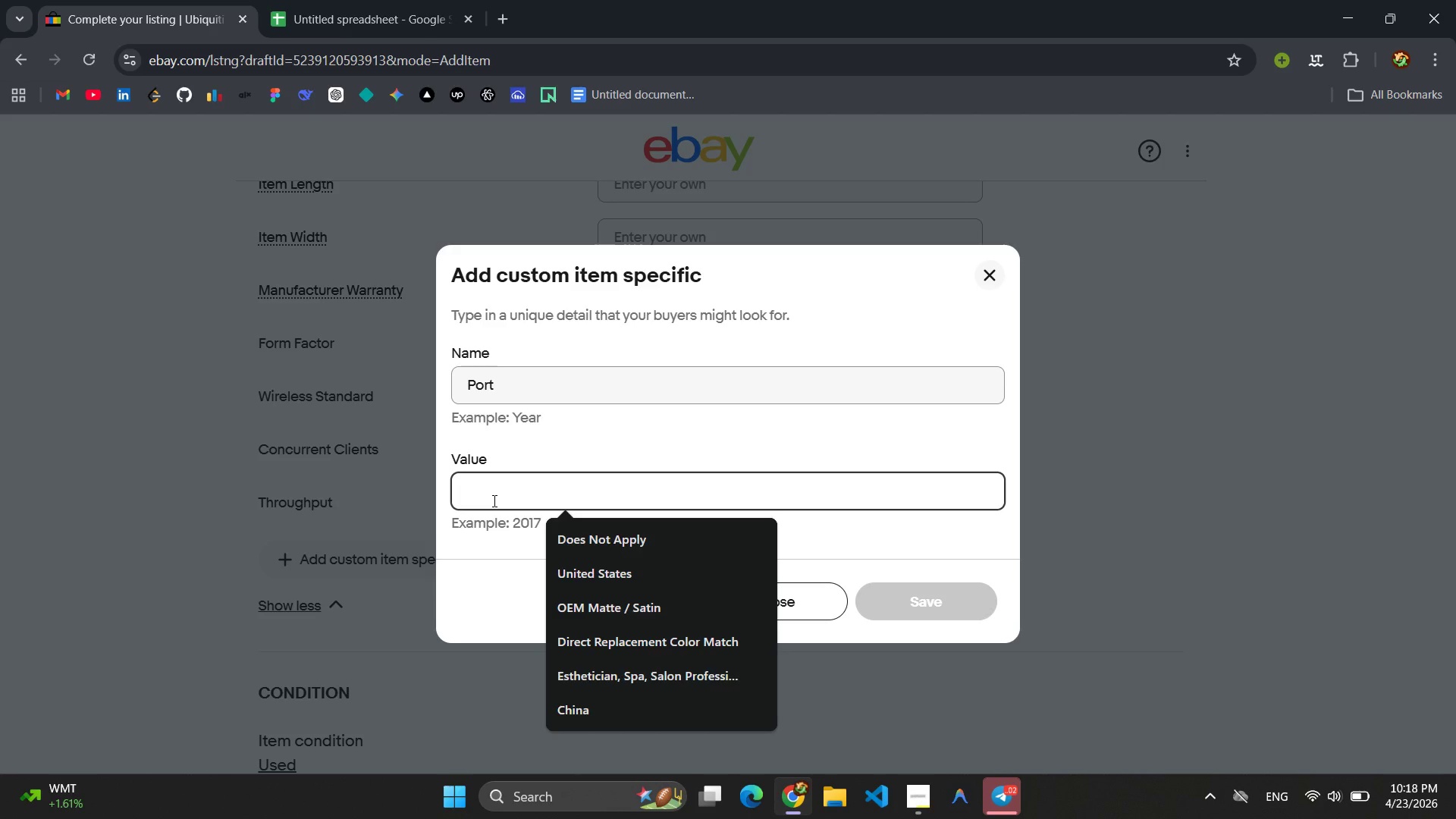 
wait(11.06)
 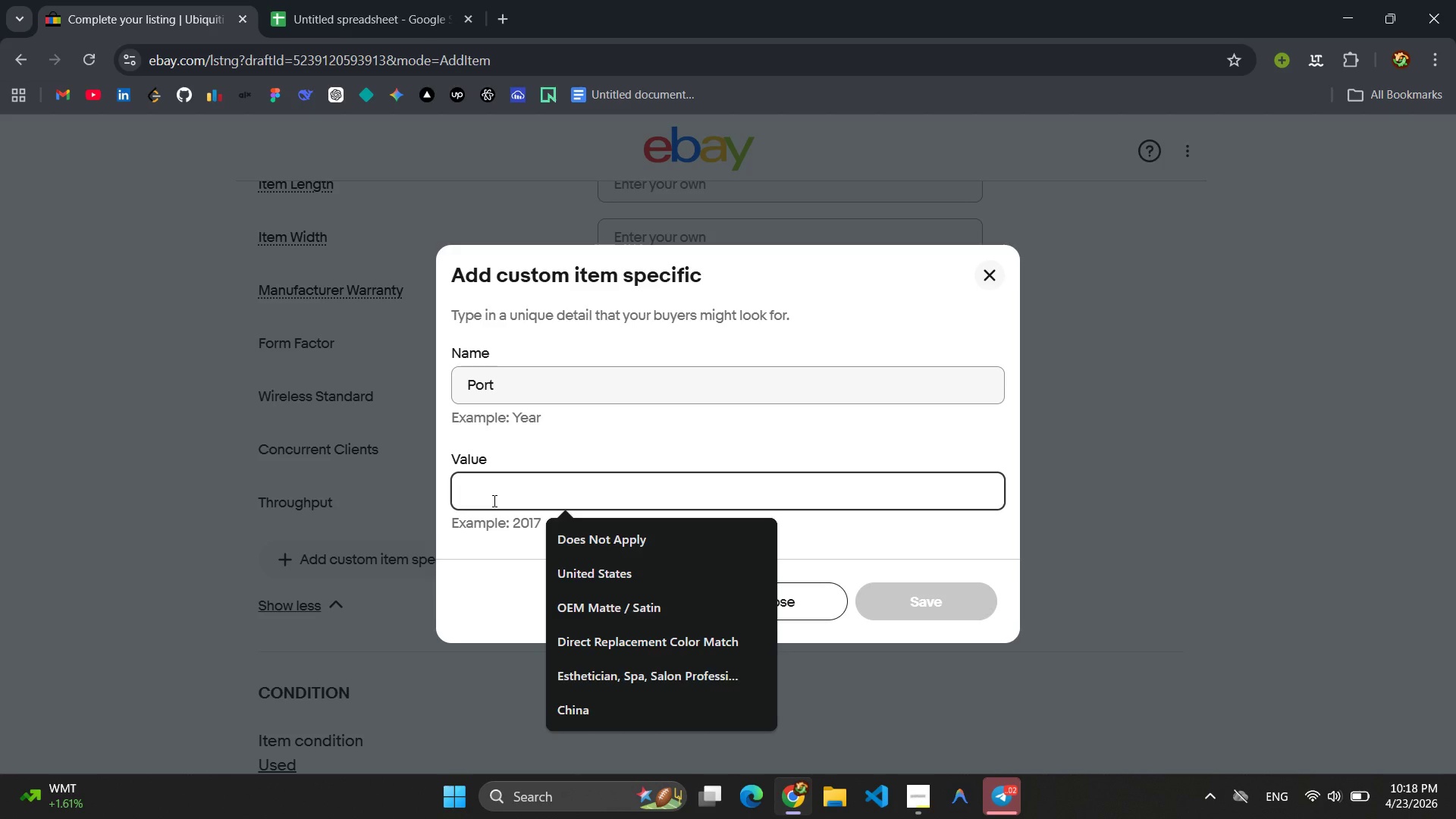 
type(2x Gu)
key(Backspace)
type(igabit Ethernet *)
key(Backspace)
type((1x)
 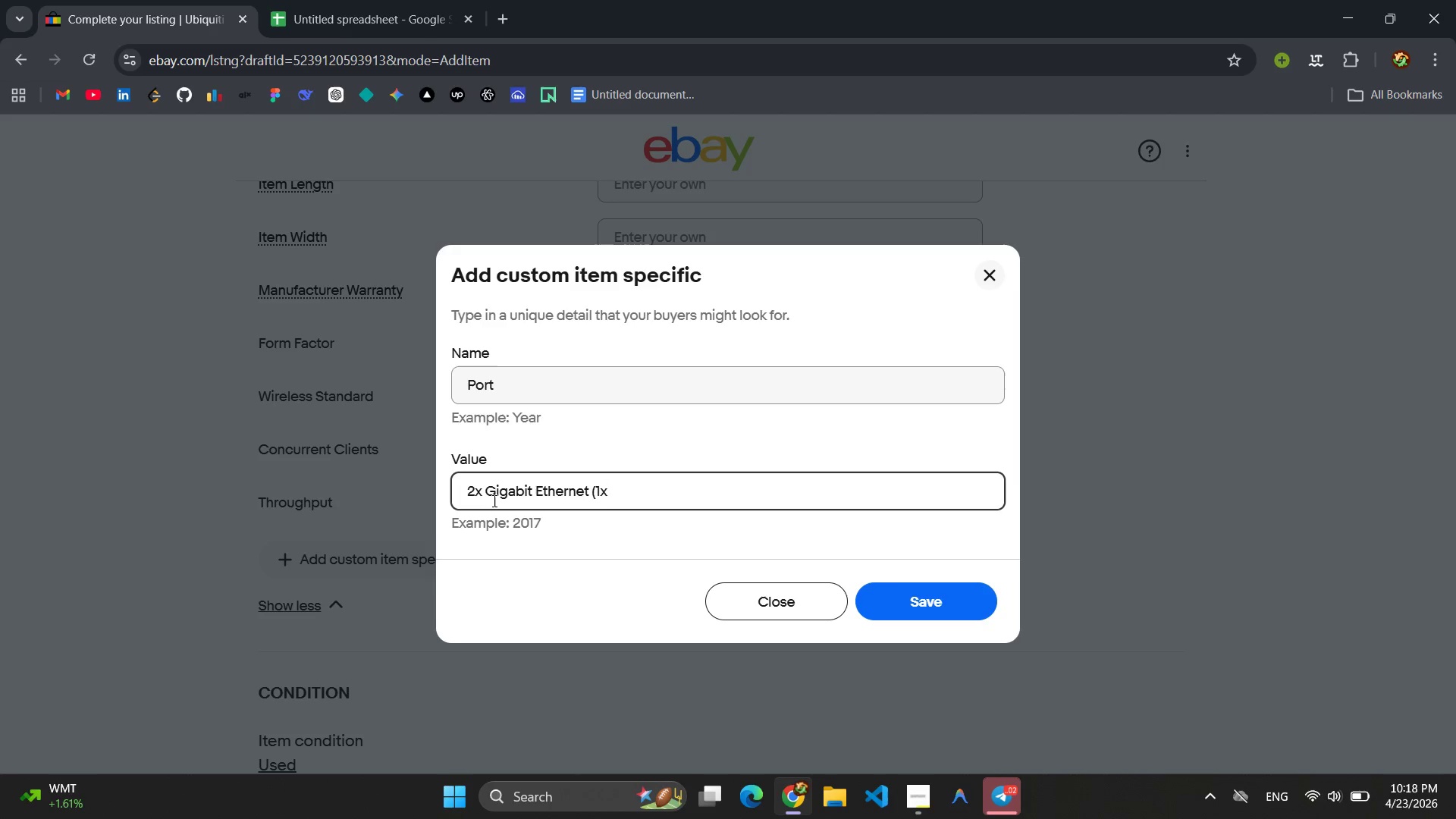 
type( Poe)
key(Backspace)
type(E in )
key(Backspace)
key(Backspace)
key(Backspace)
type(In )
key(Backspace)
type(, 1x Data)
 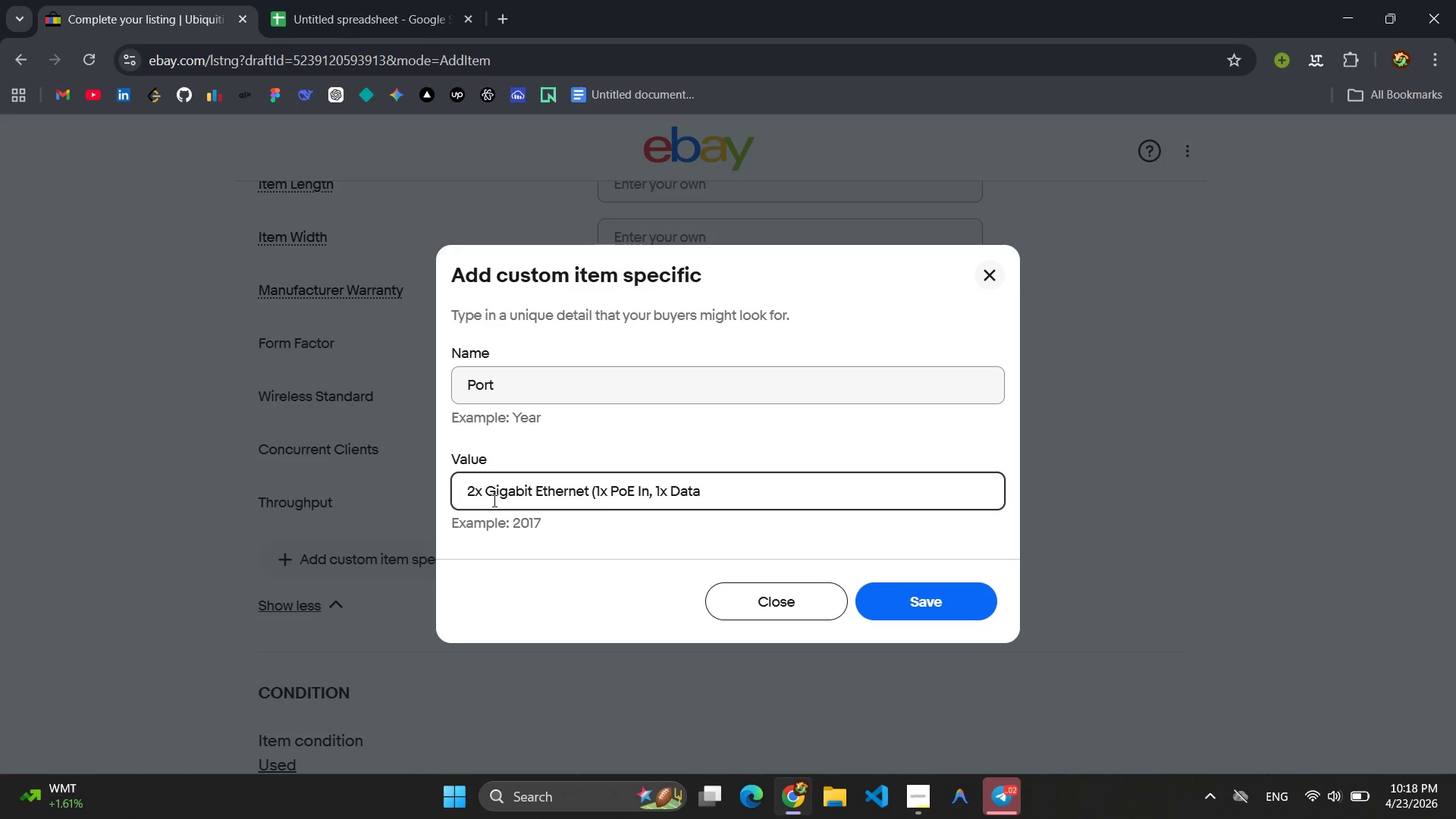 
hold_key(key=ShiftLeft, duration=0.98)
 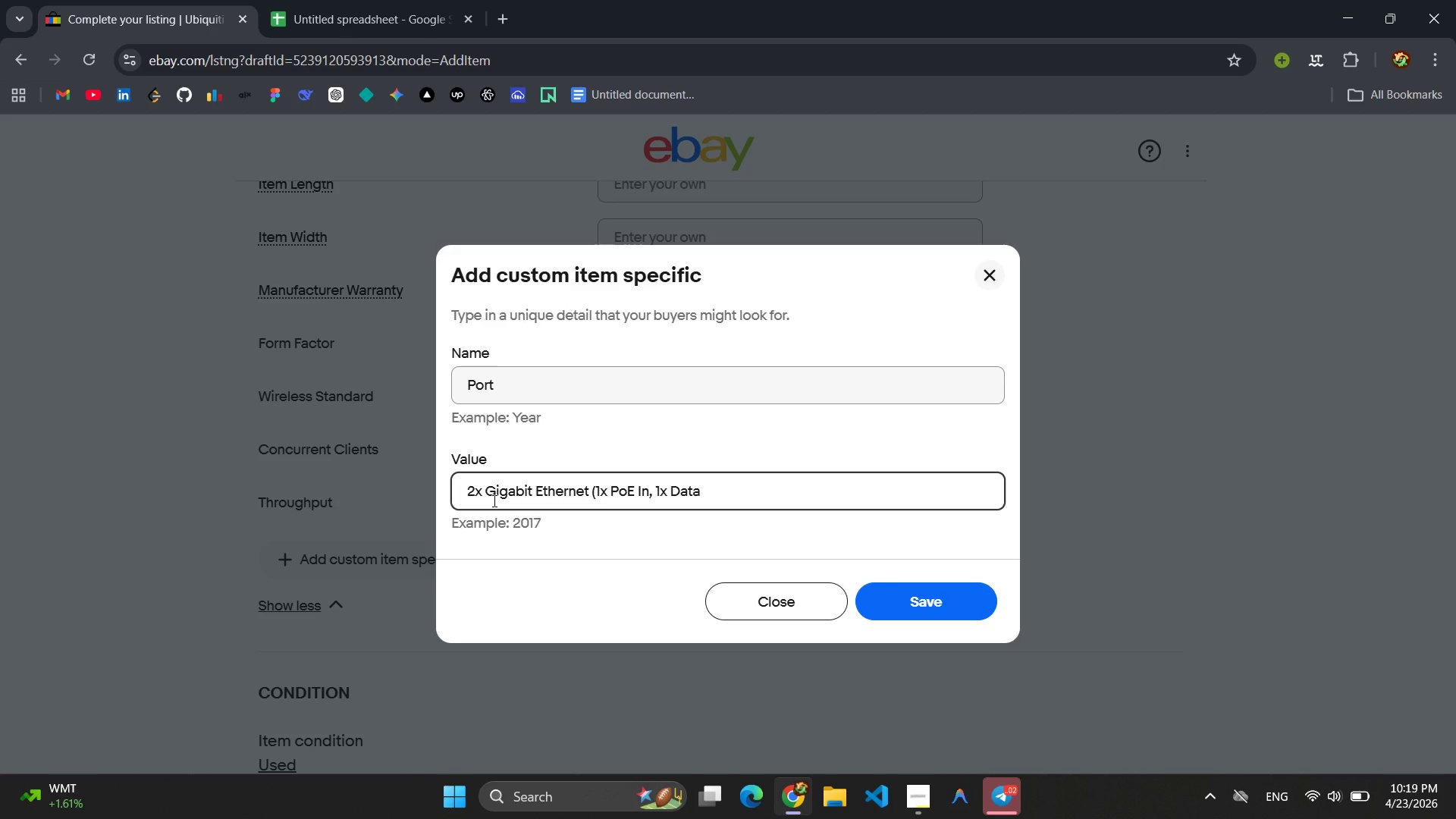 
key(Shift+0)
 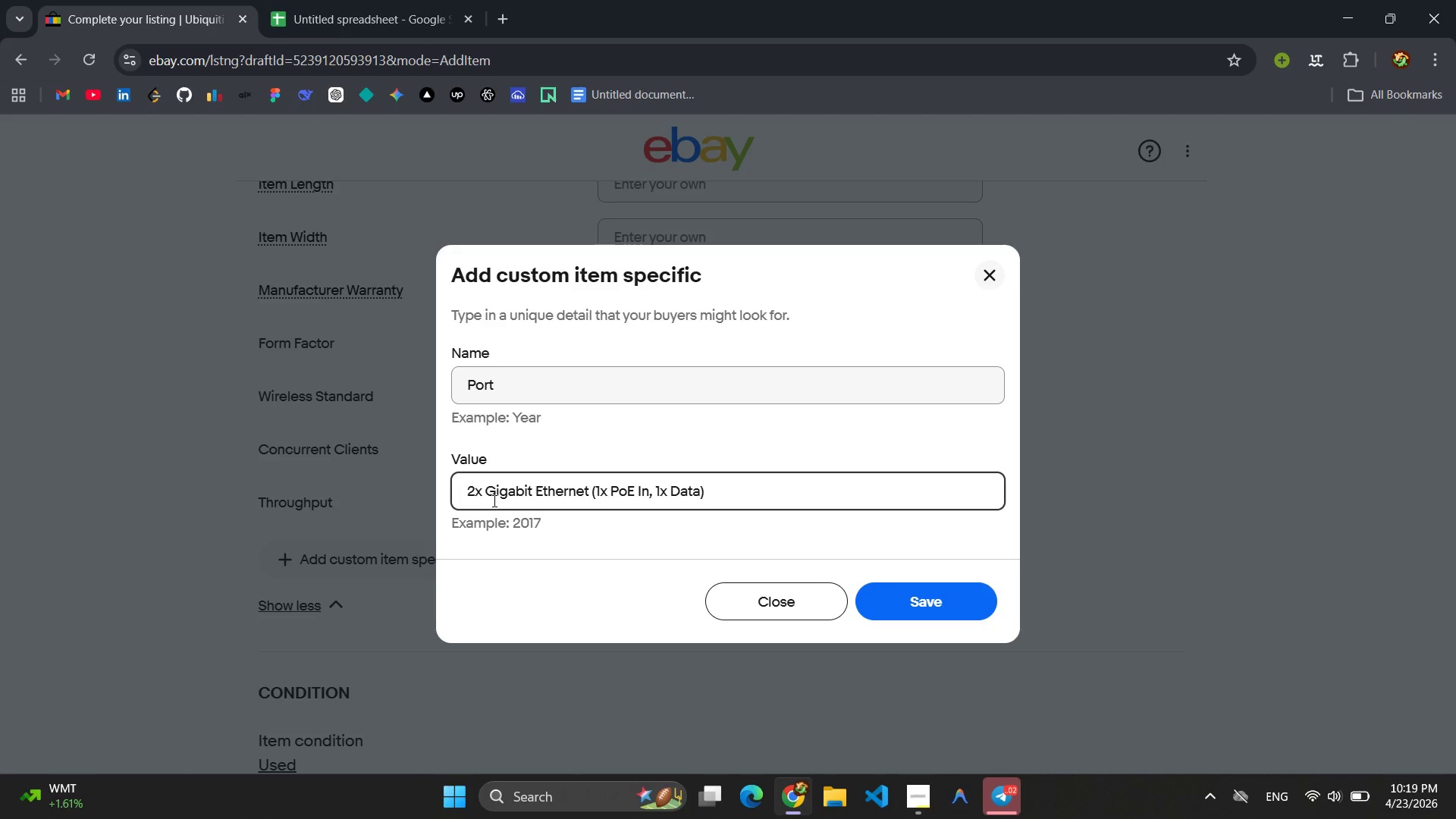 
key(Control+A)
 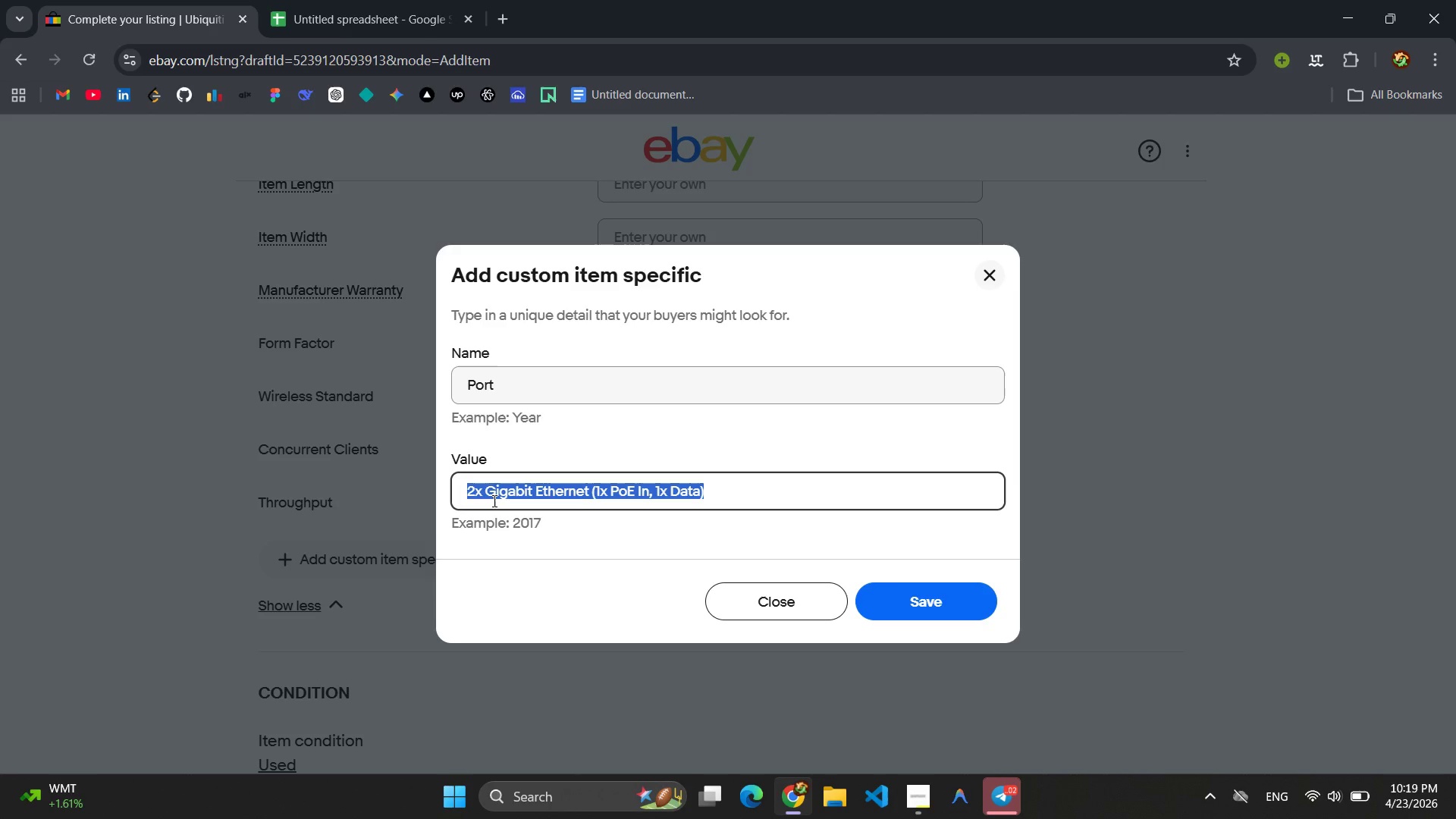 
key(Control+C)
 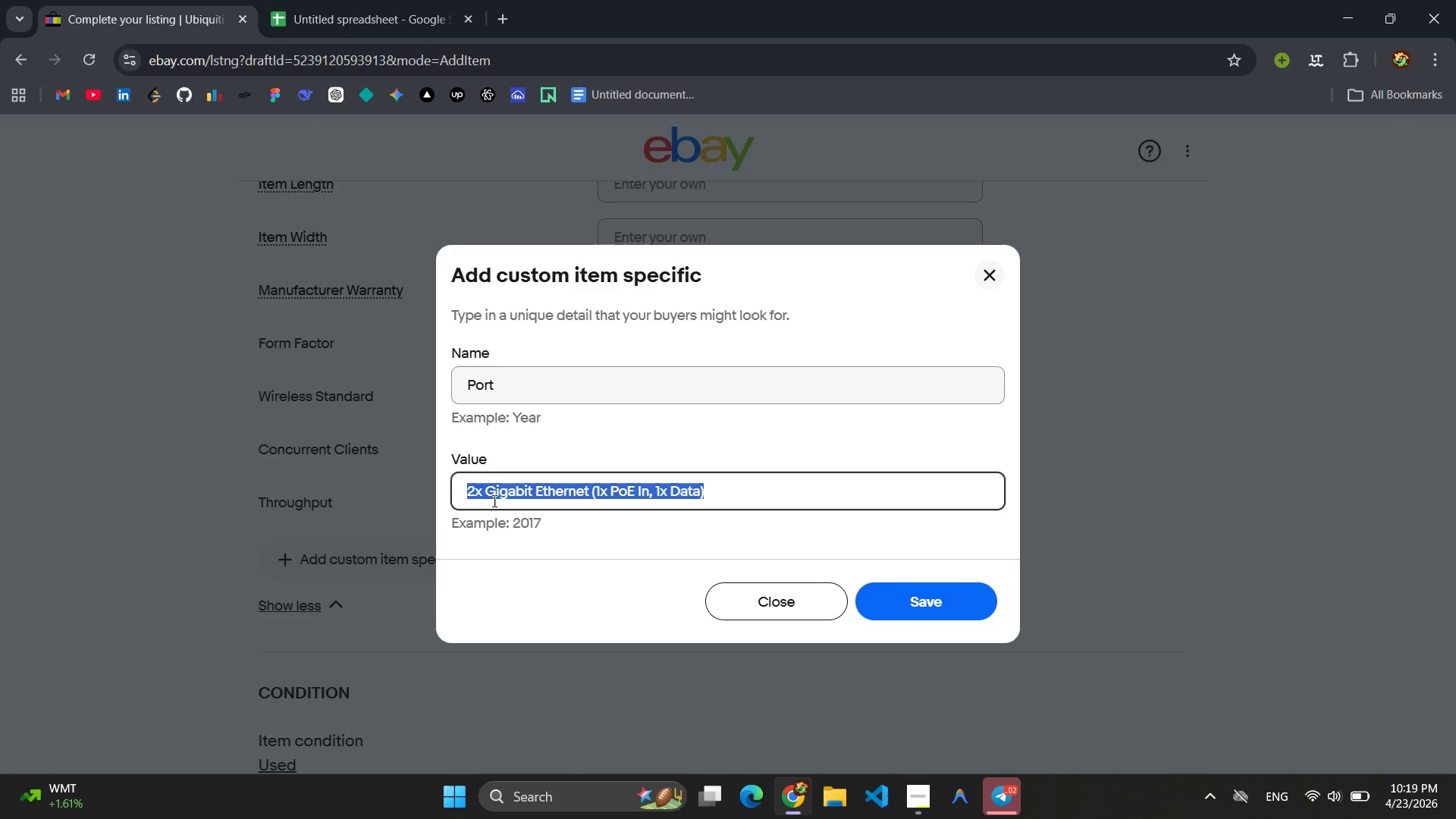 
key(Enter)
 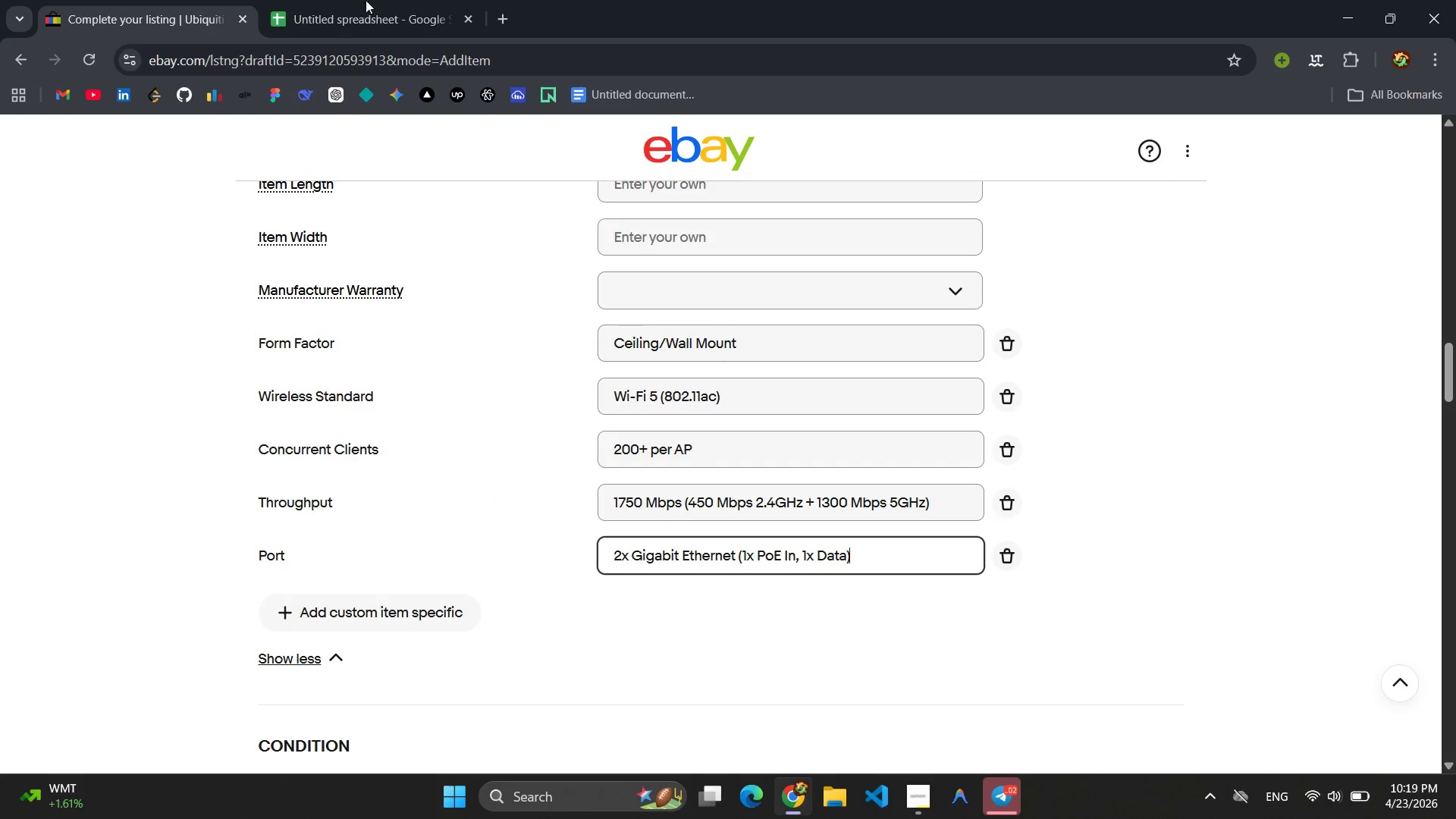 
left_click([359, 0])
 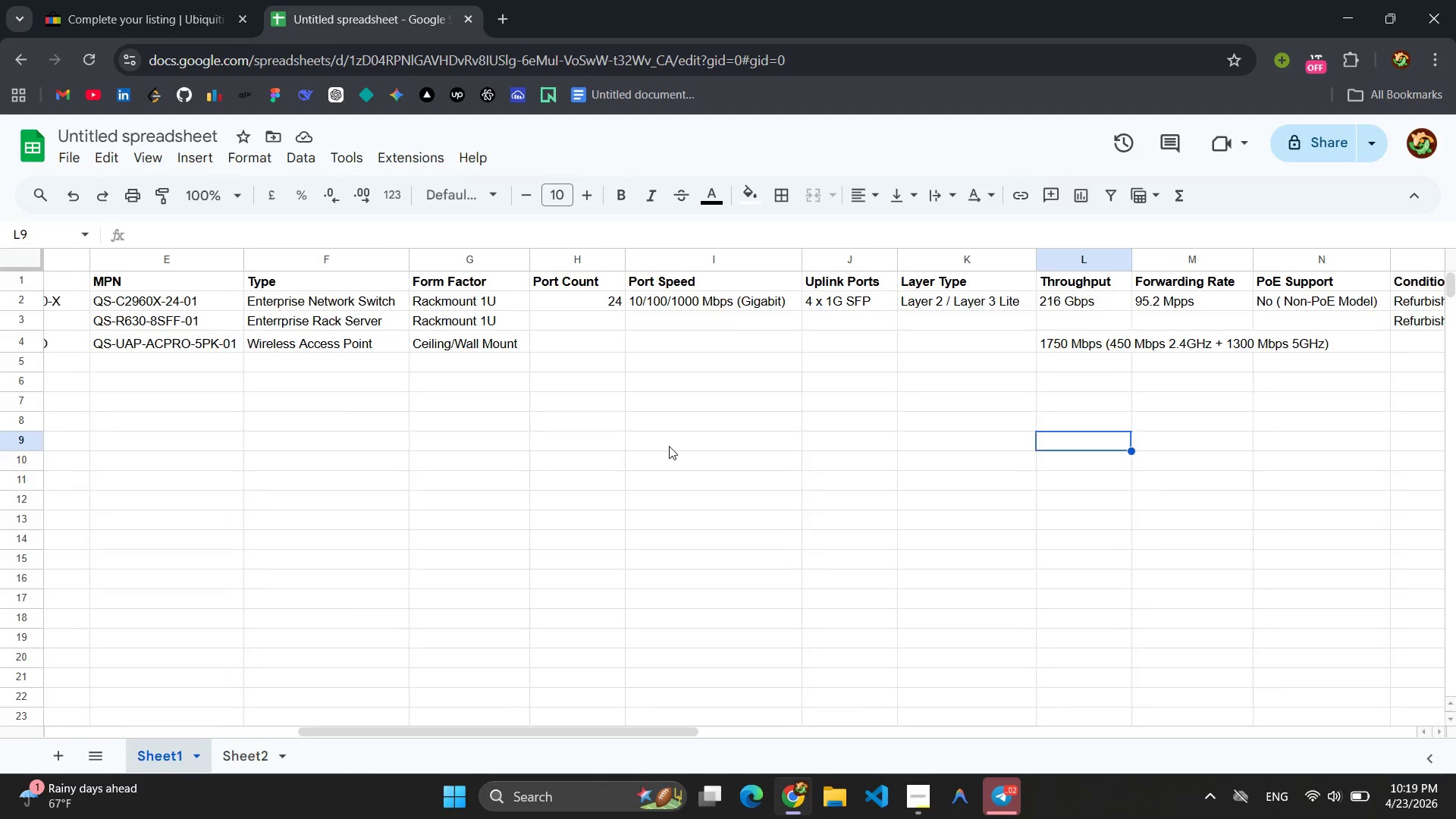 
wait(13.28)
 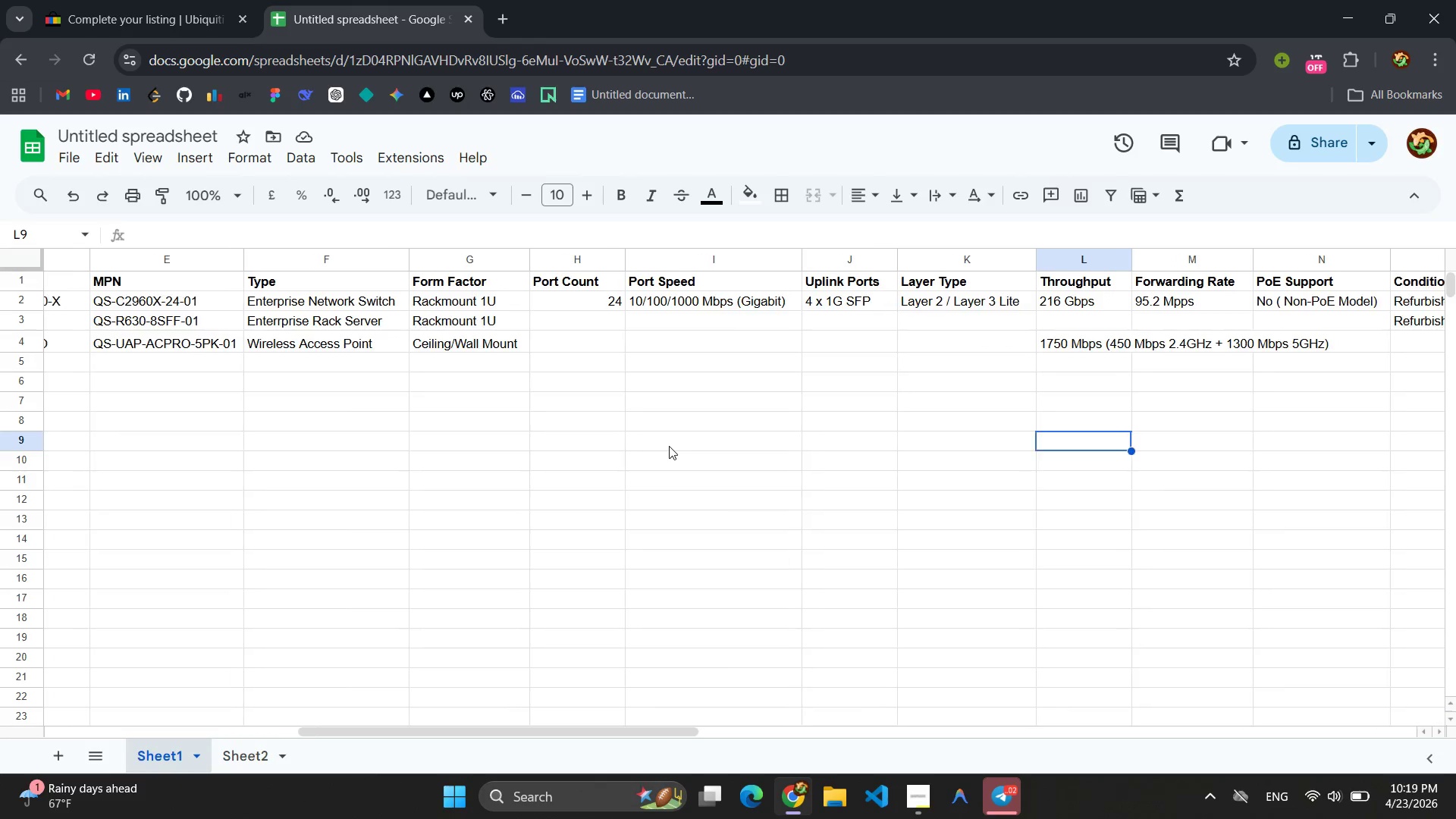 
left_click([486, 290])
 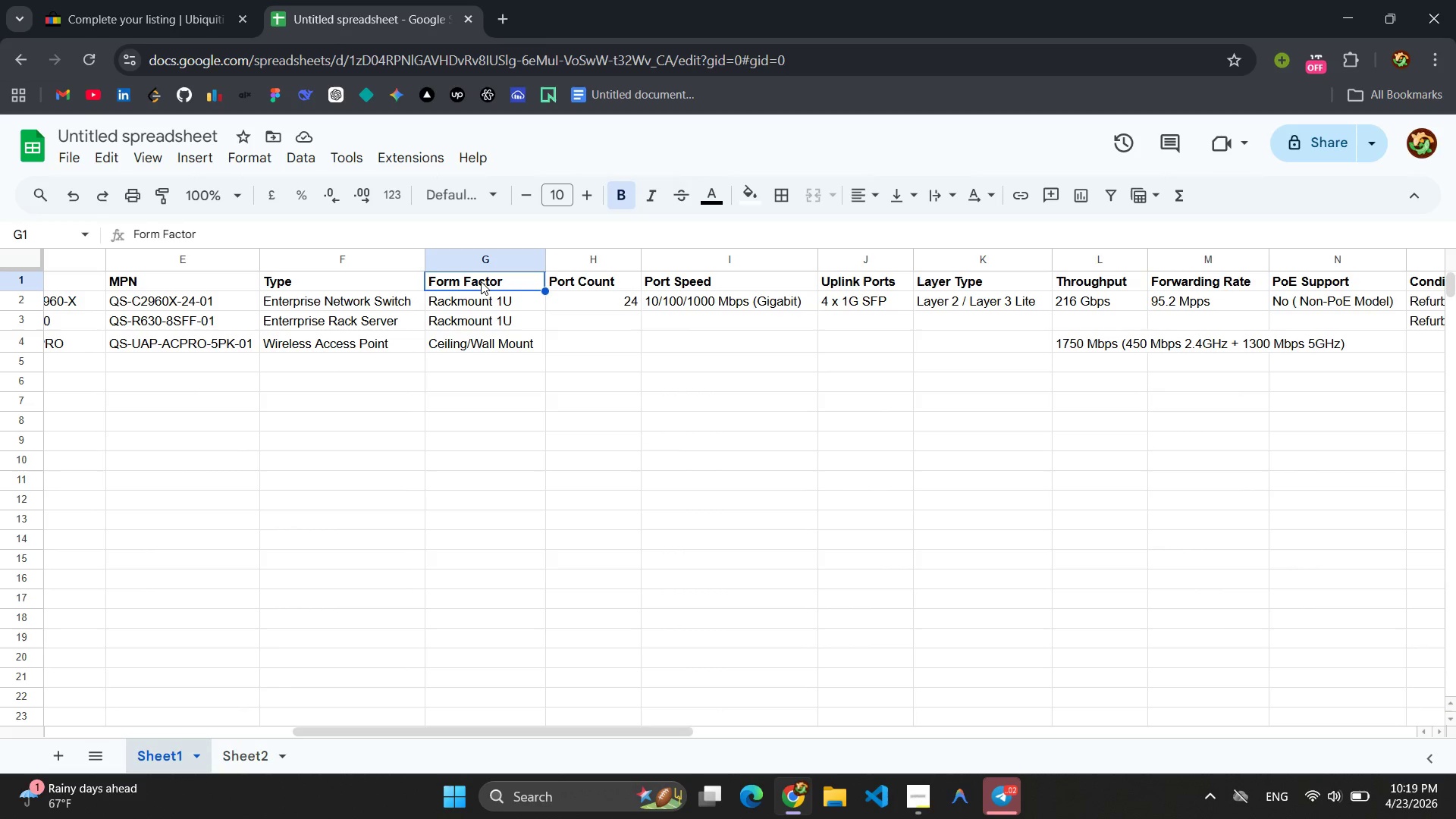 
right_click([481, 281])
 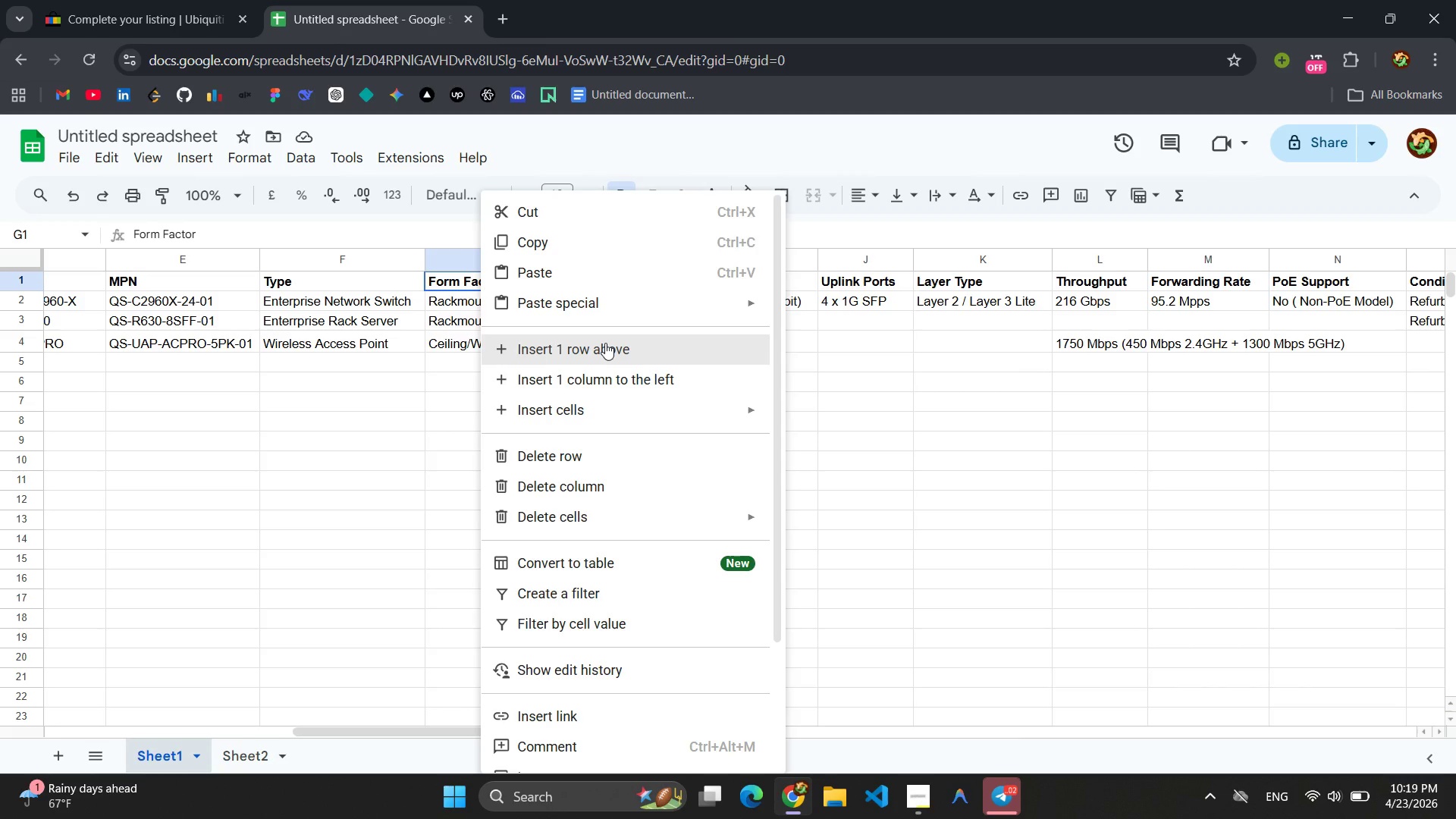 
wait(7.83)
 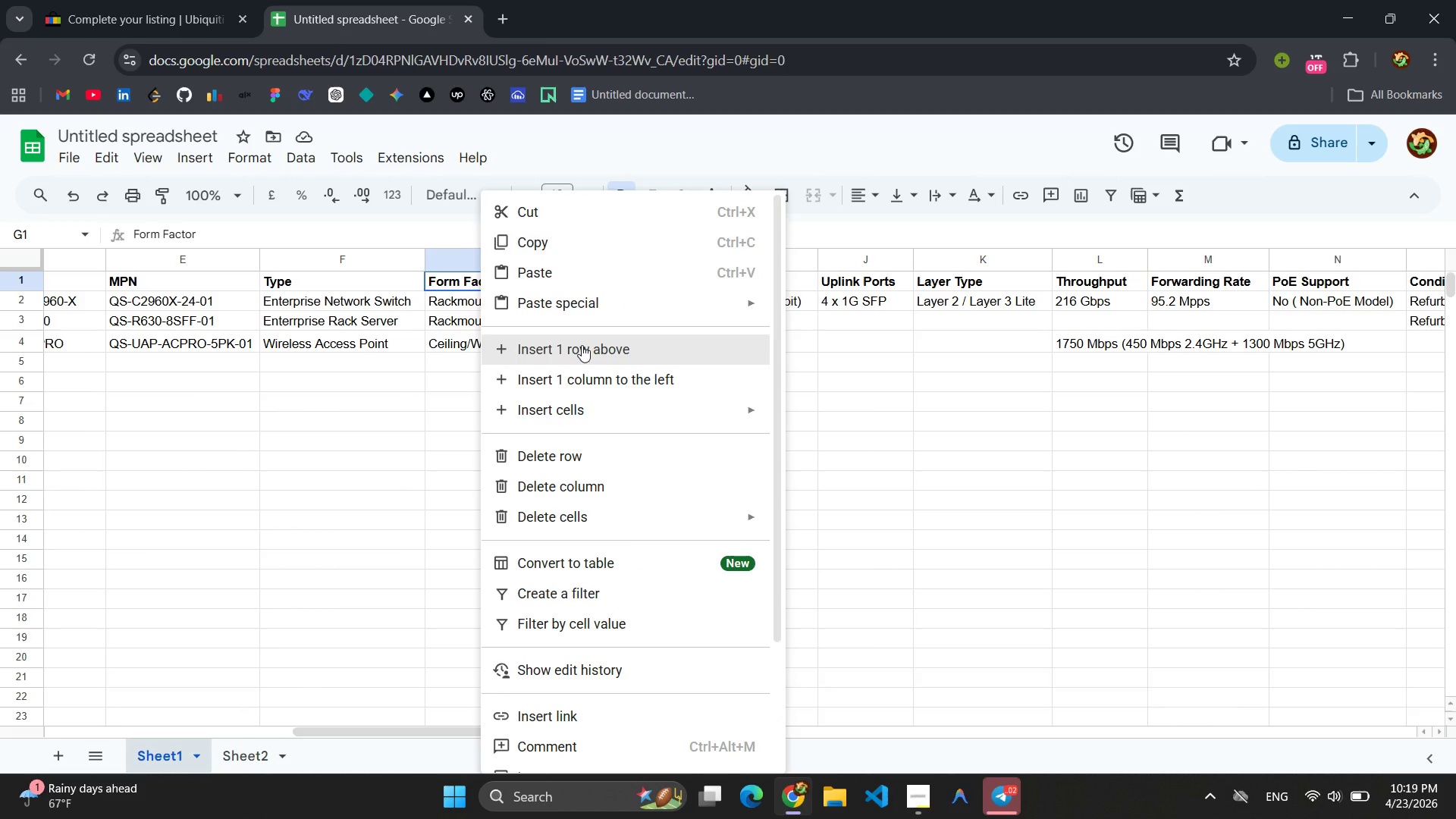 
left_click([938, 375])
 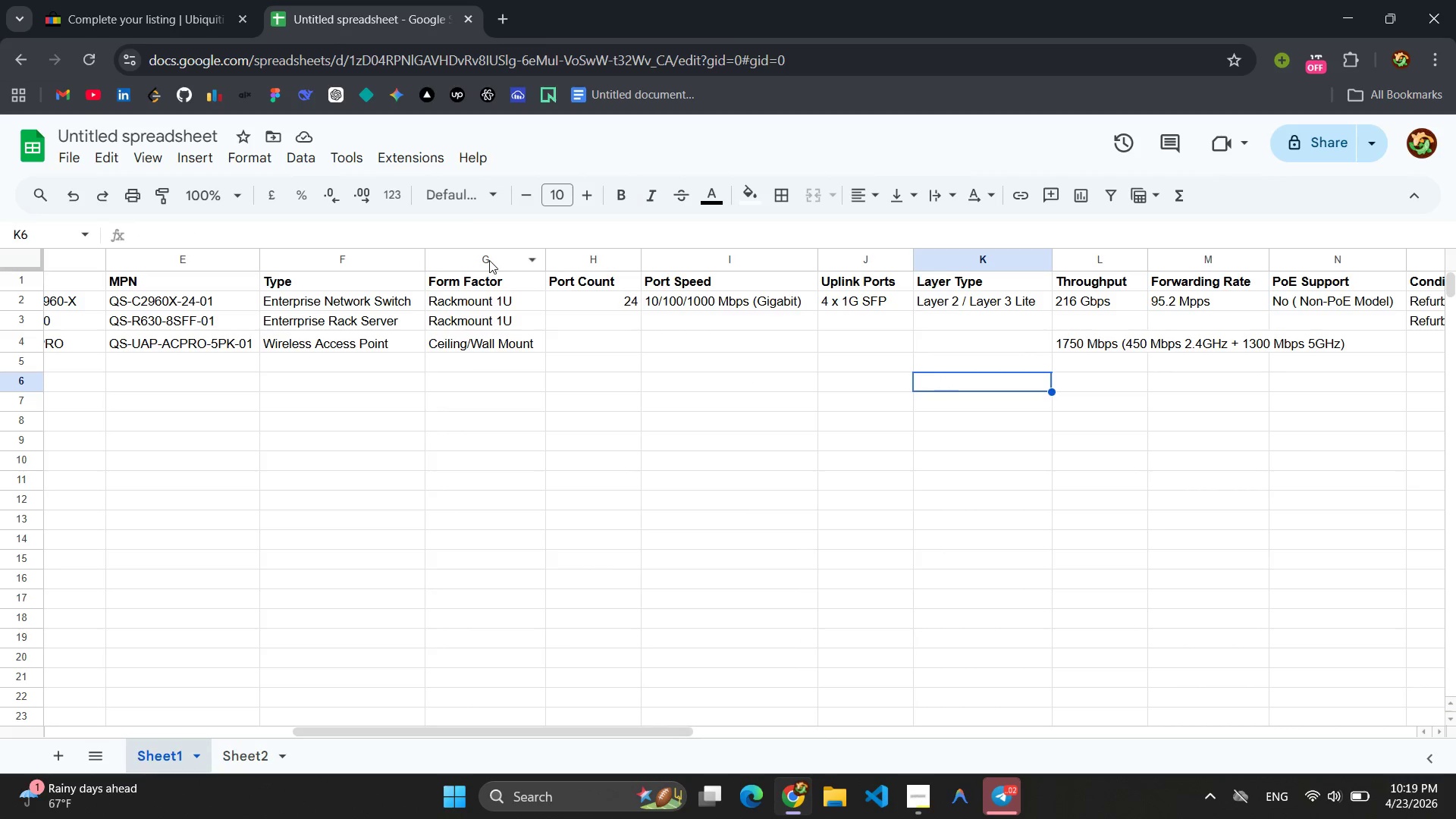 
left_click([489, 260])
 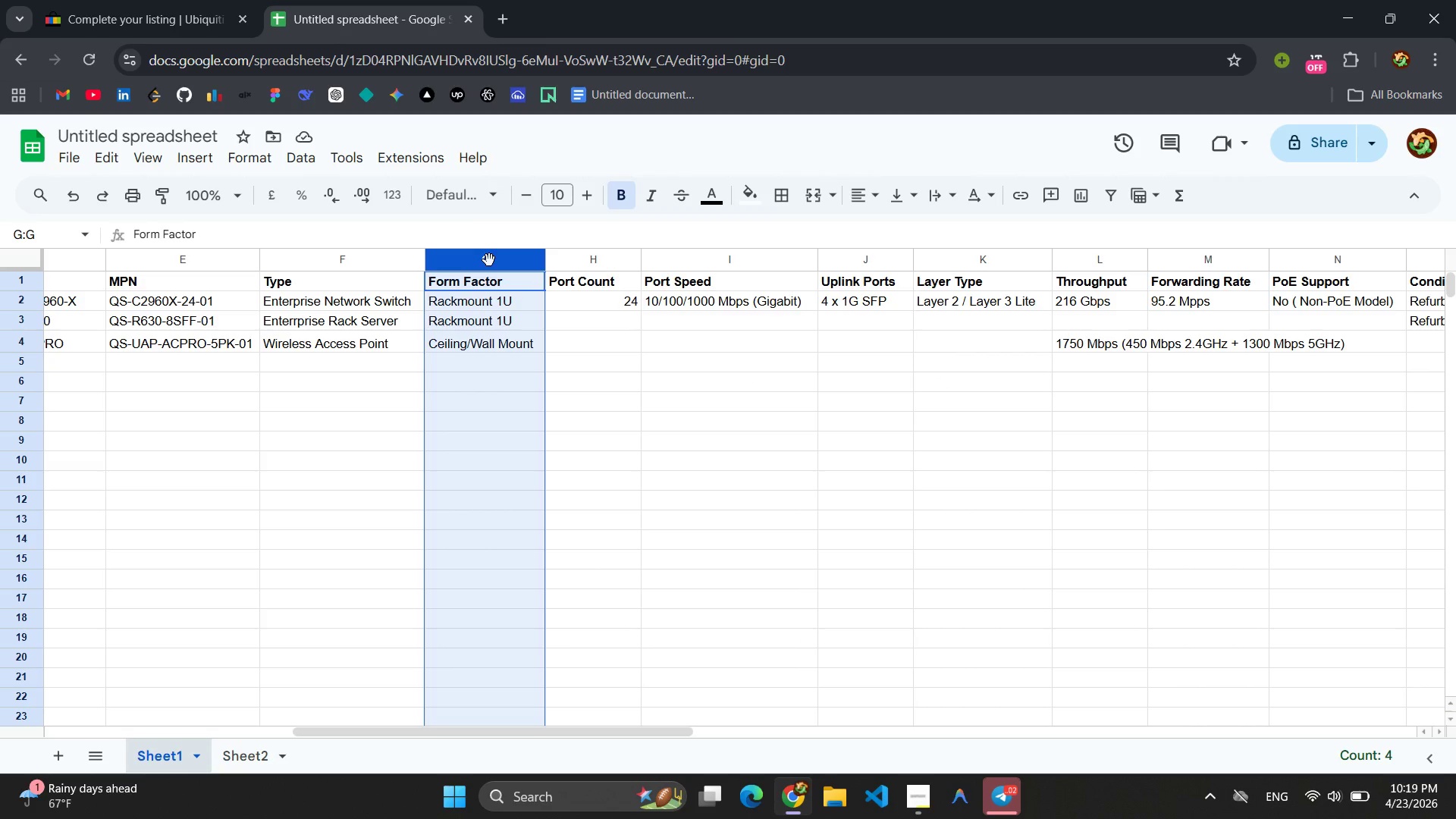 
right_click([489, 260])
 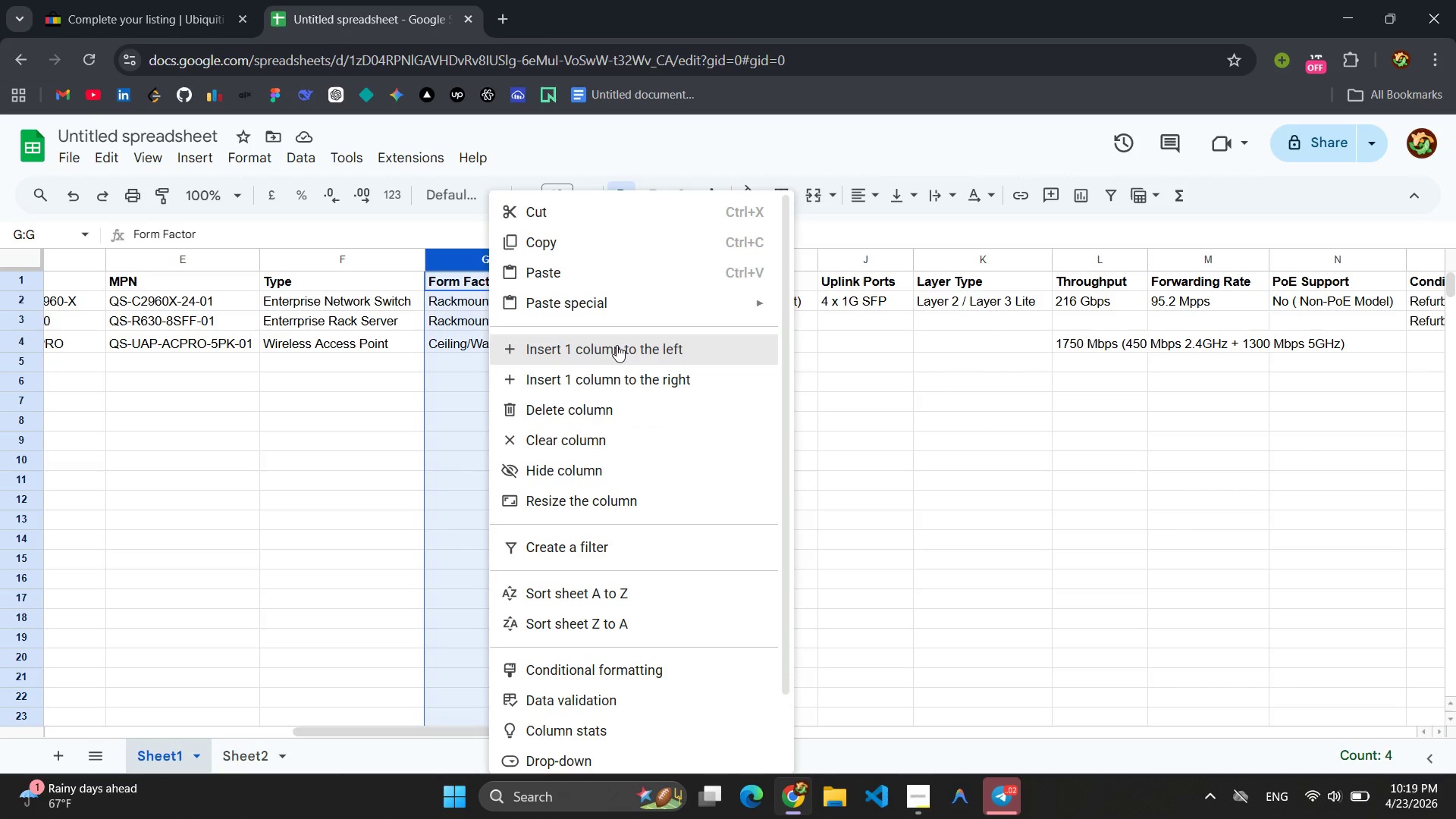 
left_click([623, 374])
 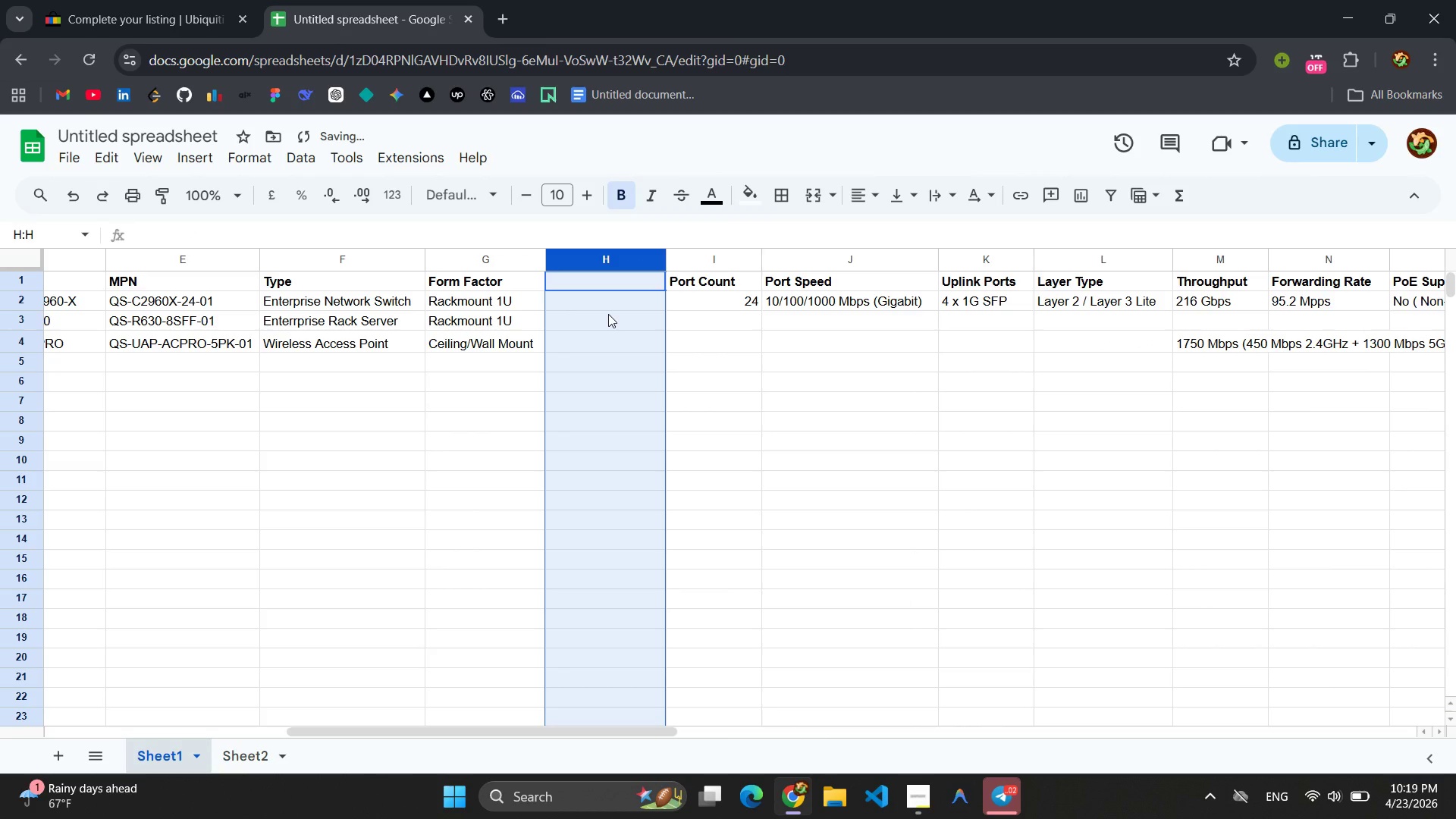 
left_click([607, 314])
 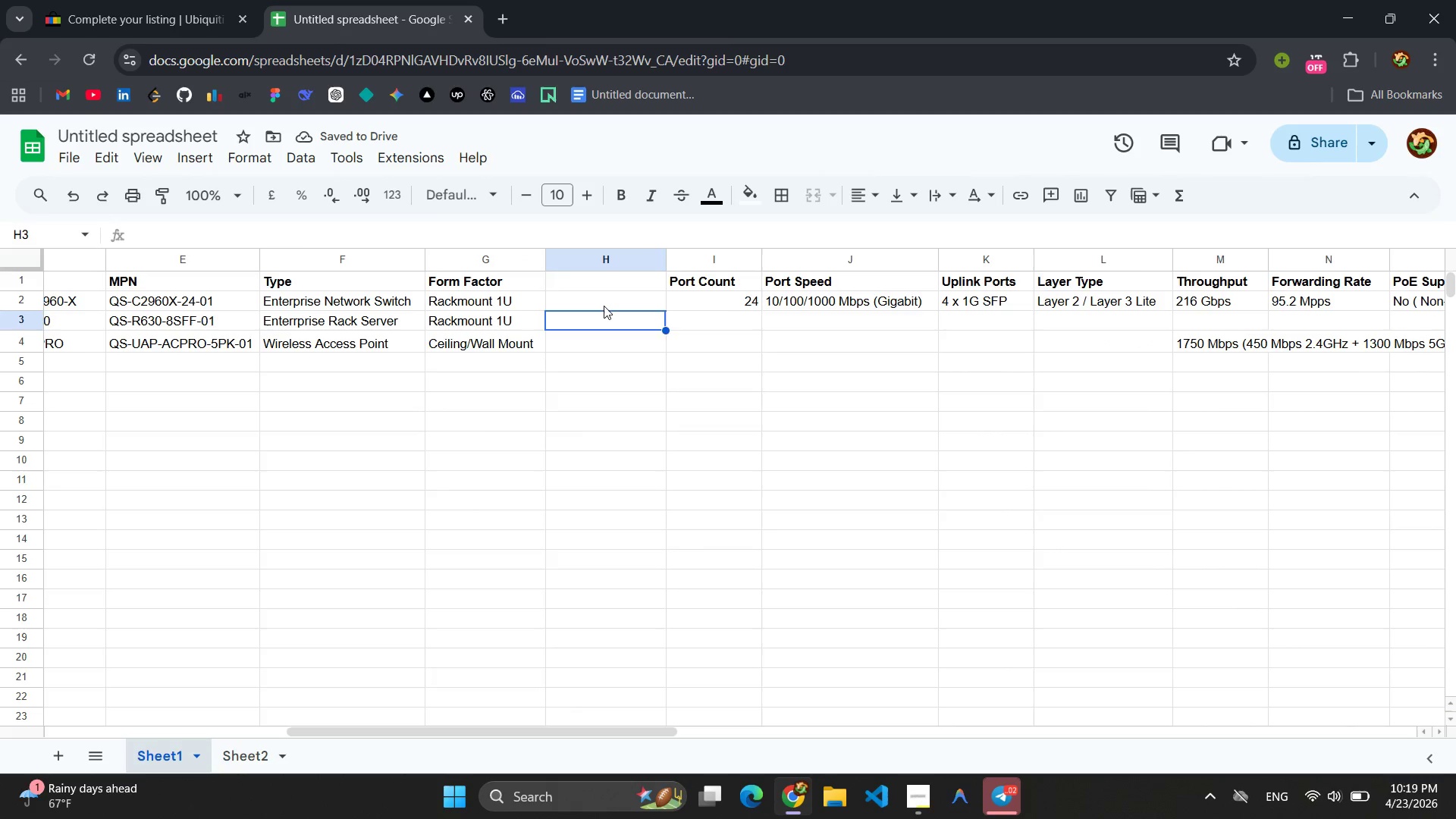 
left_click([604, 306])
 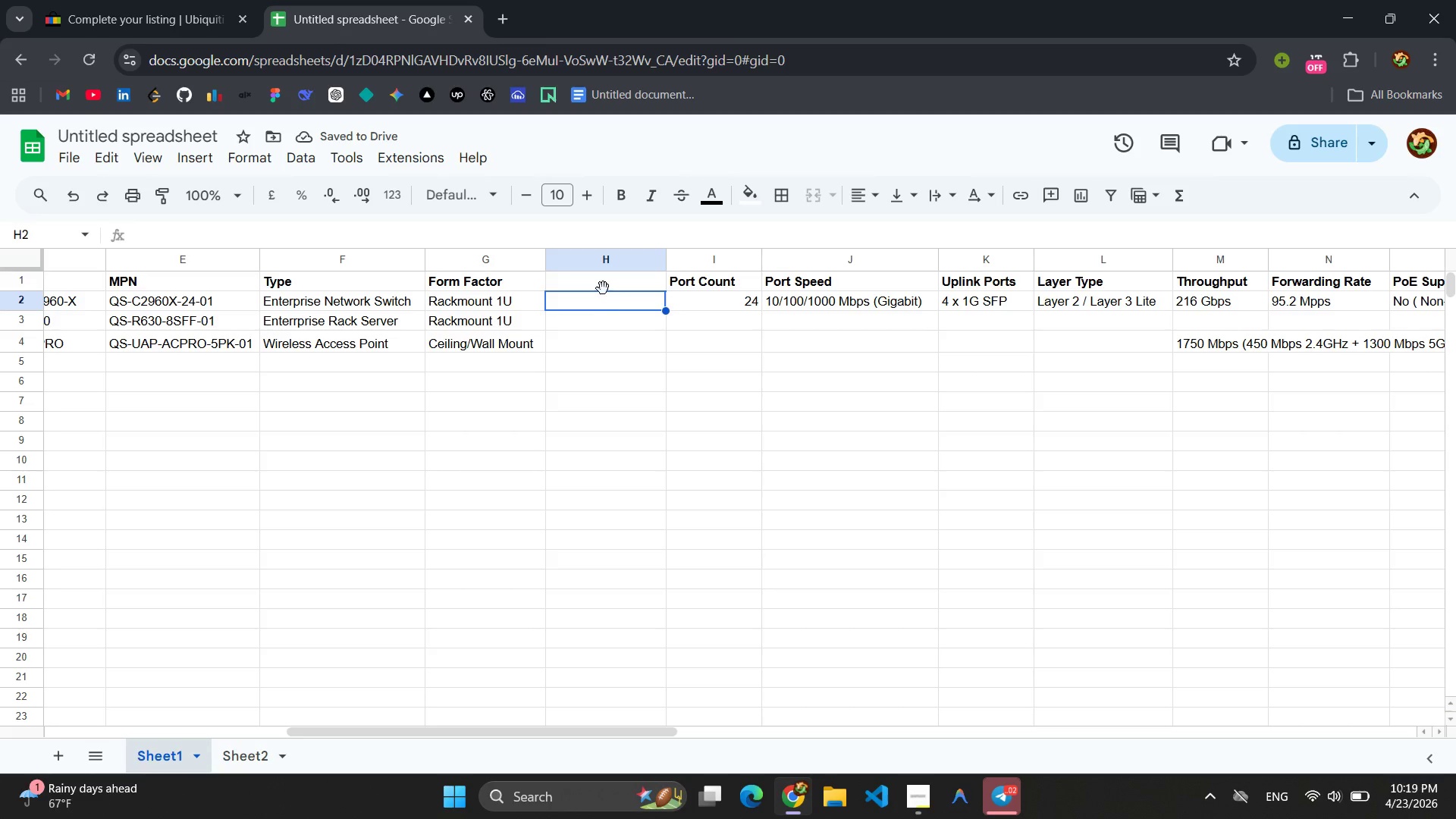 
left_click([603, 288])
 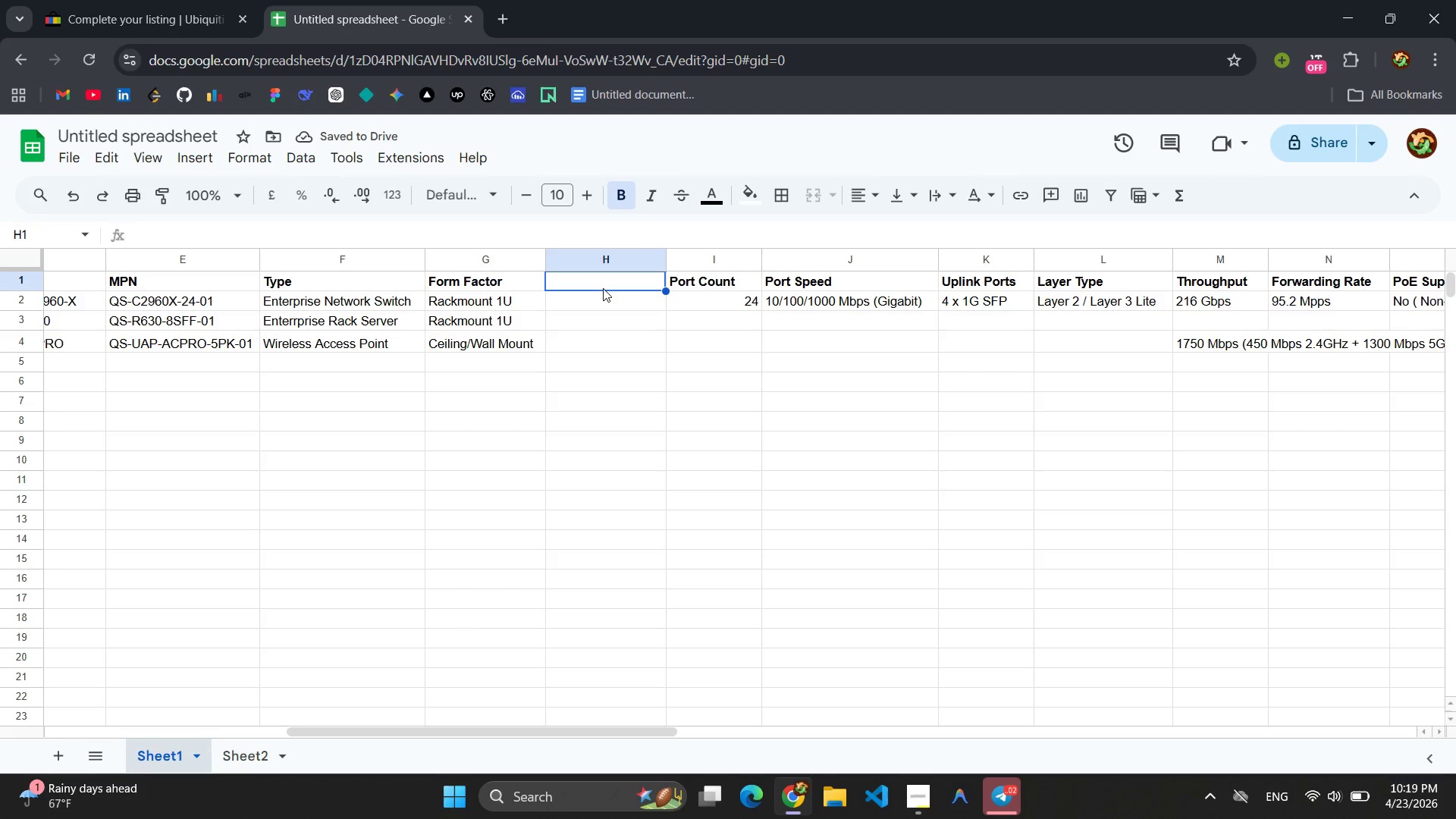 
type(Port)
 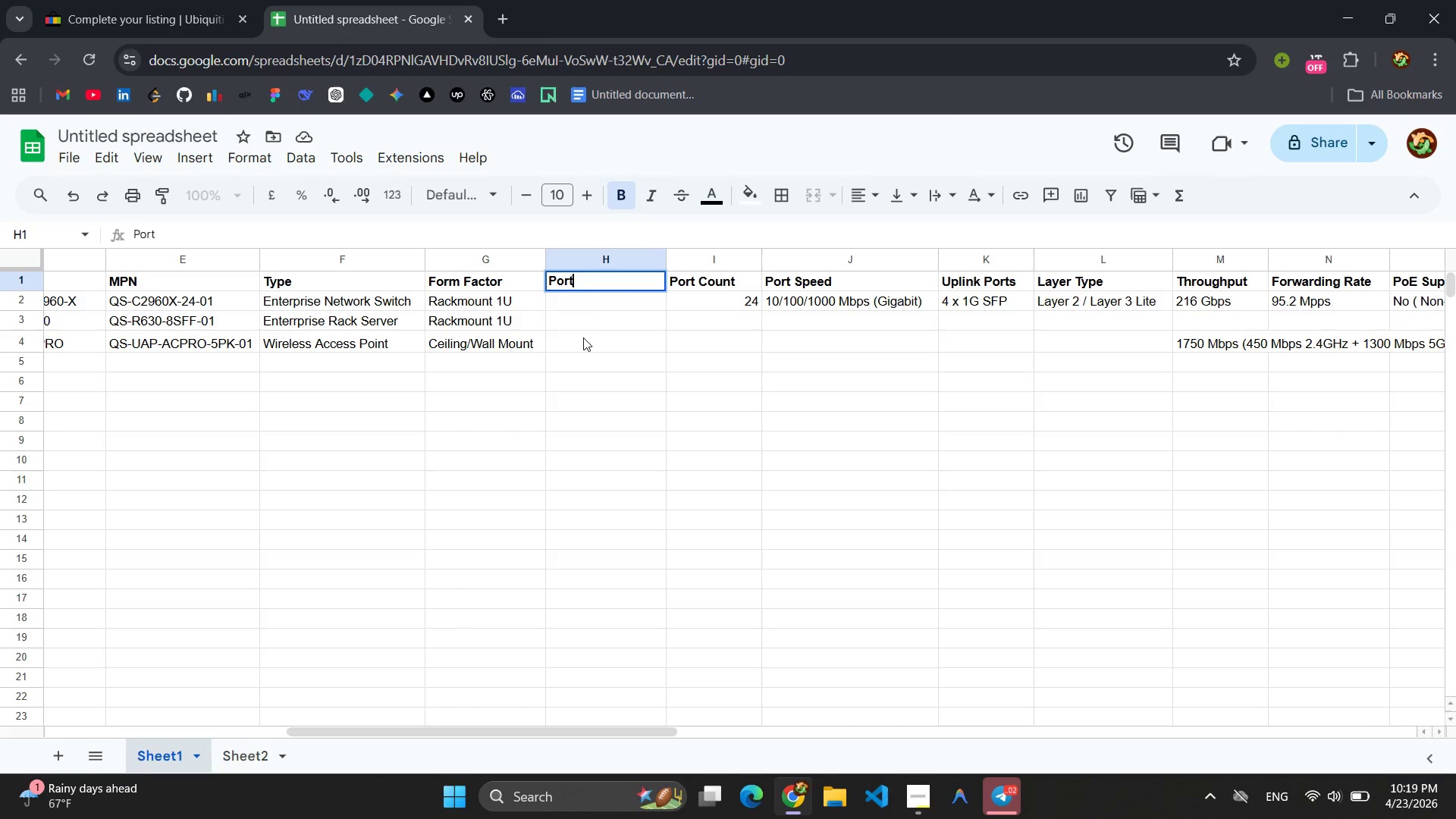 
left_click([583, 344])
 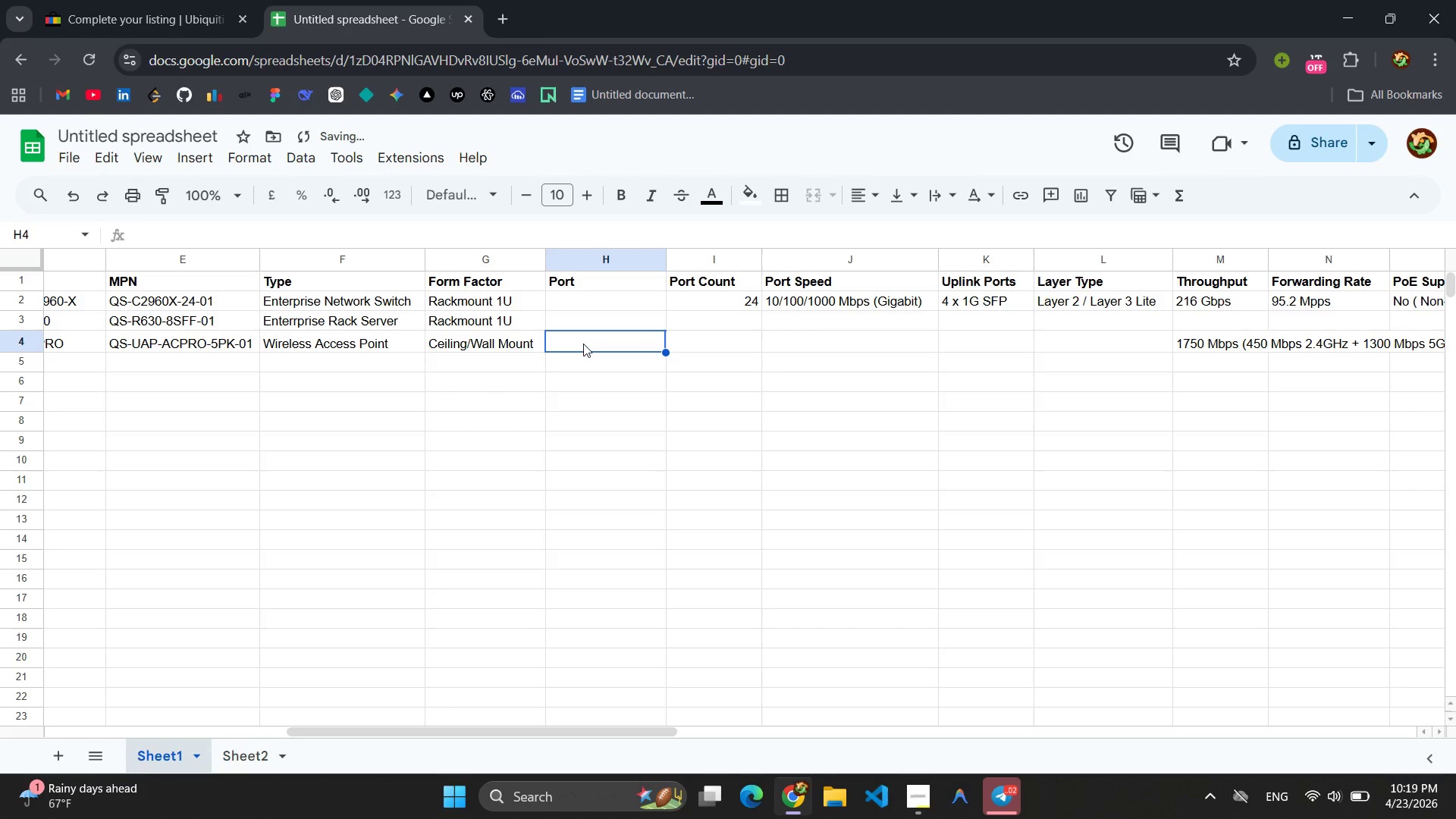 
key(Control+ControlLeft)
 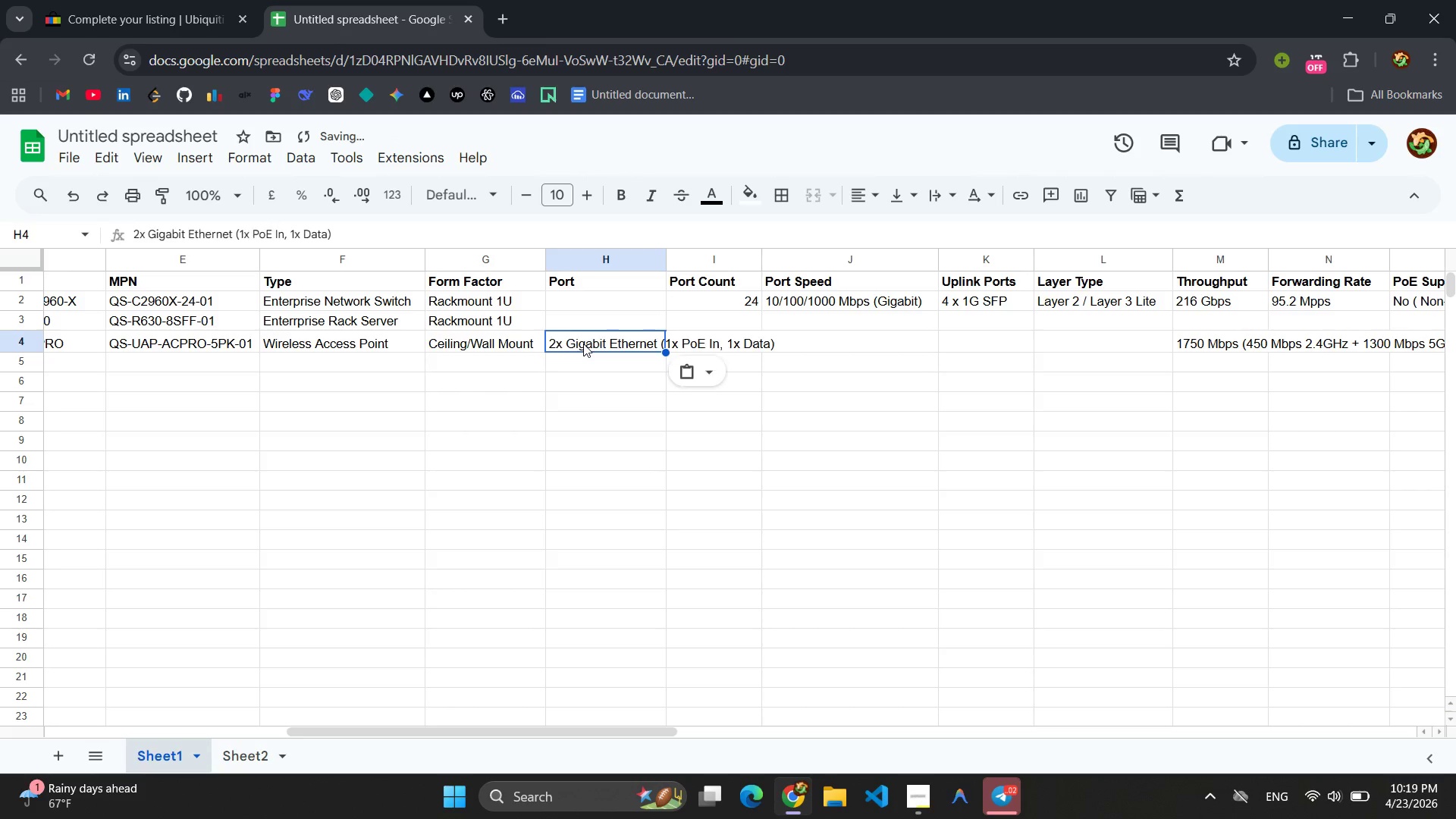 
key(Control+V)
 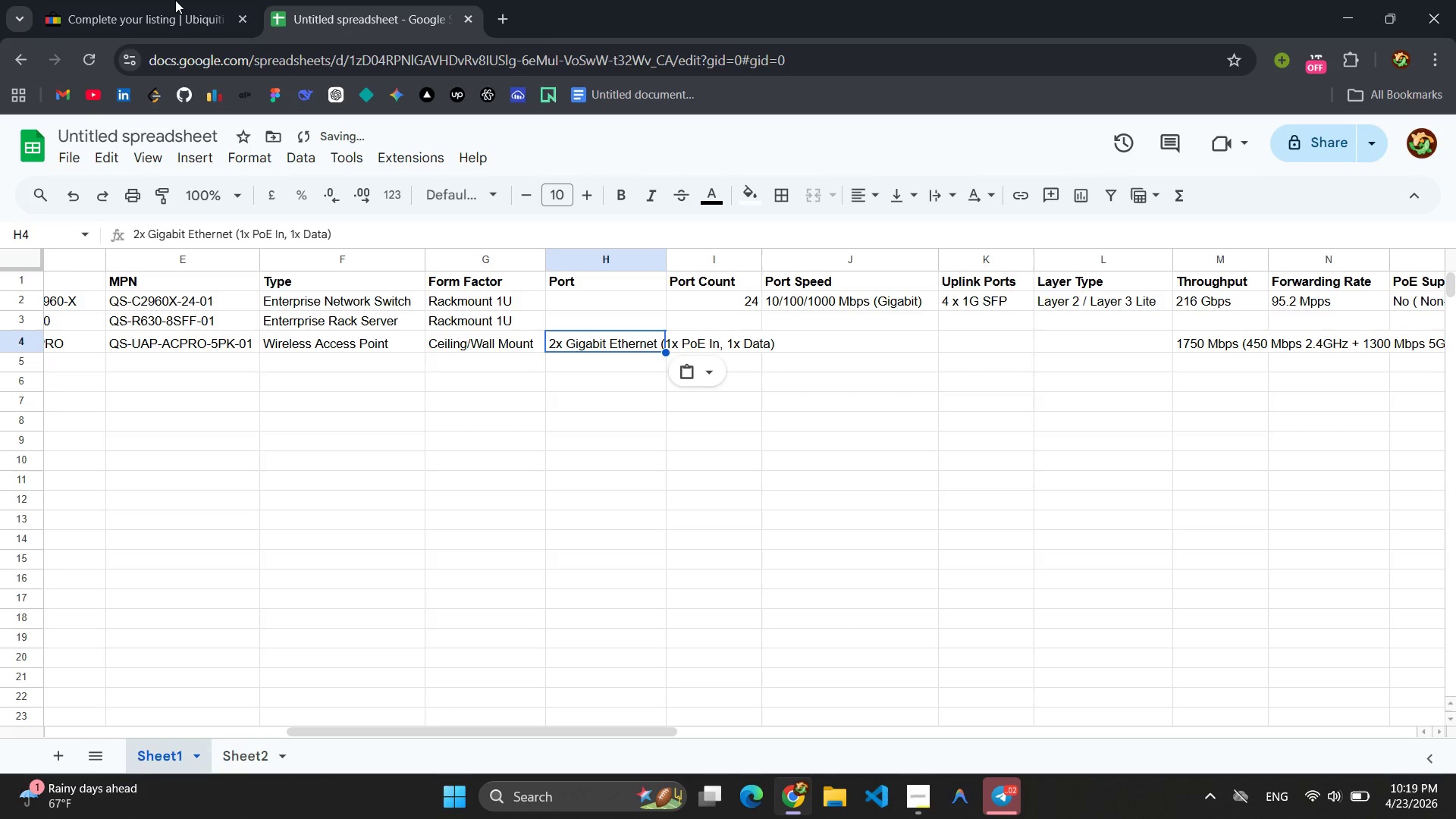 
left_click([140, 0])
 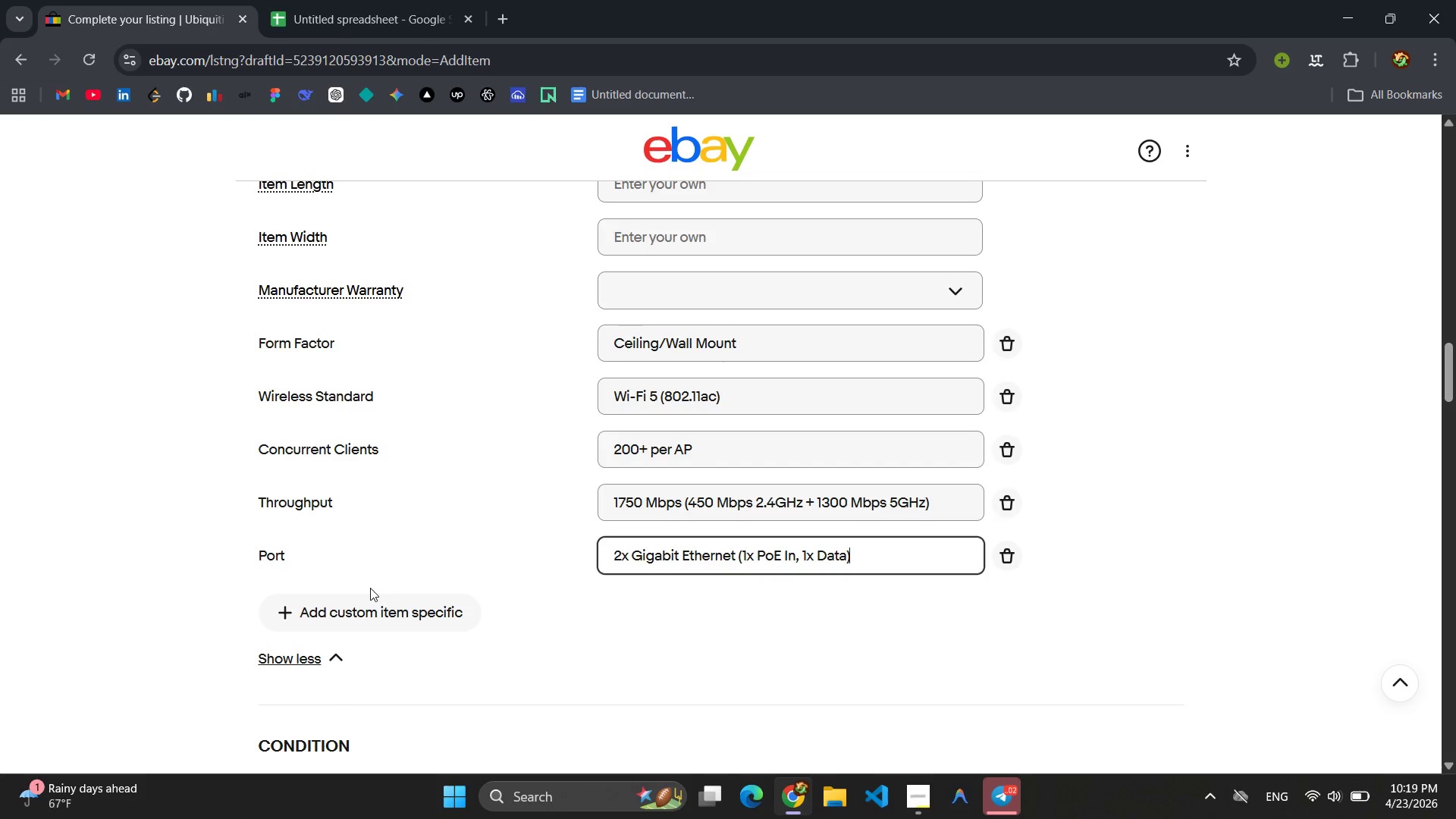 
wait(6.28)
 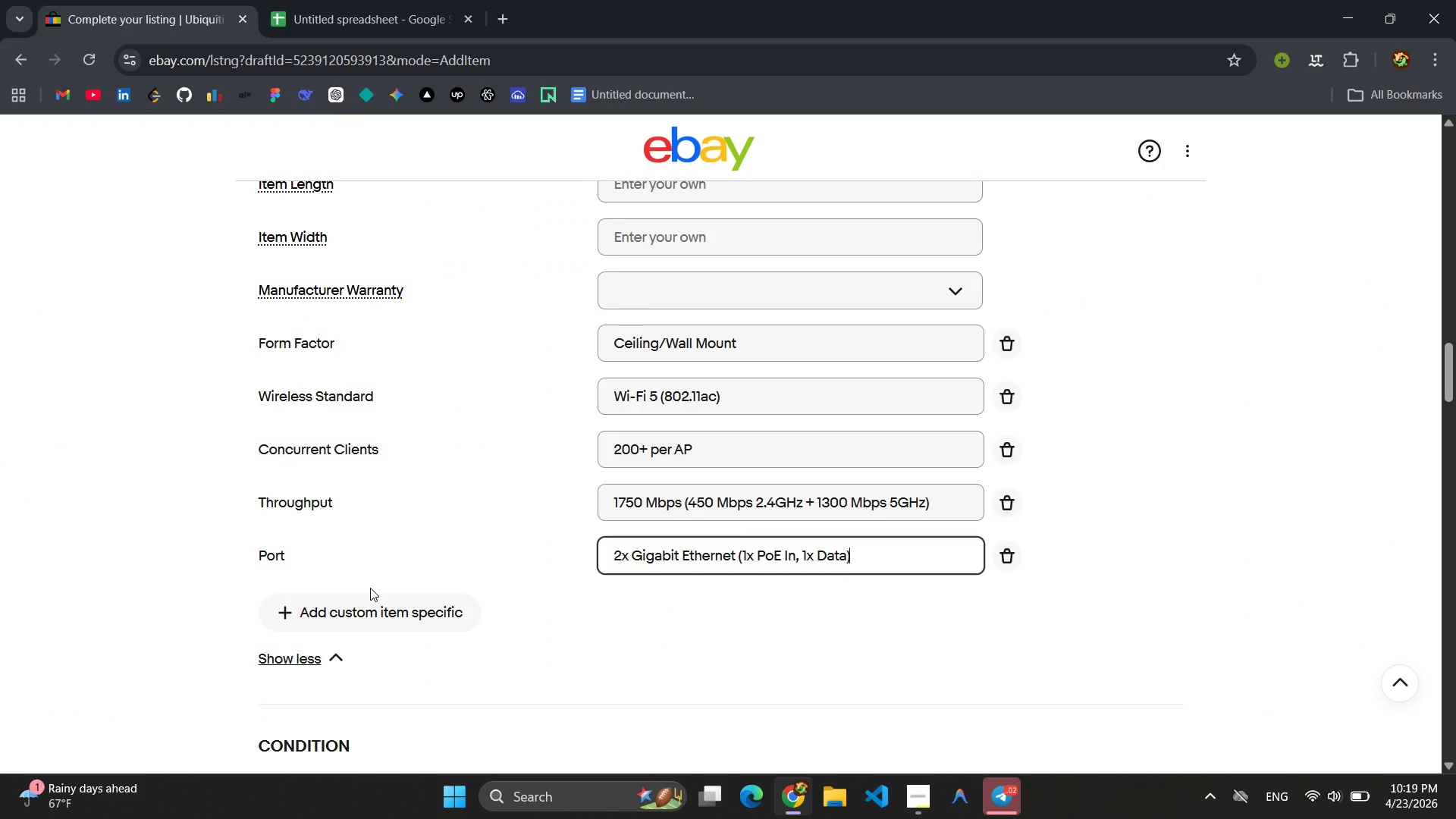 
left_click([317, 618])
 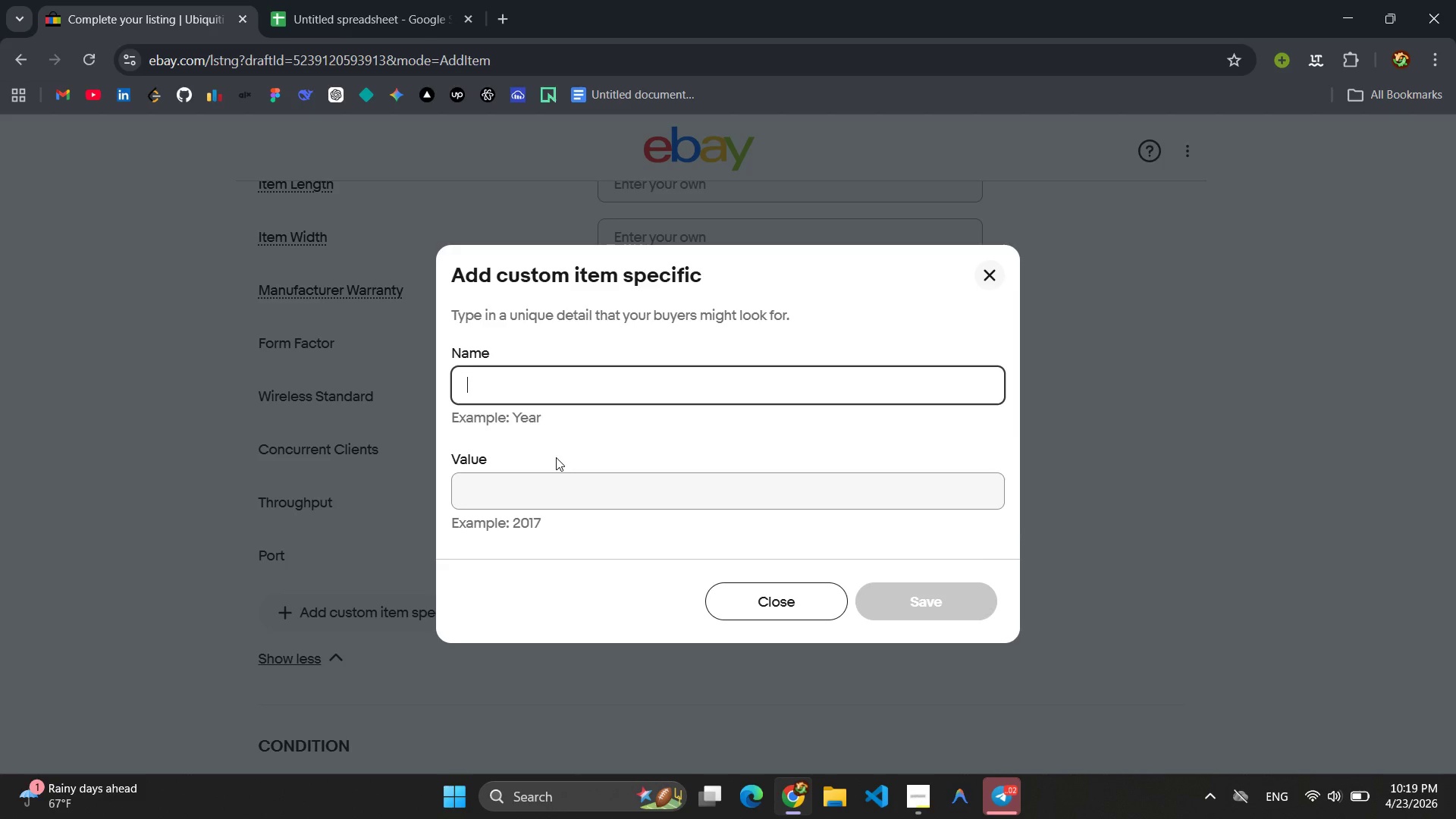 
type(Pos)
key(Backspace)
type(E SUpport)
key(Tab)
 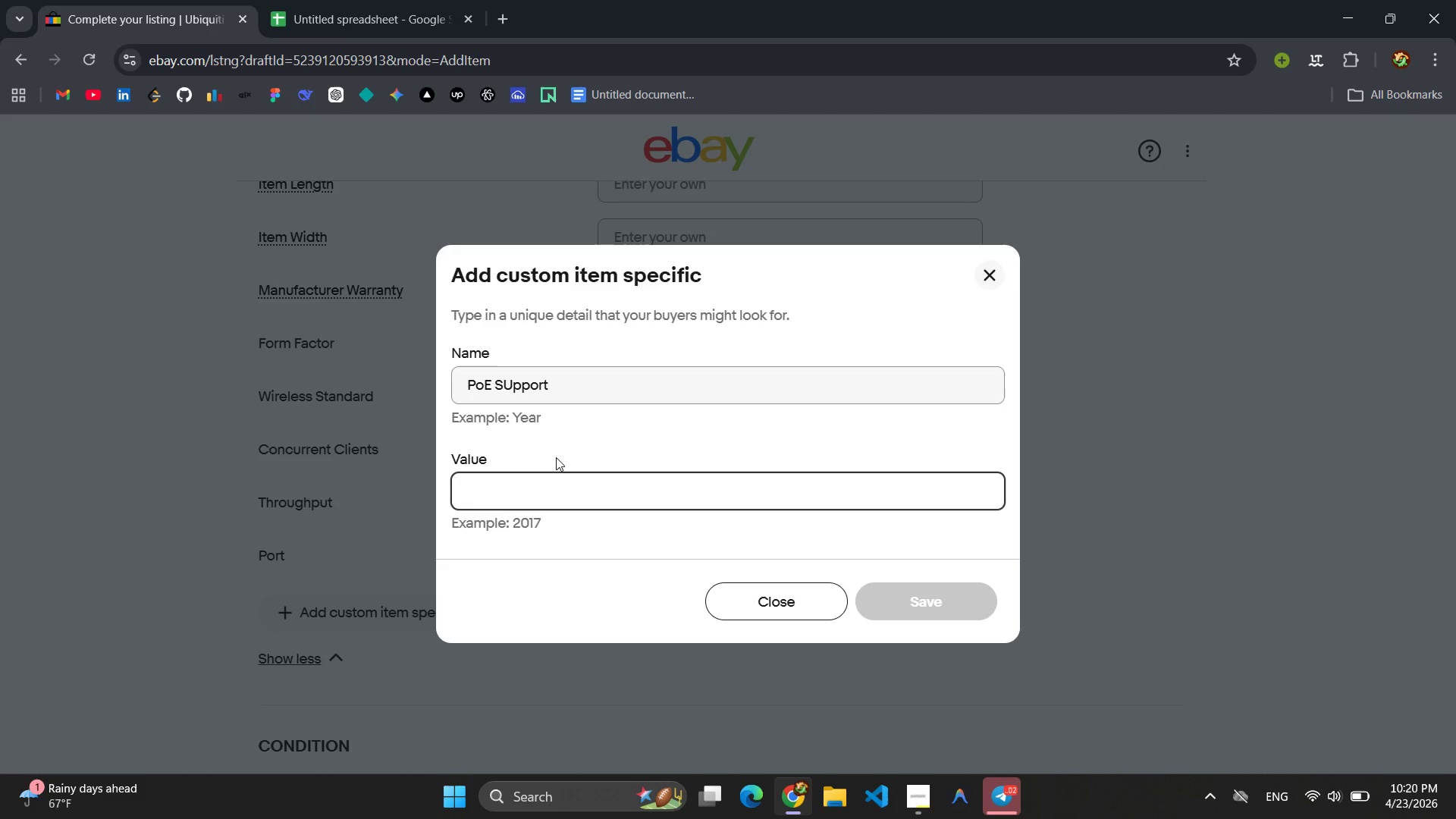 
left_click([555, 389])
 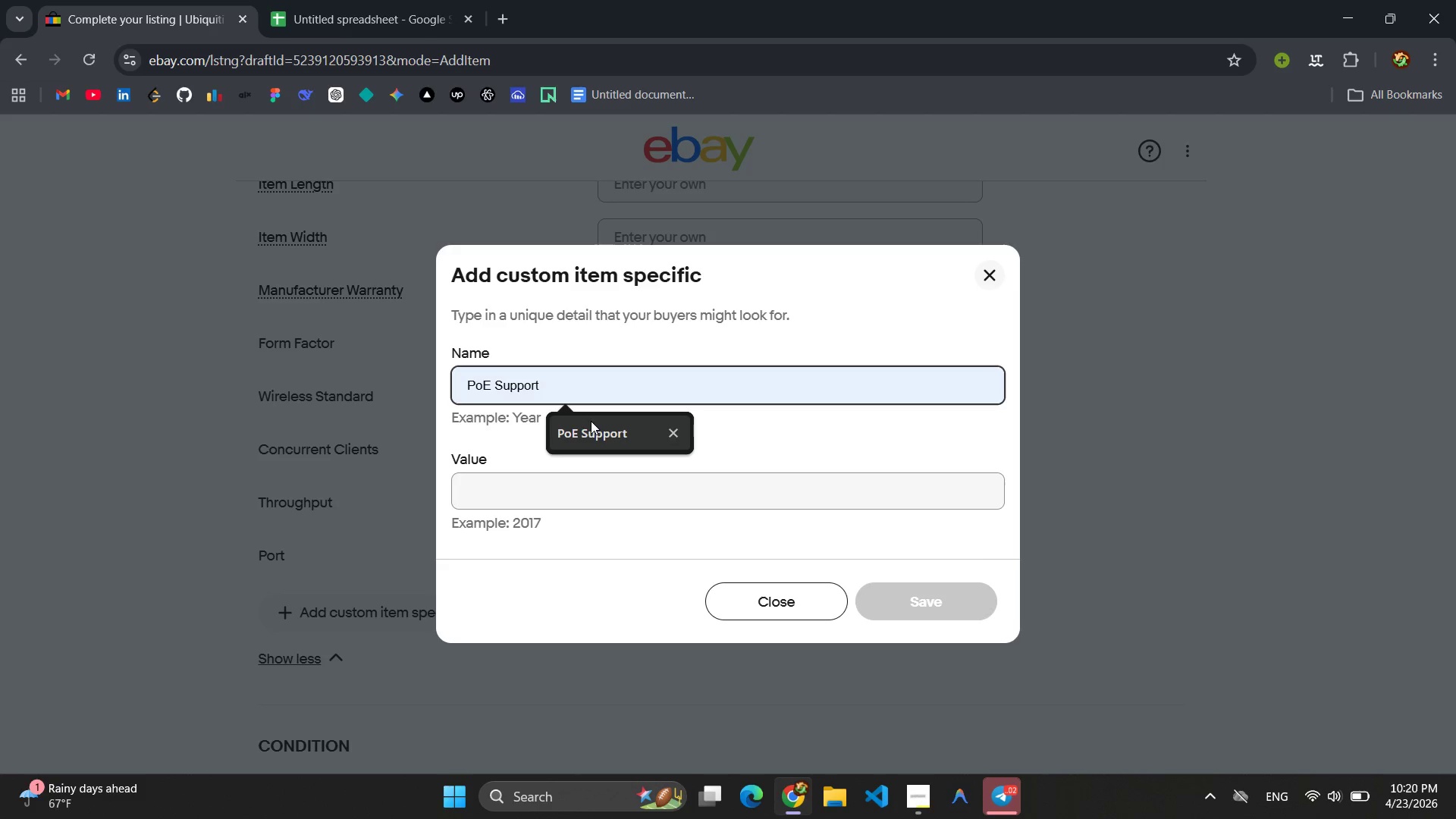 
double_click([591, 421])
 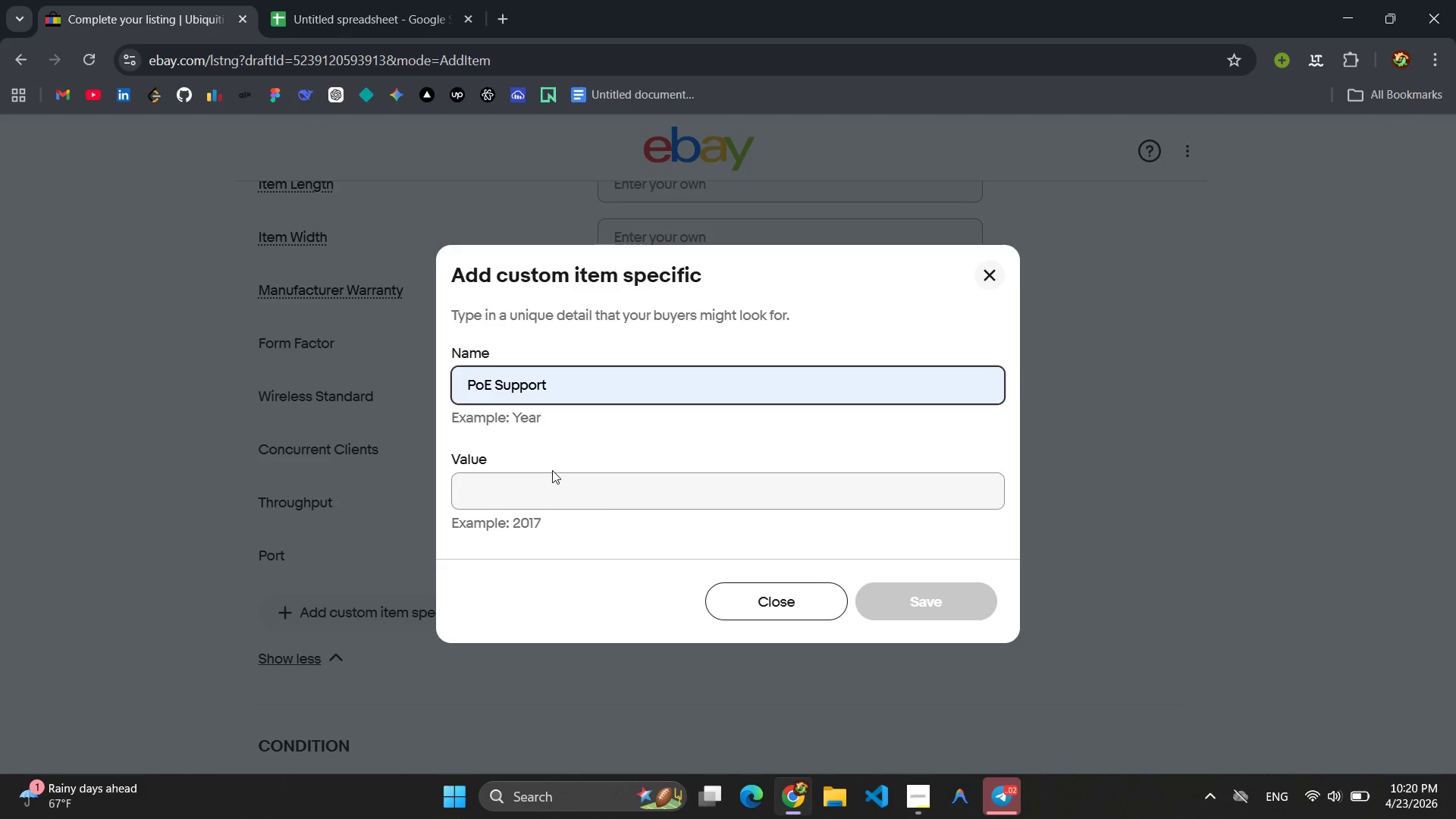 
left_click([552, 470])
 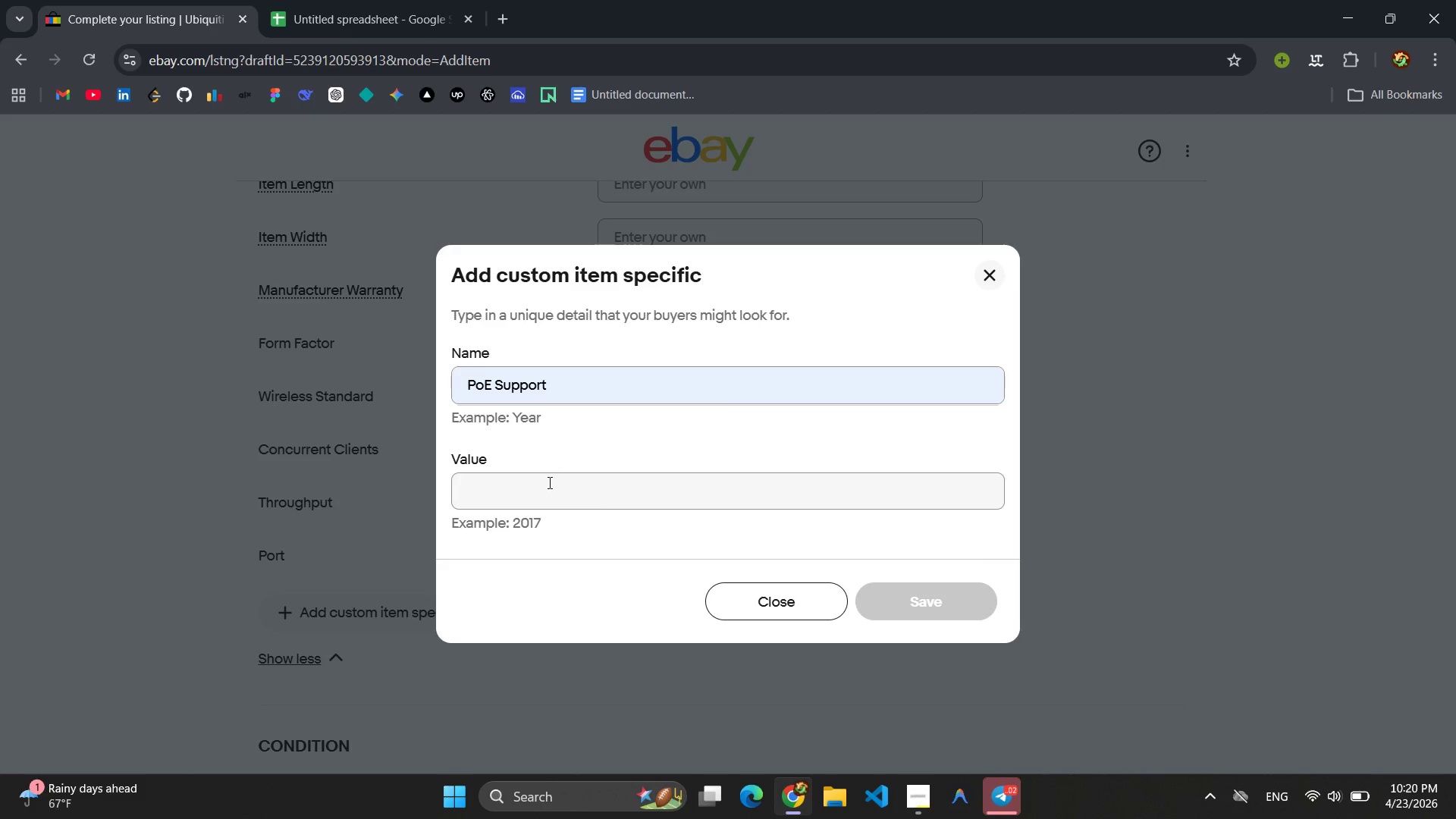 
left_click([548, 482])
 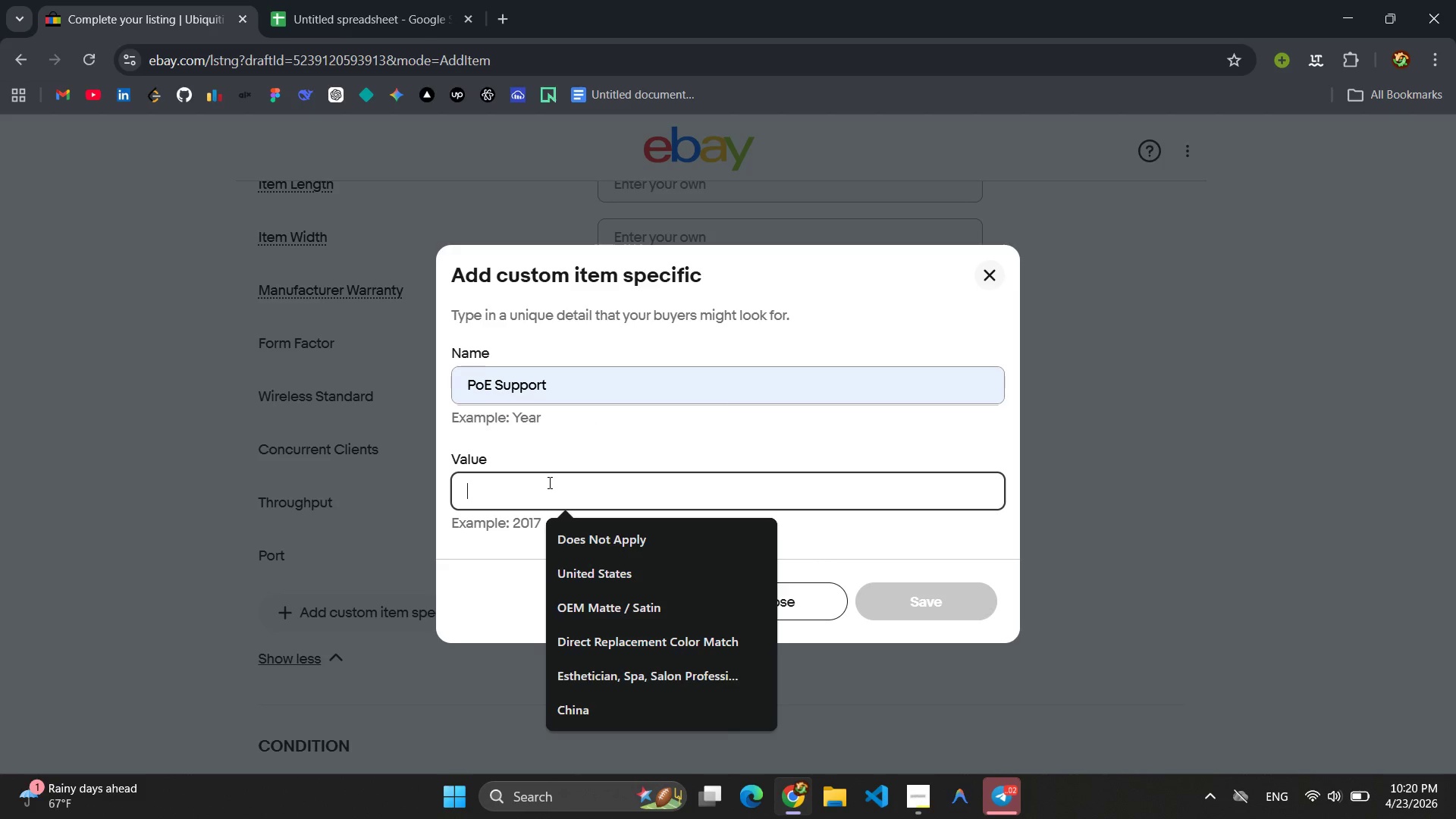 
type(802.3af Poe)
key(Backspace)
type(E/48V Passive p)
key(Backspace)
type(PoE)
 